 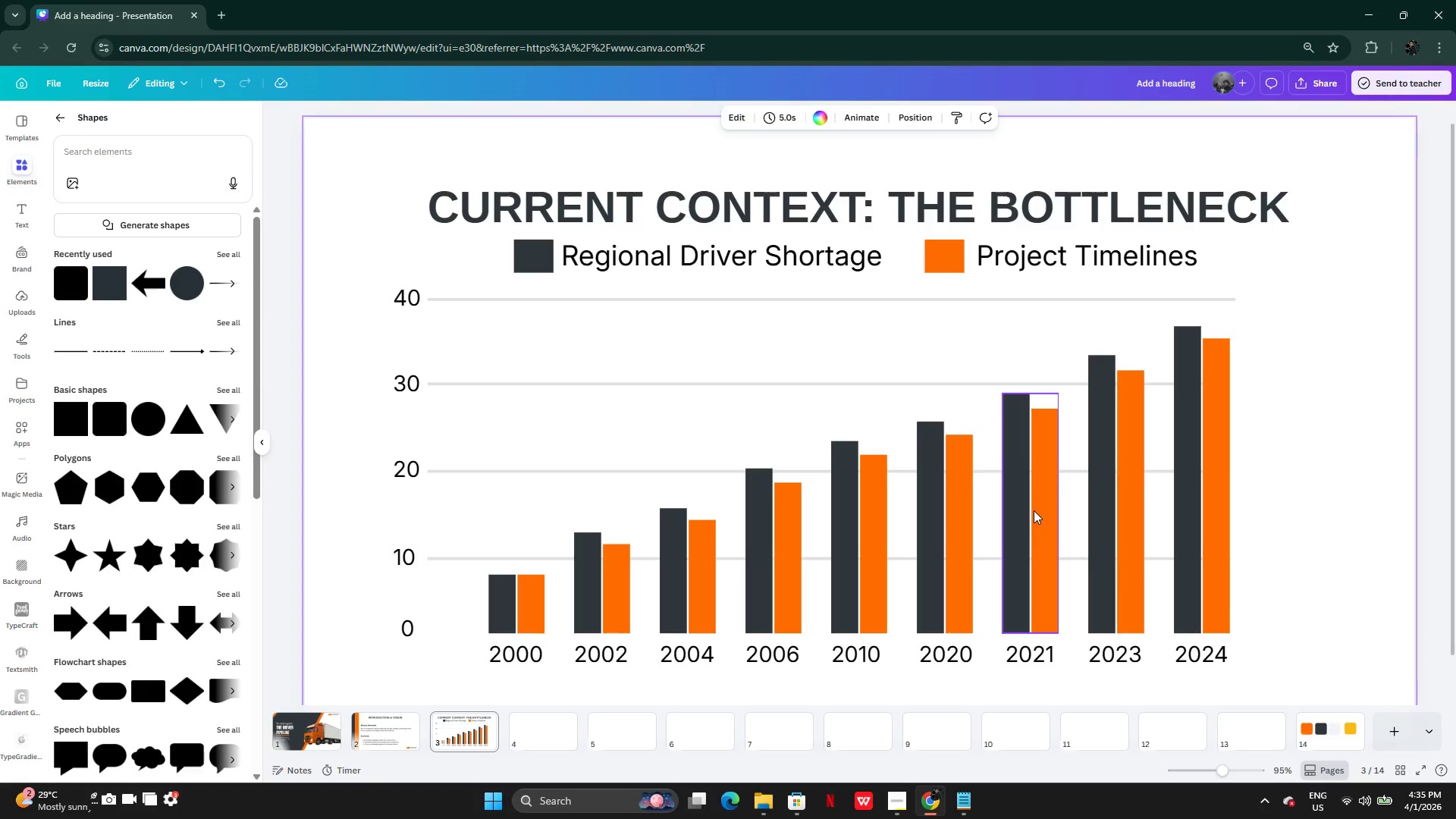 
left_click([375, 739])
 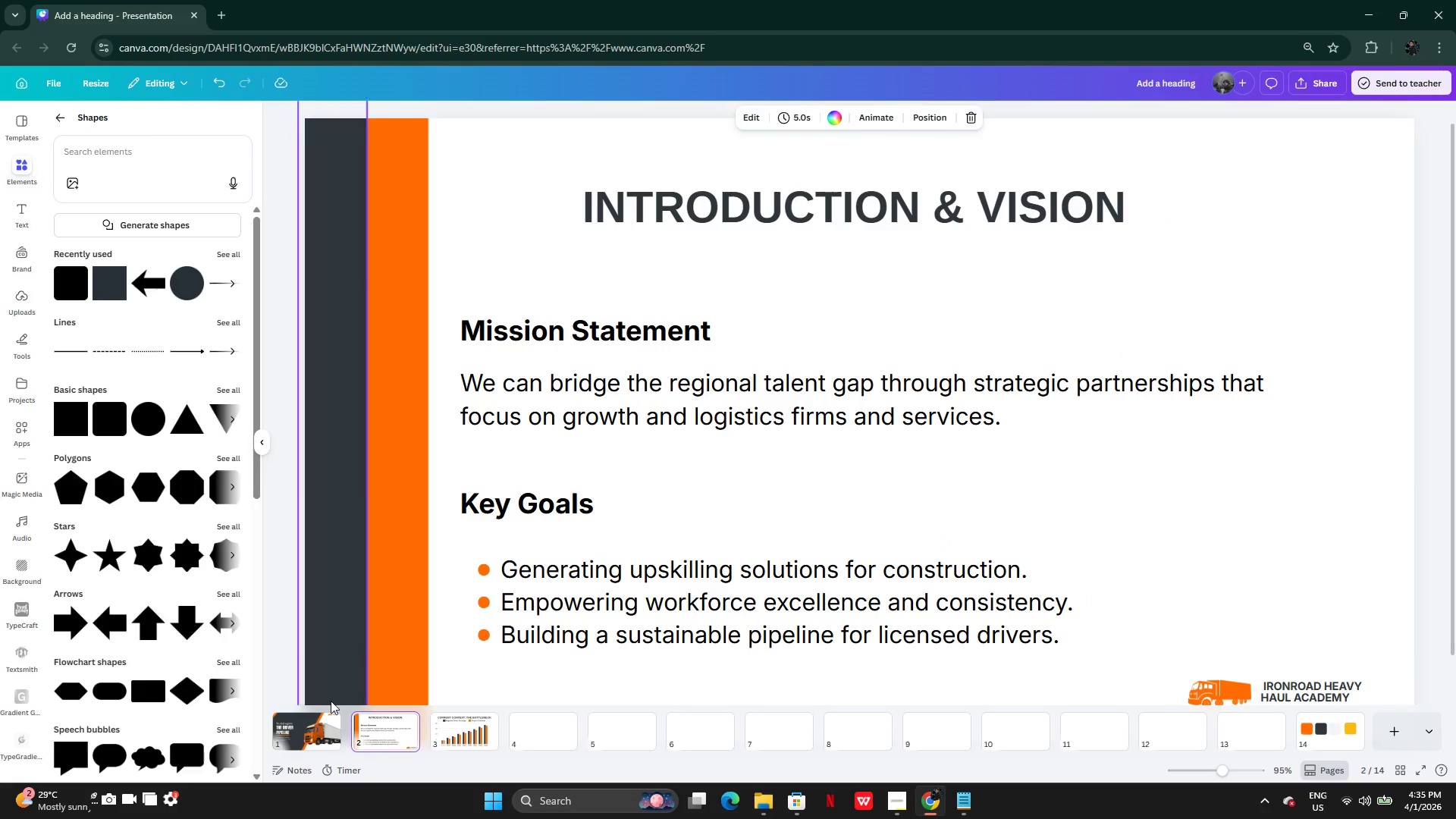 
left_click([312, 732])
 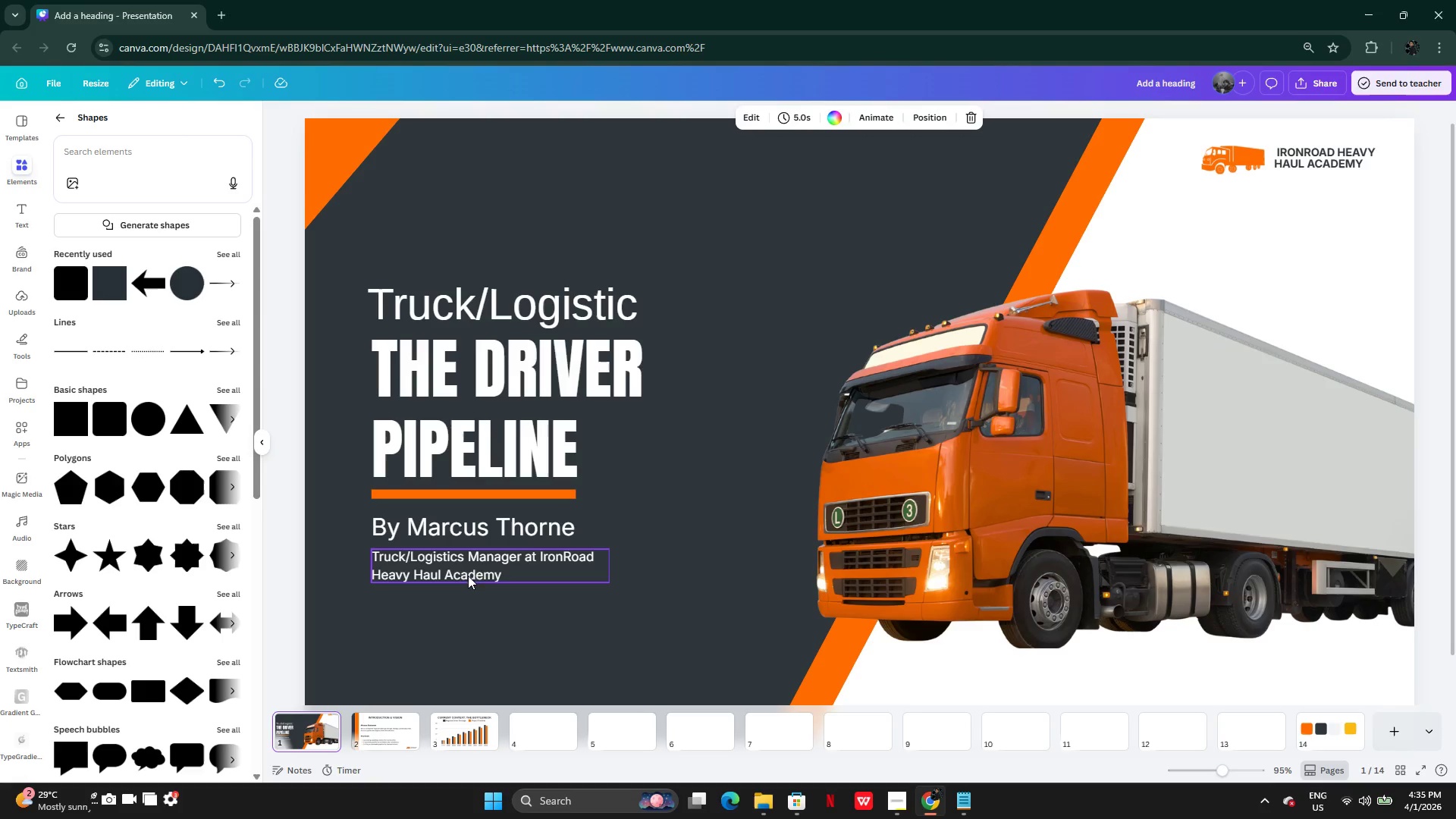 
left_click([469, 566])
 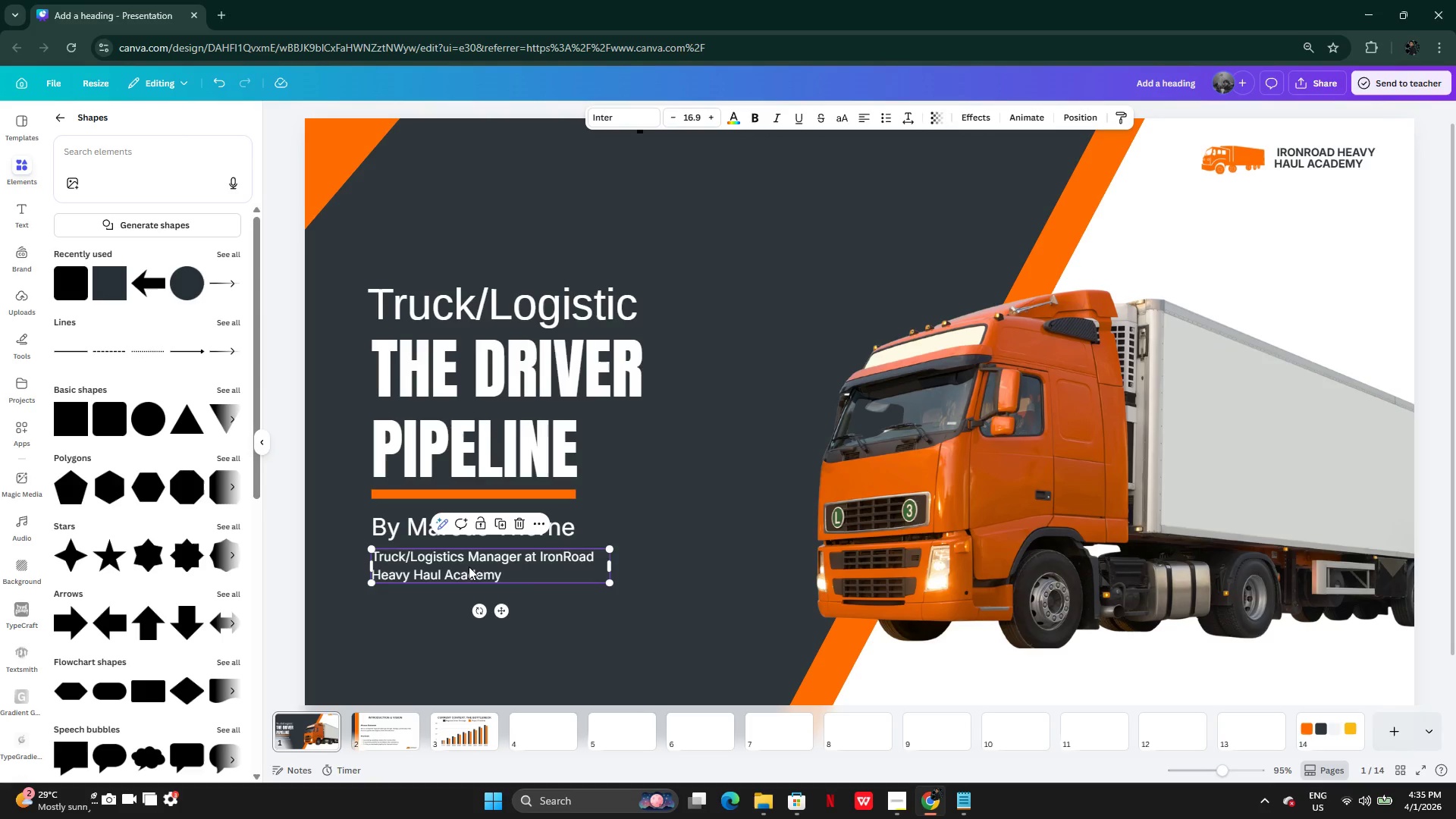 
key(Control+C)
 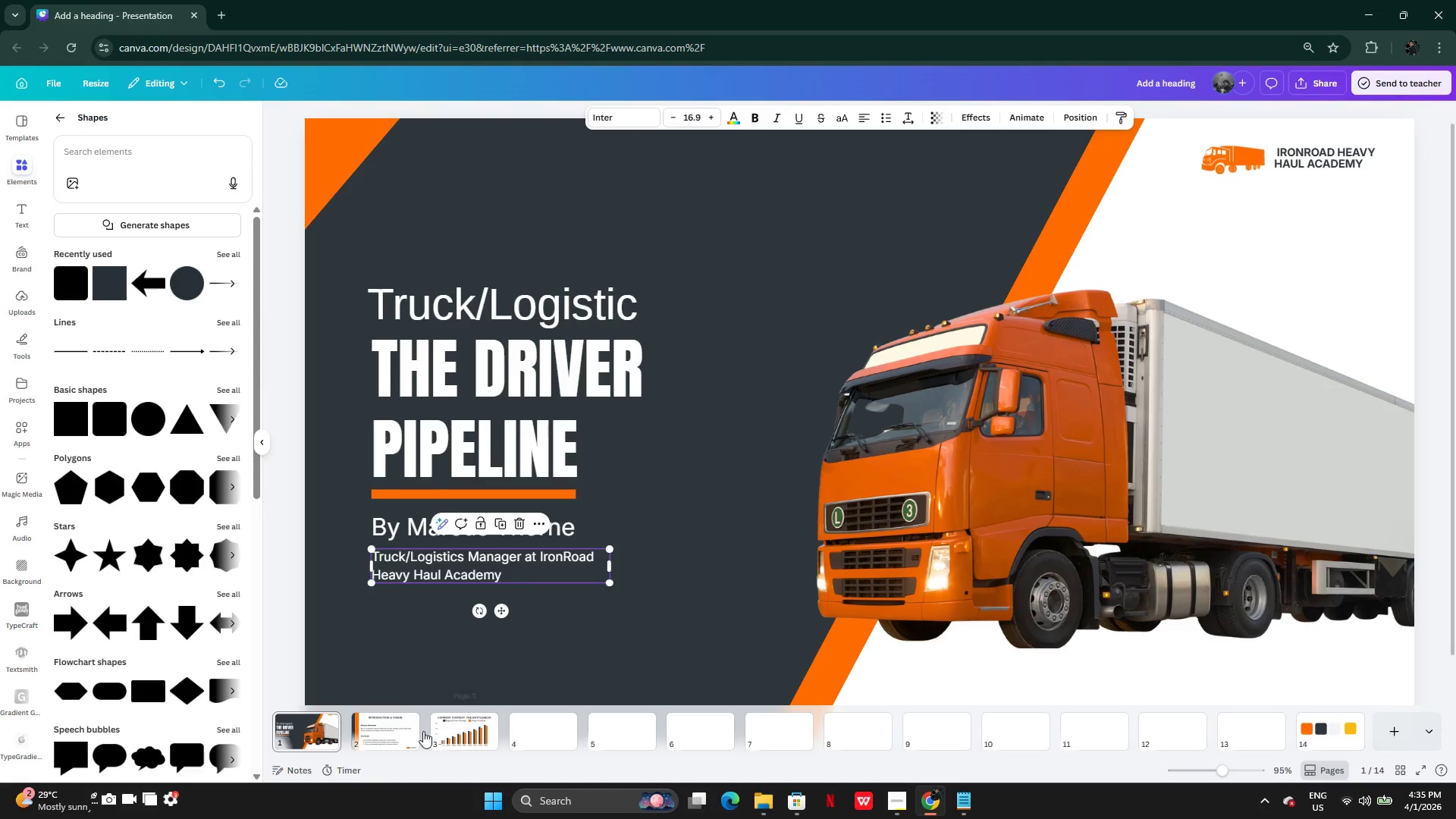 
left_click([452, 728])
 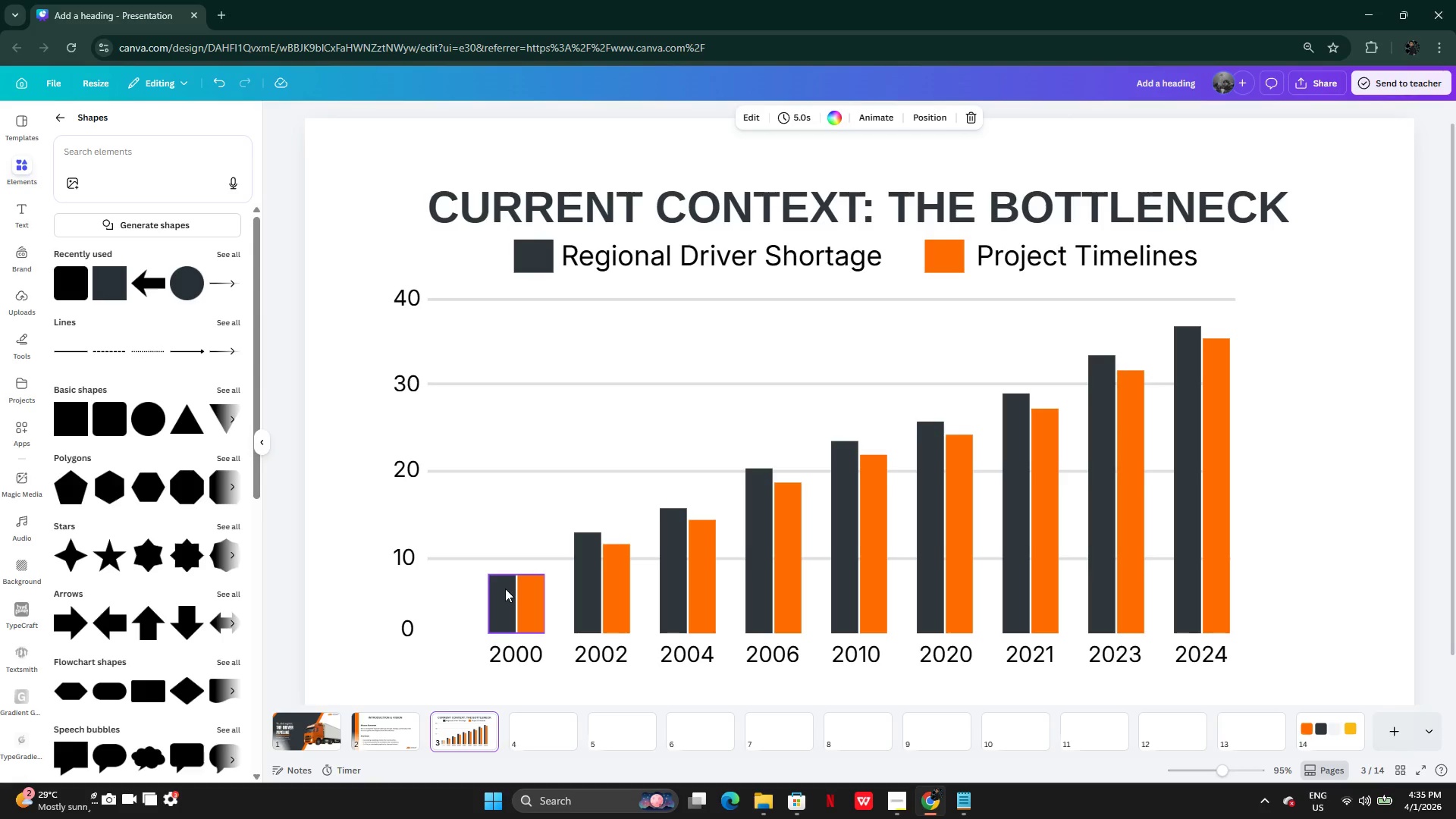 
key(Control+V)
 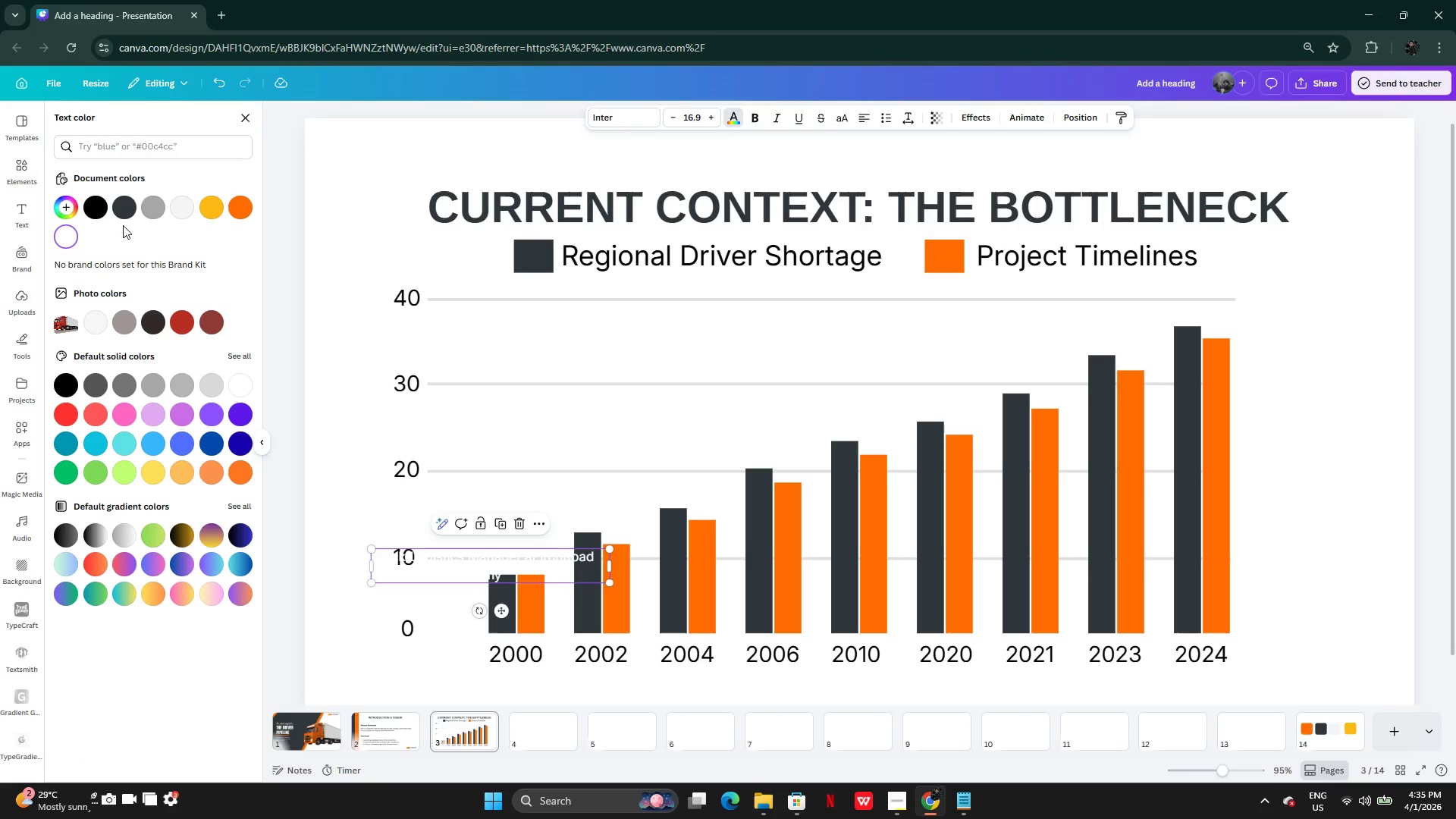 
left_click([125, 211])
 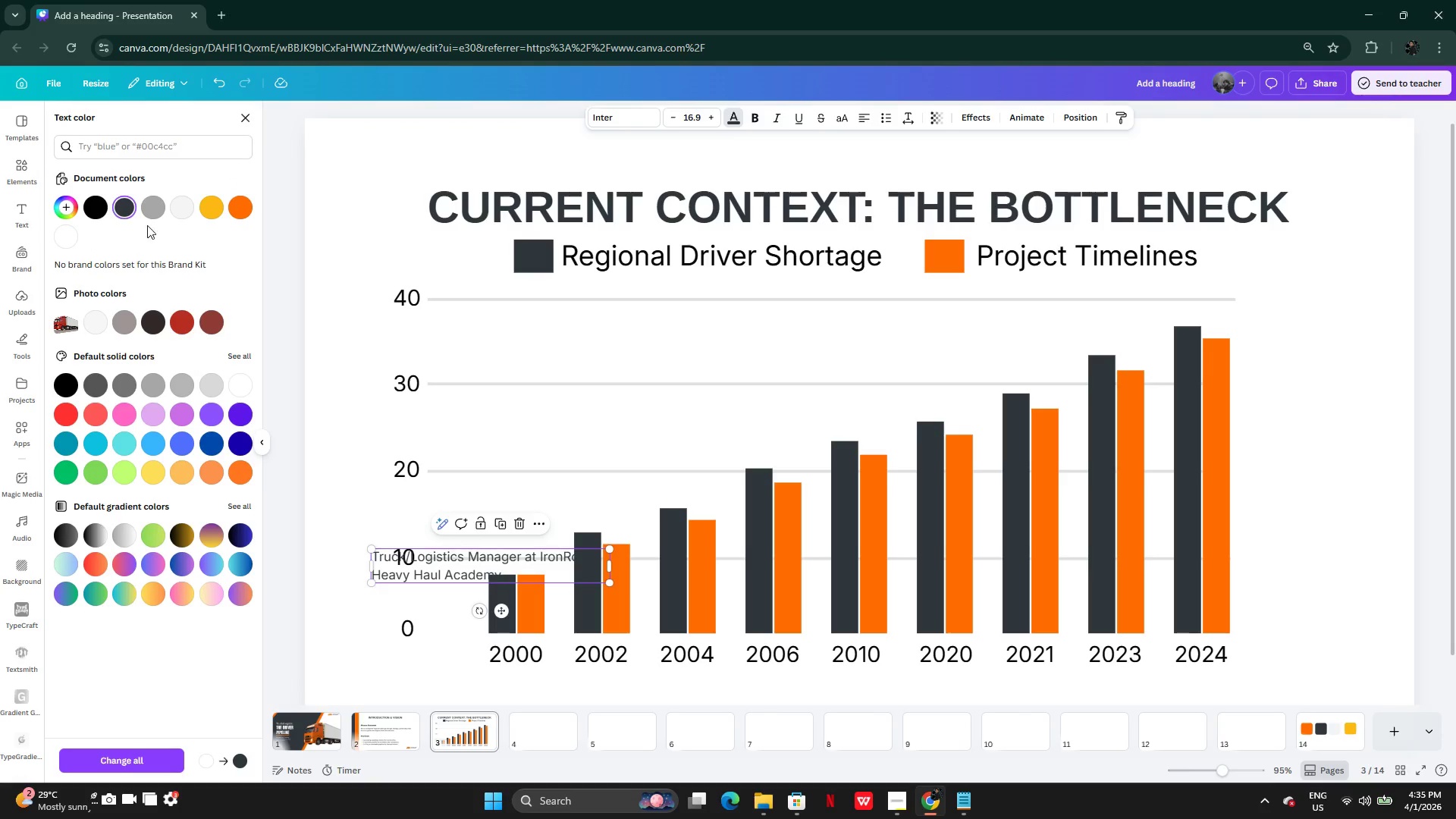 
mouse_move([145, 237])
 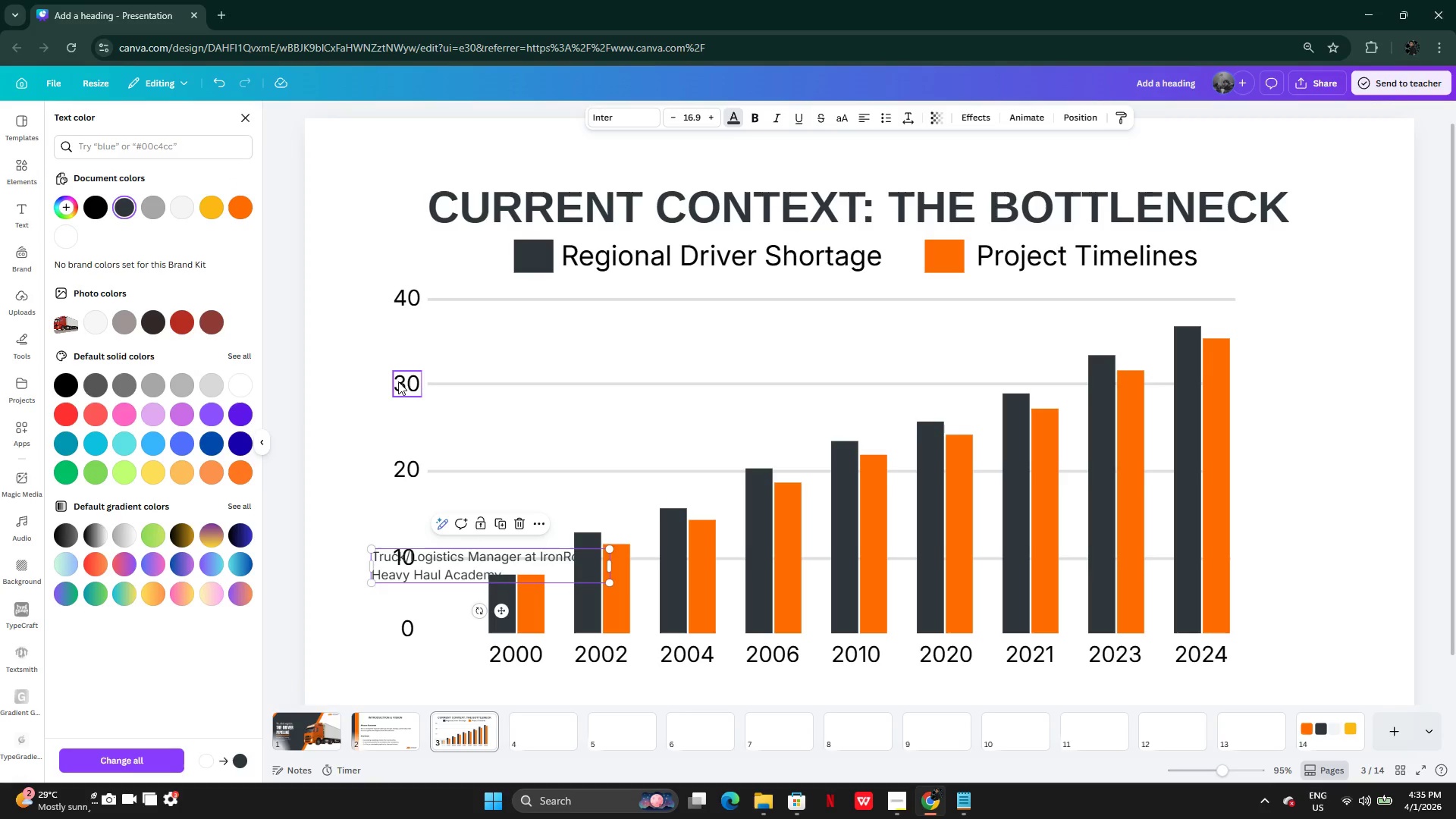 
left_click([398, 381])
 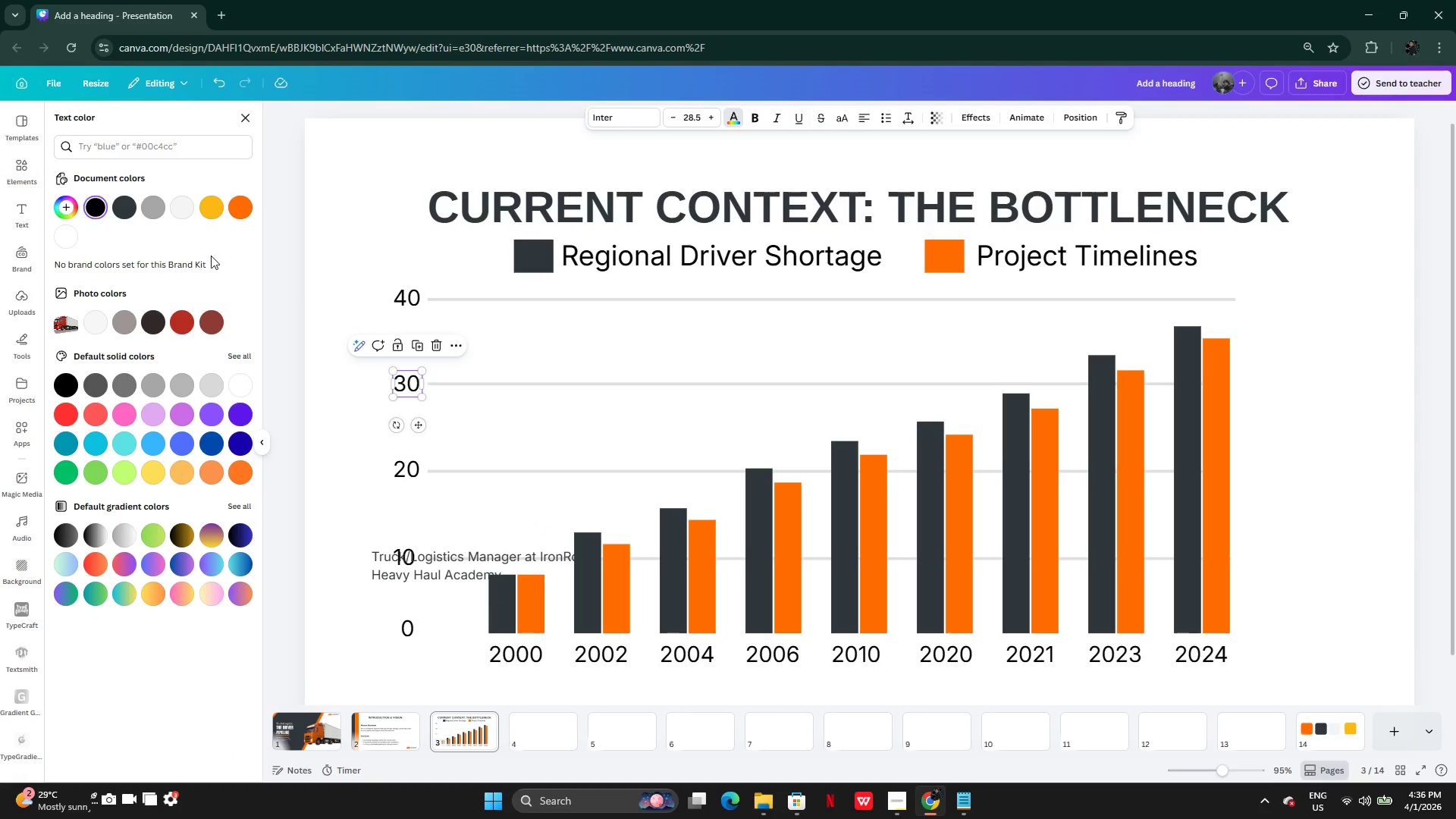 
left_click([240, 264])
 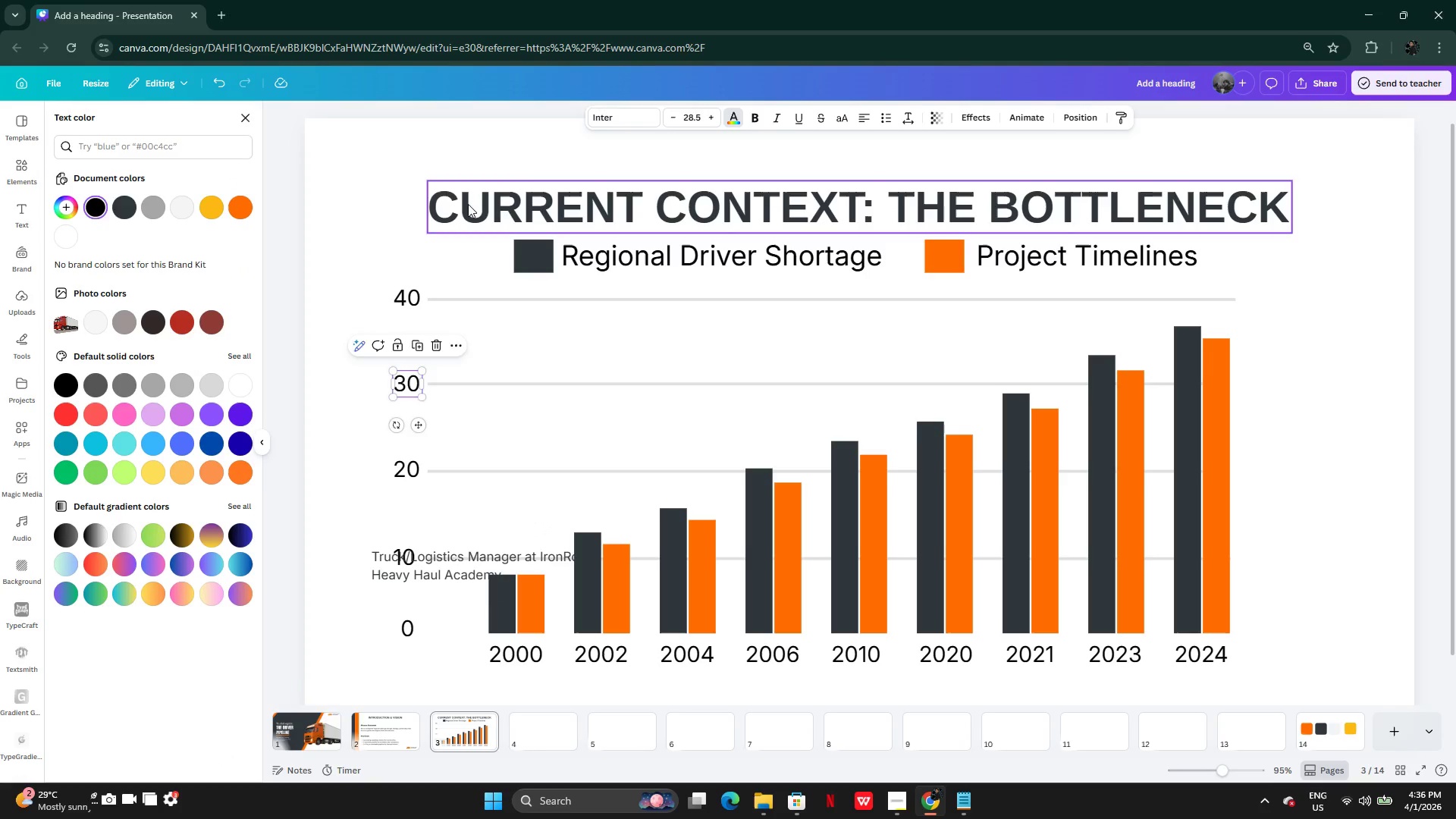 
left_click([469, 196])
 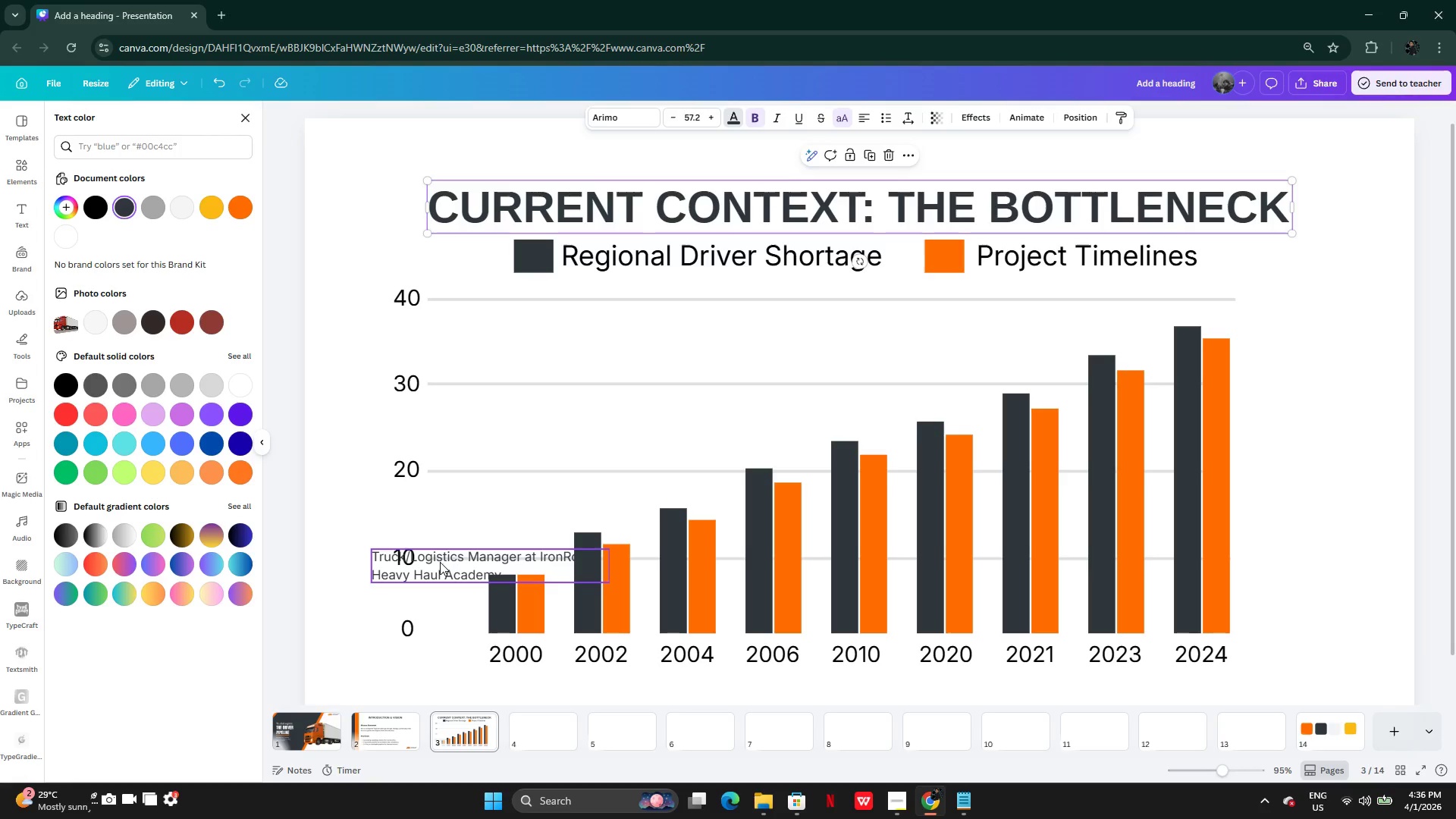 
left_click_drag(start_coordinate=[440, 562], to_coordinate=[433, 449])
 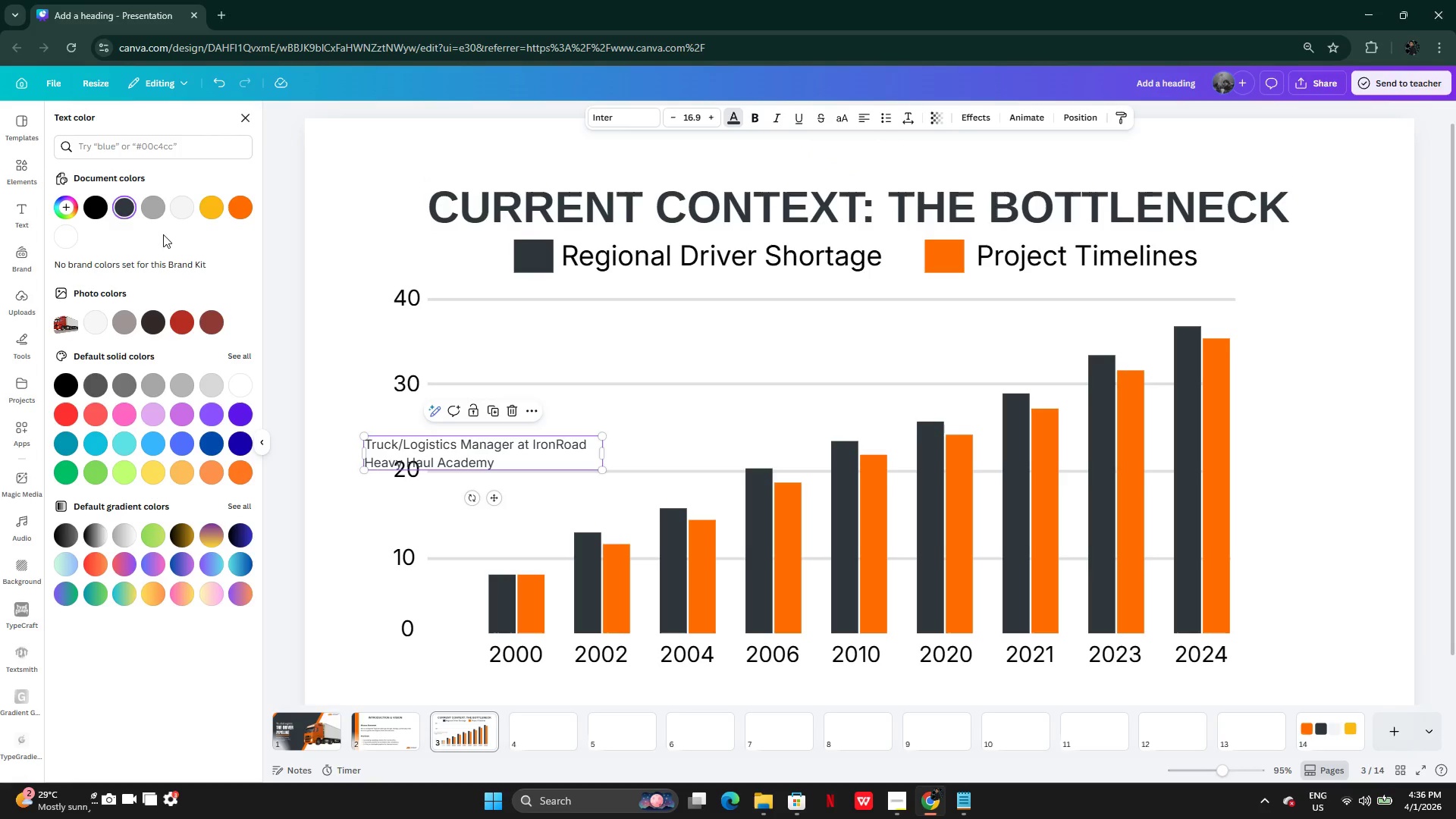 
mouse_move([127, 222])
 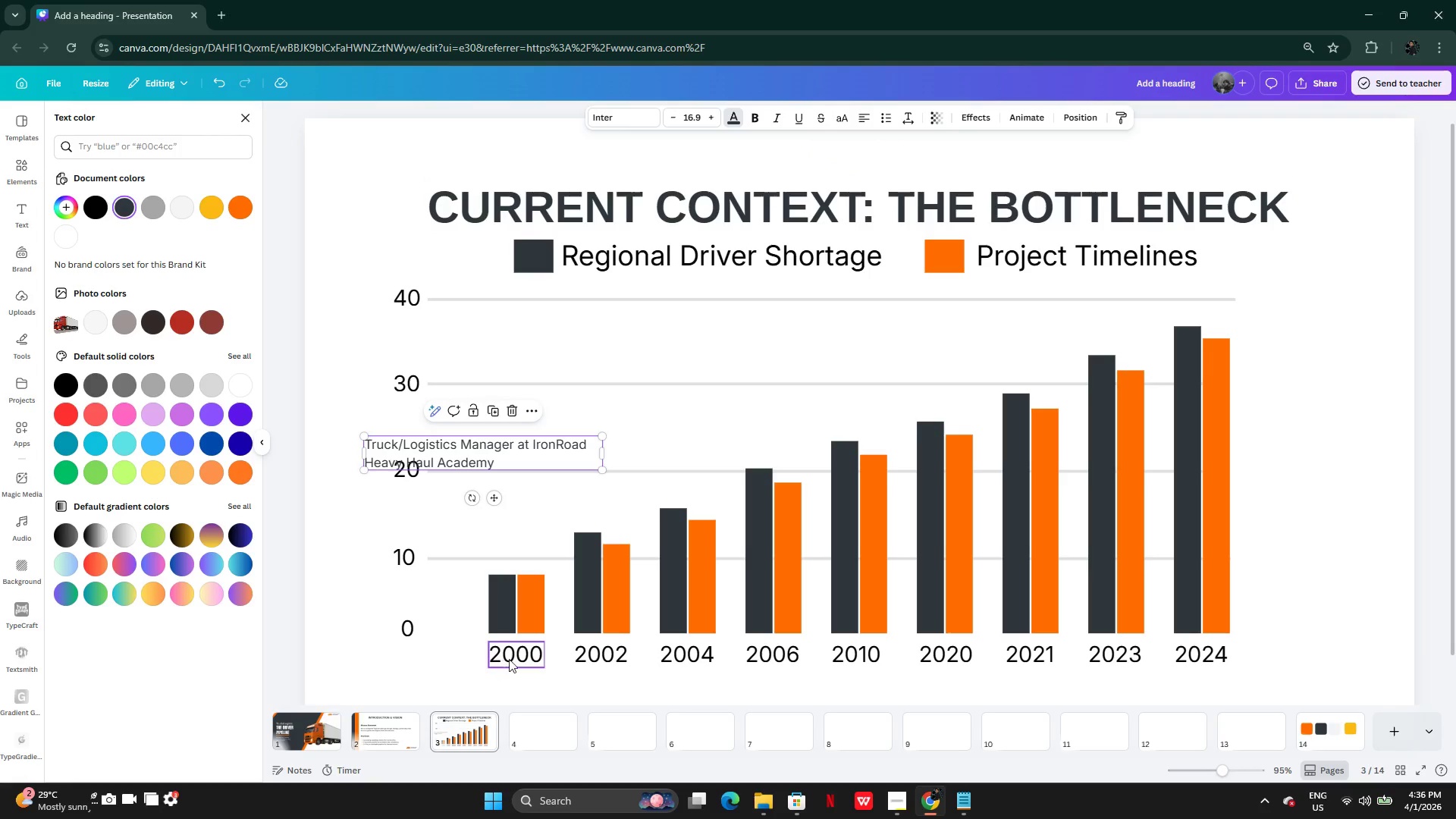 
left_click([510, 658])
 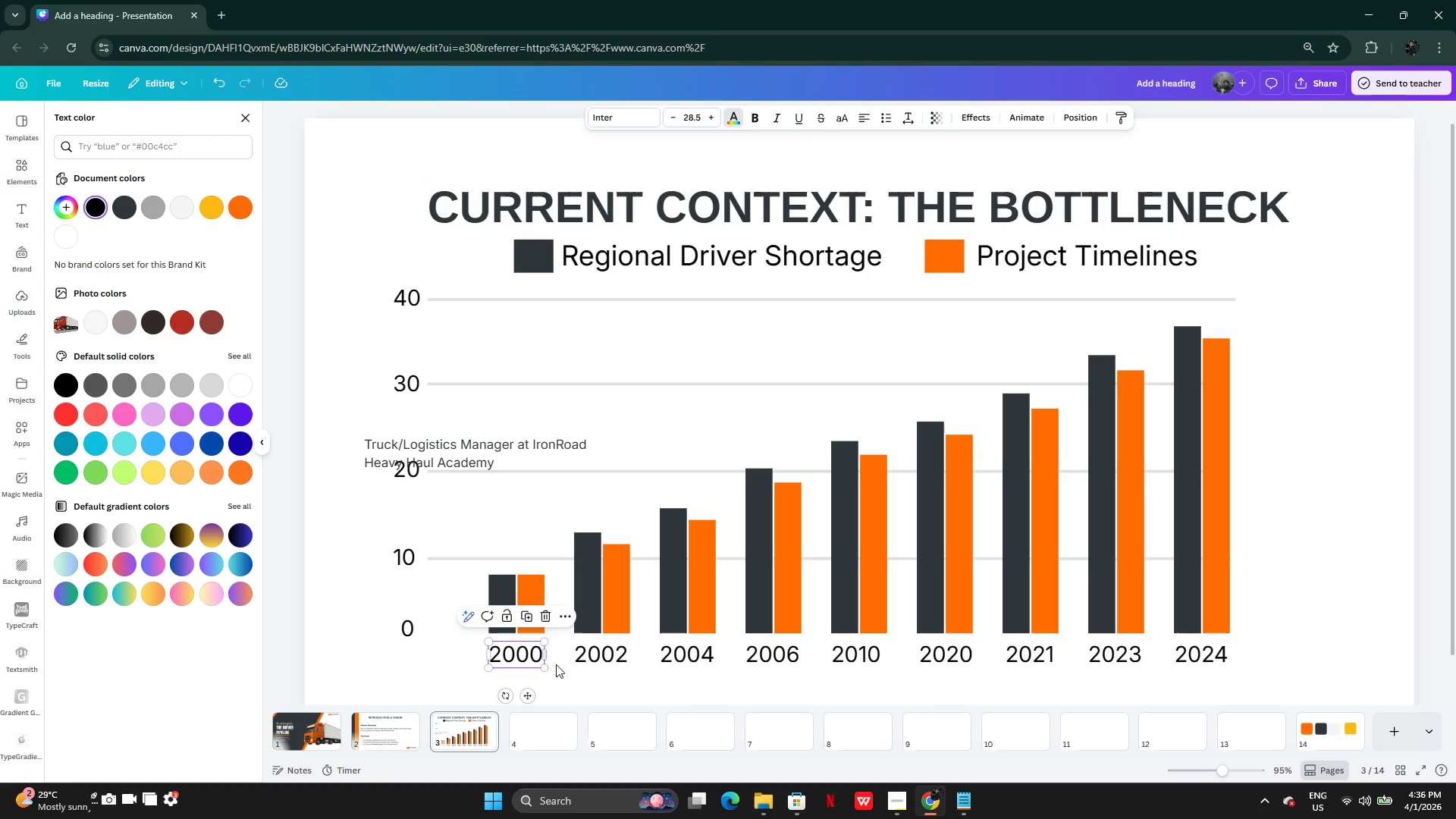 
hold_key(key=ShiftLeft, duration=0.91)
left_click([604, 665])
 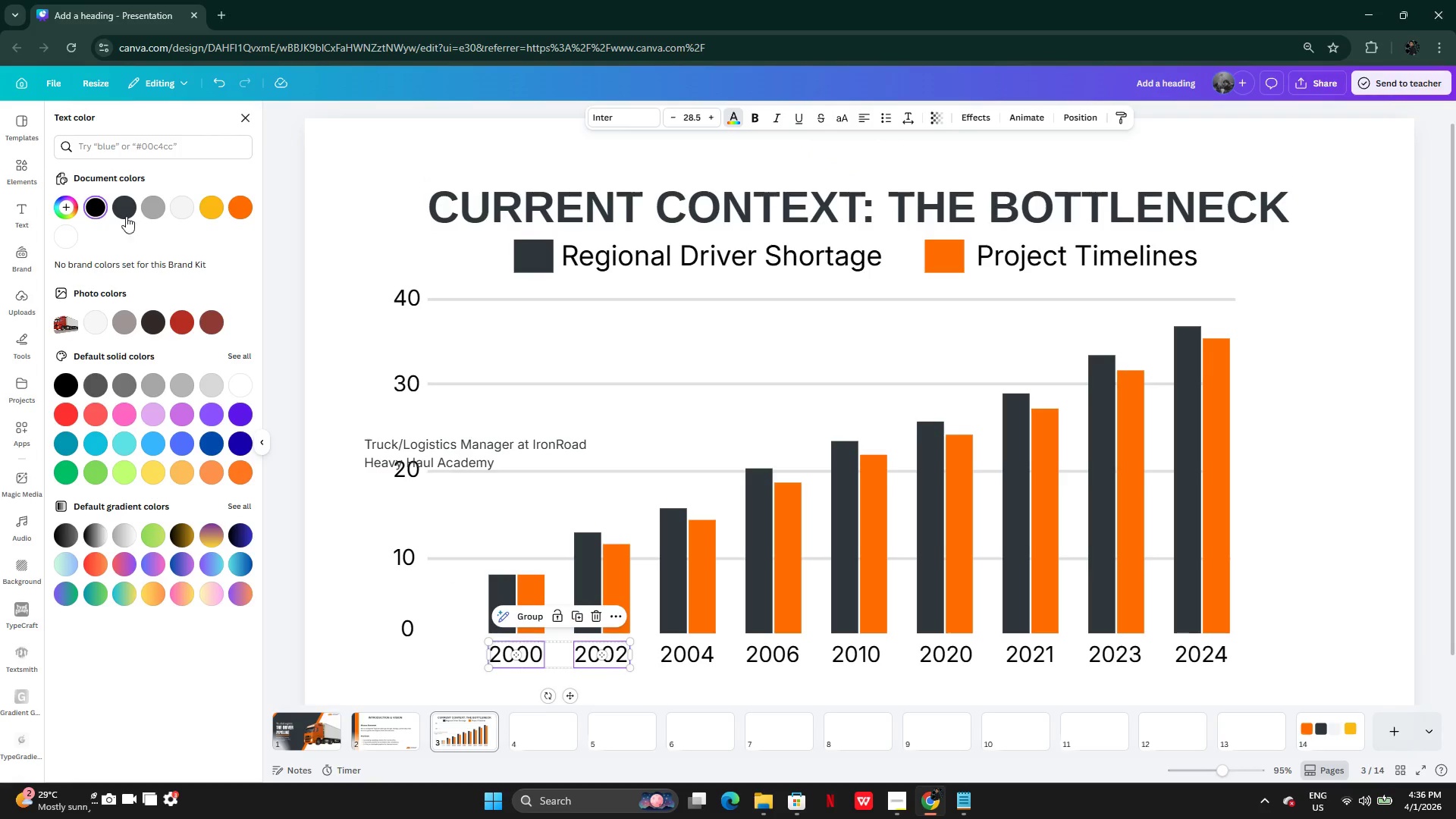 
left_click([124, 205])
 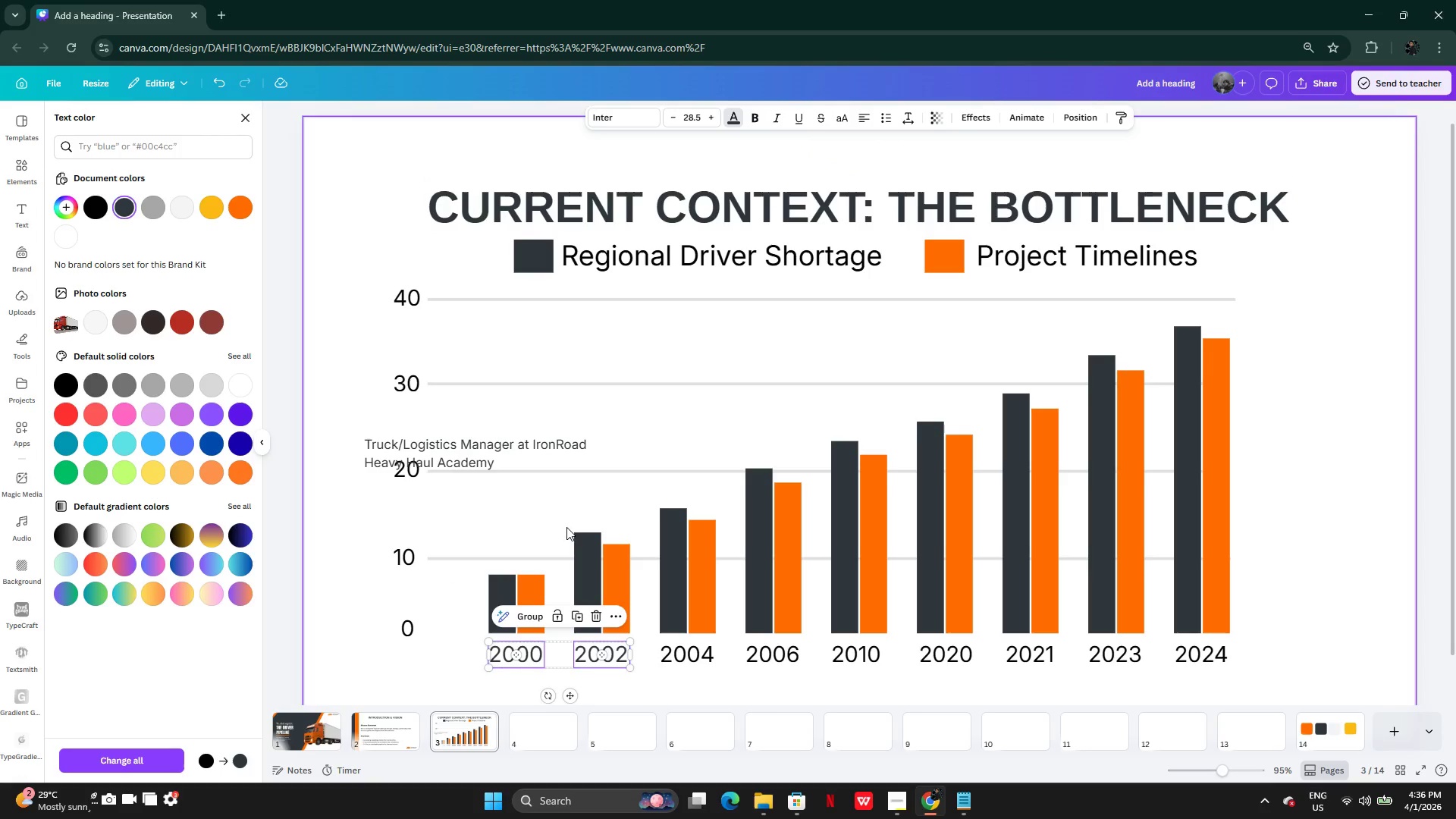 
hold_key(key=ShiftLeft, duration=1.5)
left_click([685, 647])
 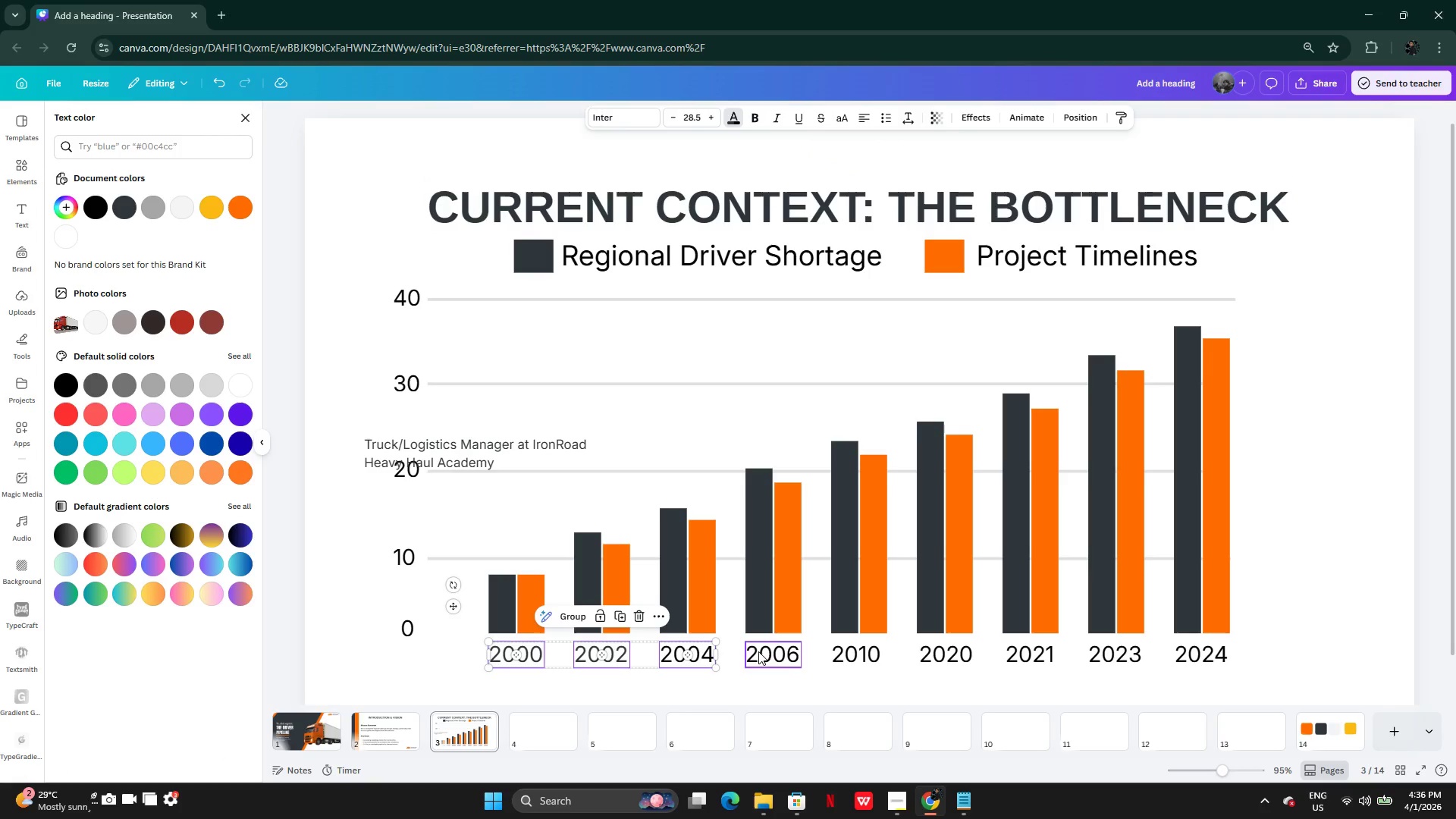 
left_click([760, 651])
 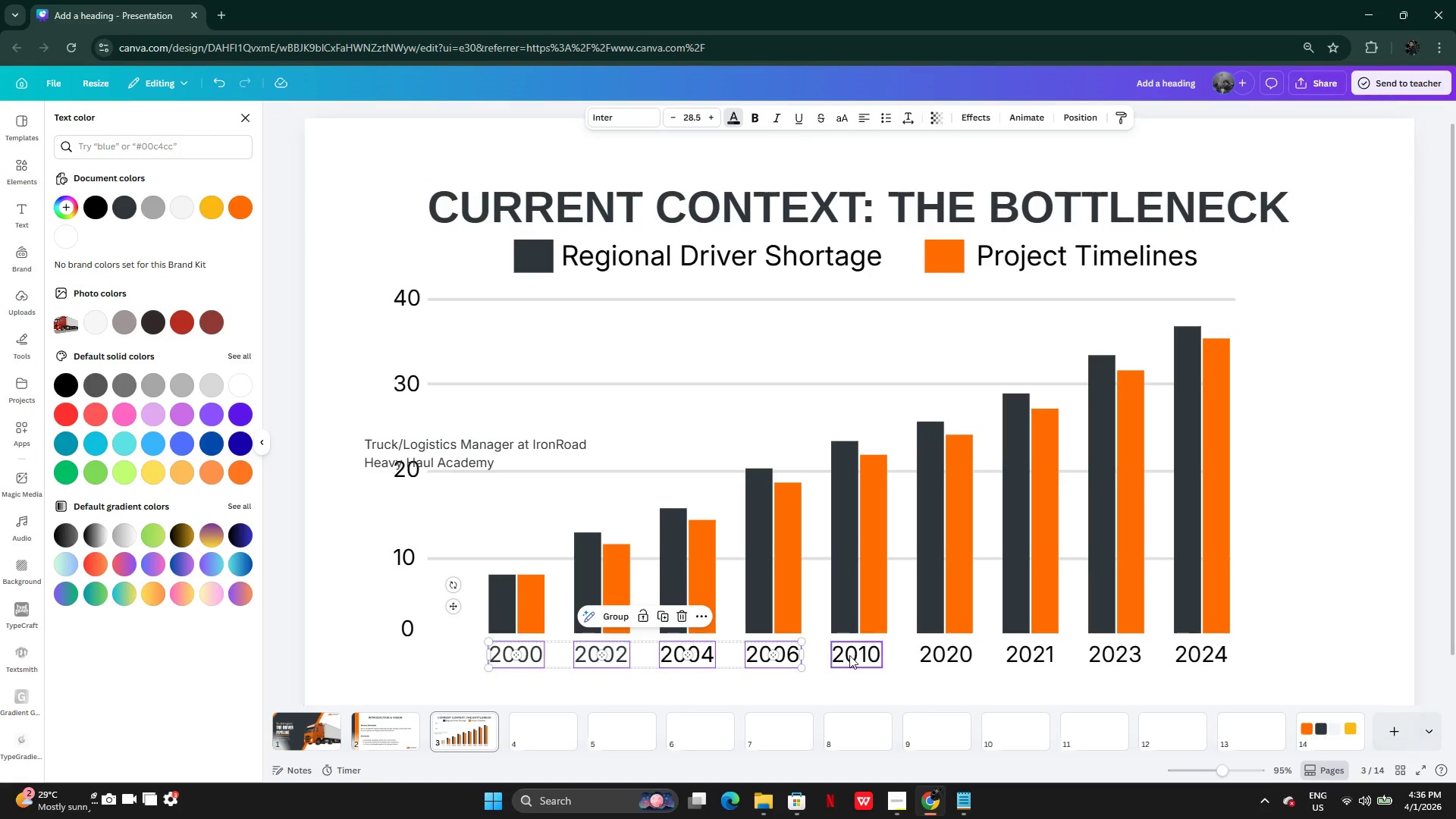 
hold_key(key=ShiftLeft, duration=1.5)
left_click([850, 655])
 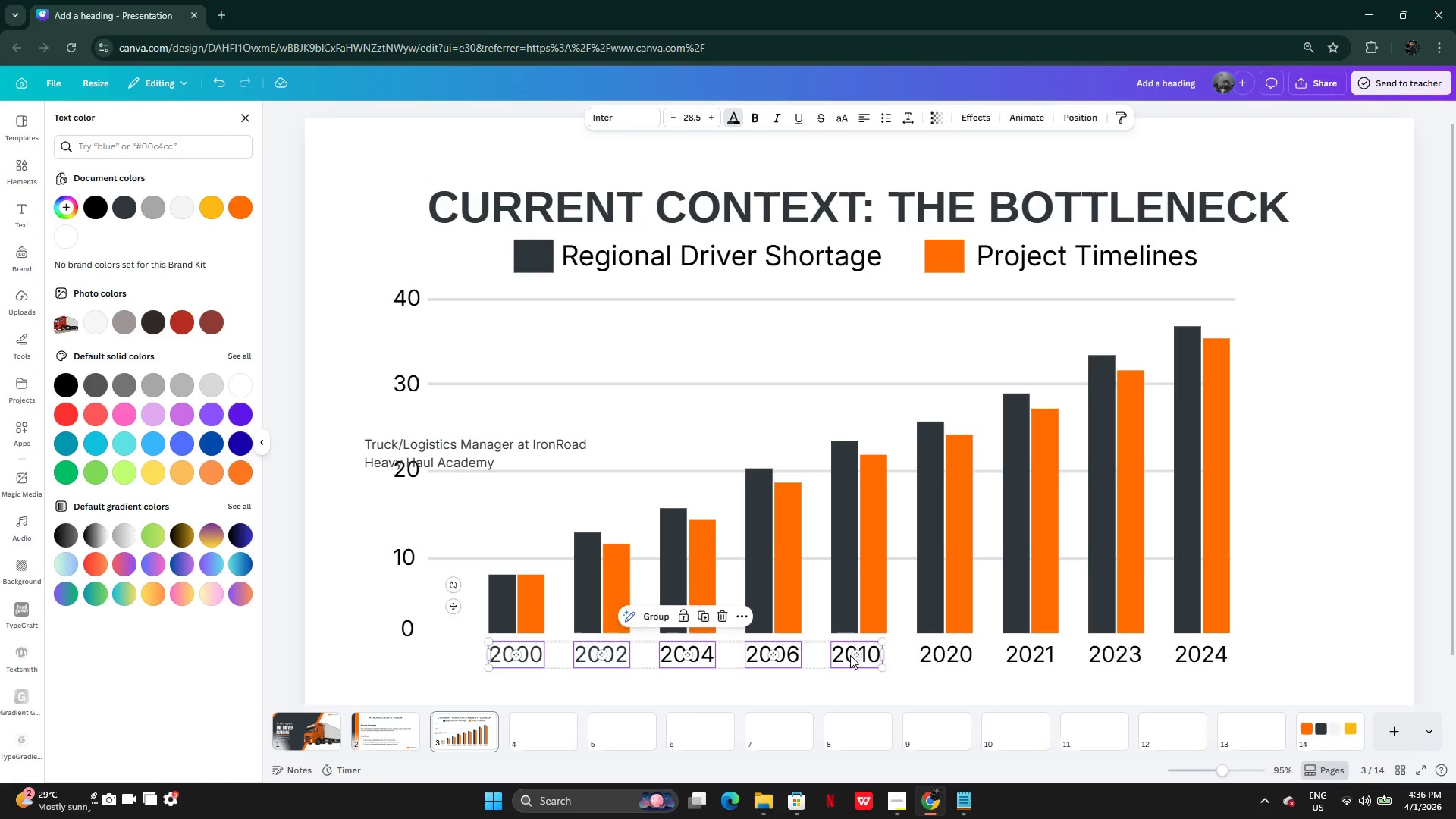 
double_click([927, 655])
 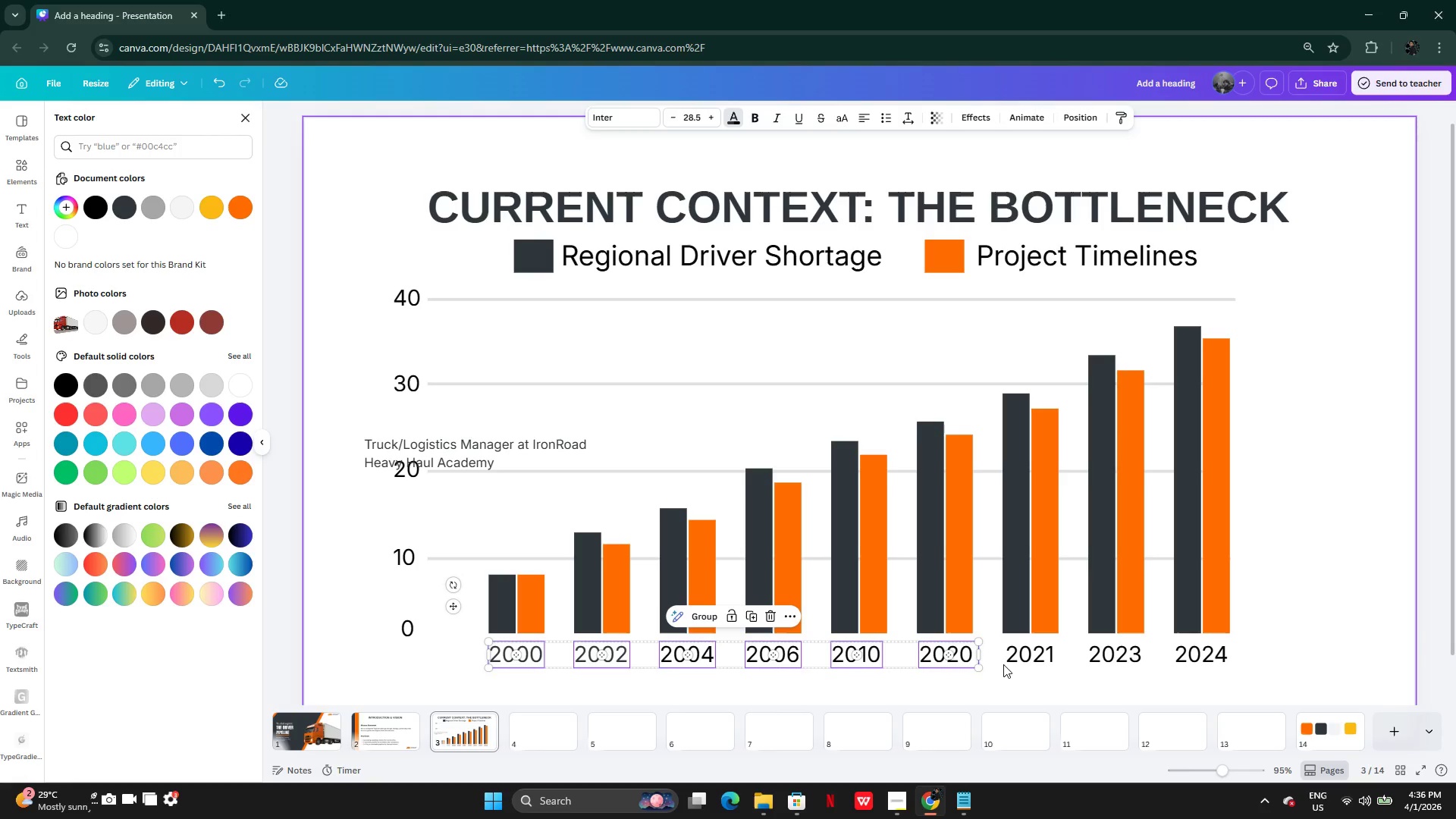 
triple_click([1003, 664])
 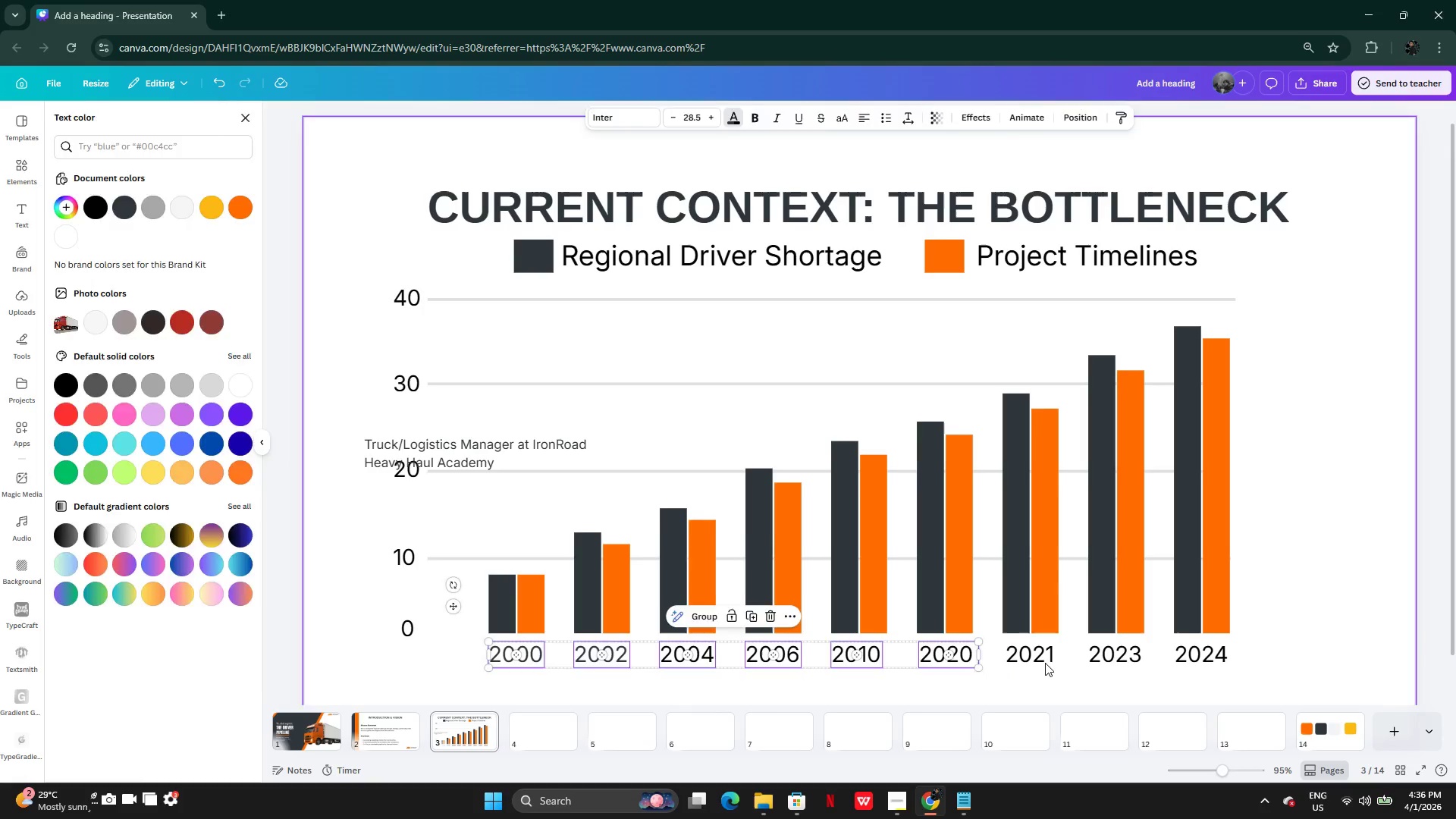 
triple_click([1045, 663])
 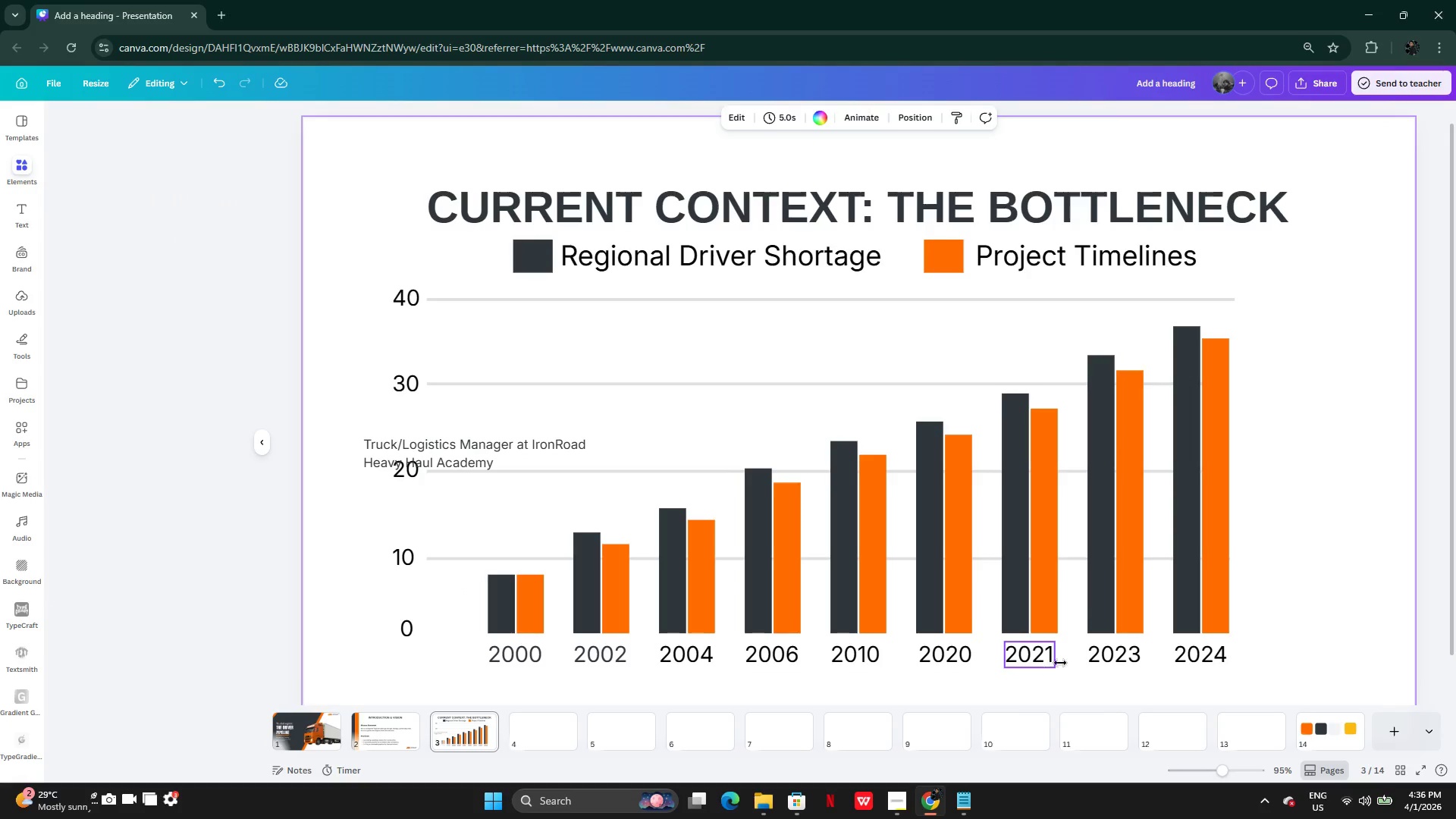 
hold_key(key=ShiftLeft, duration=0.66)
 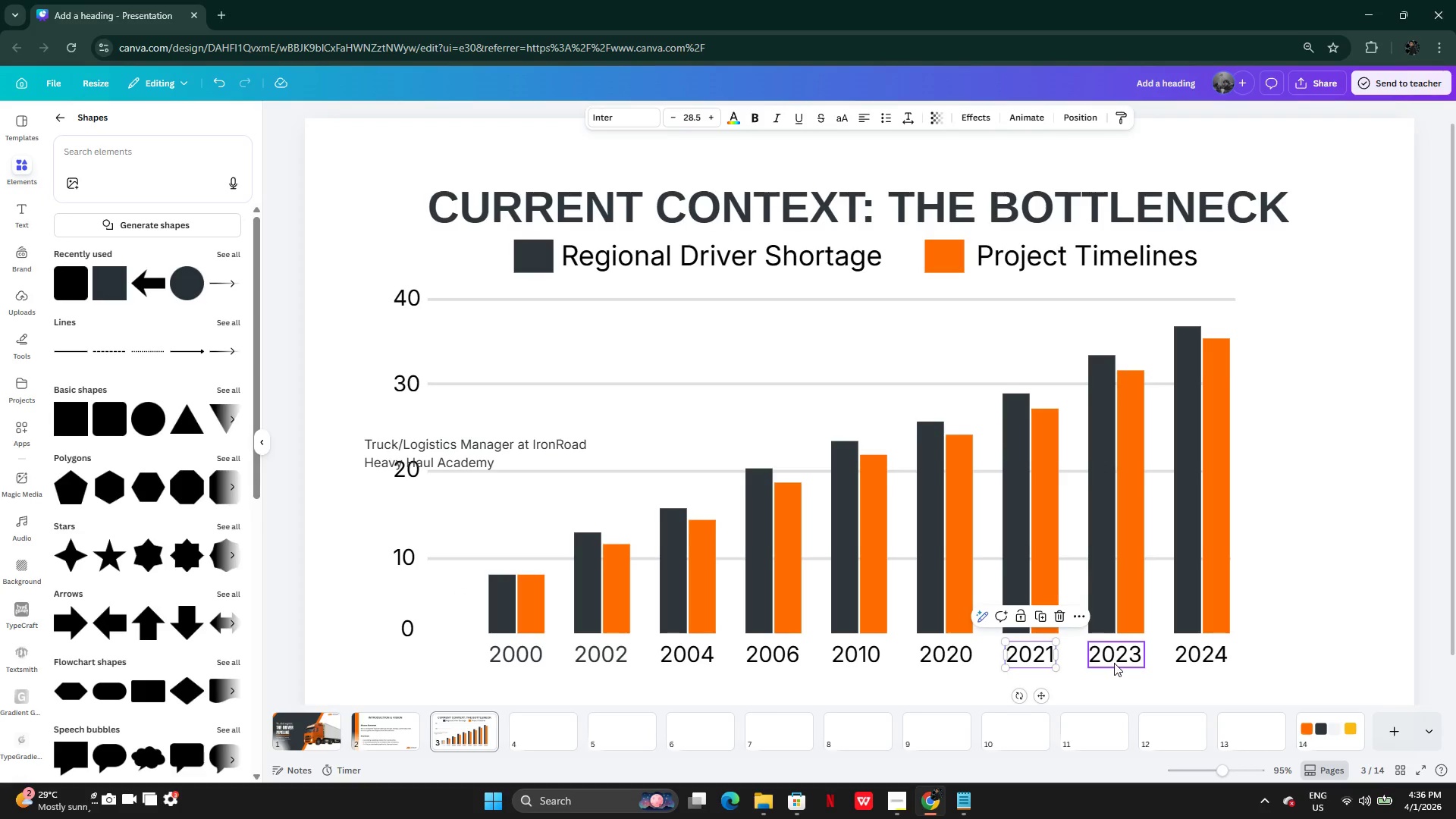 
hold_key(key=ShiftLeft, duration=3.69)
left_click([811, 695])
 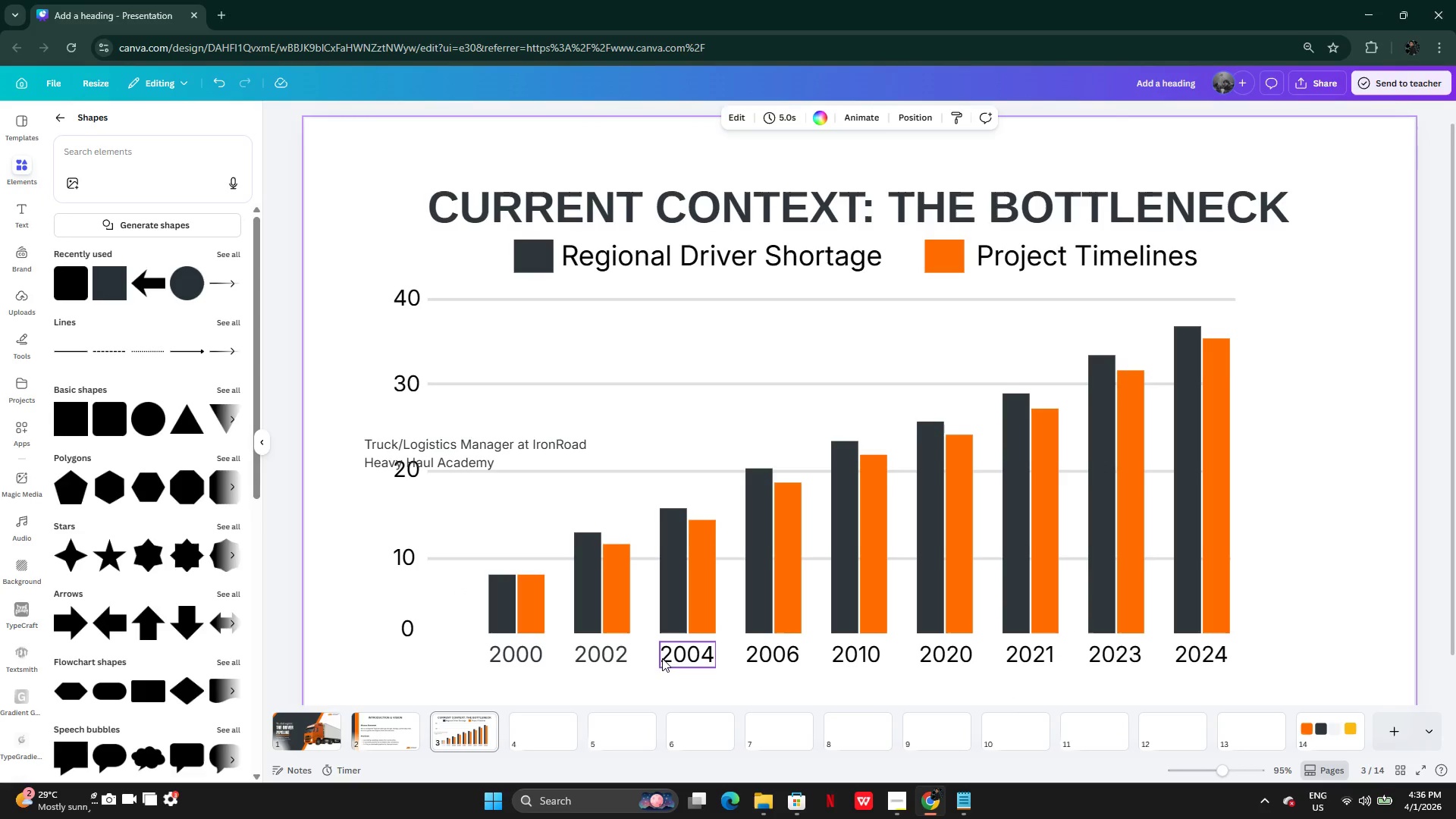 
left_click([665, 657])
 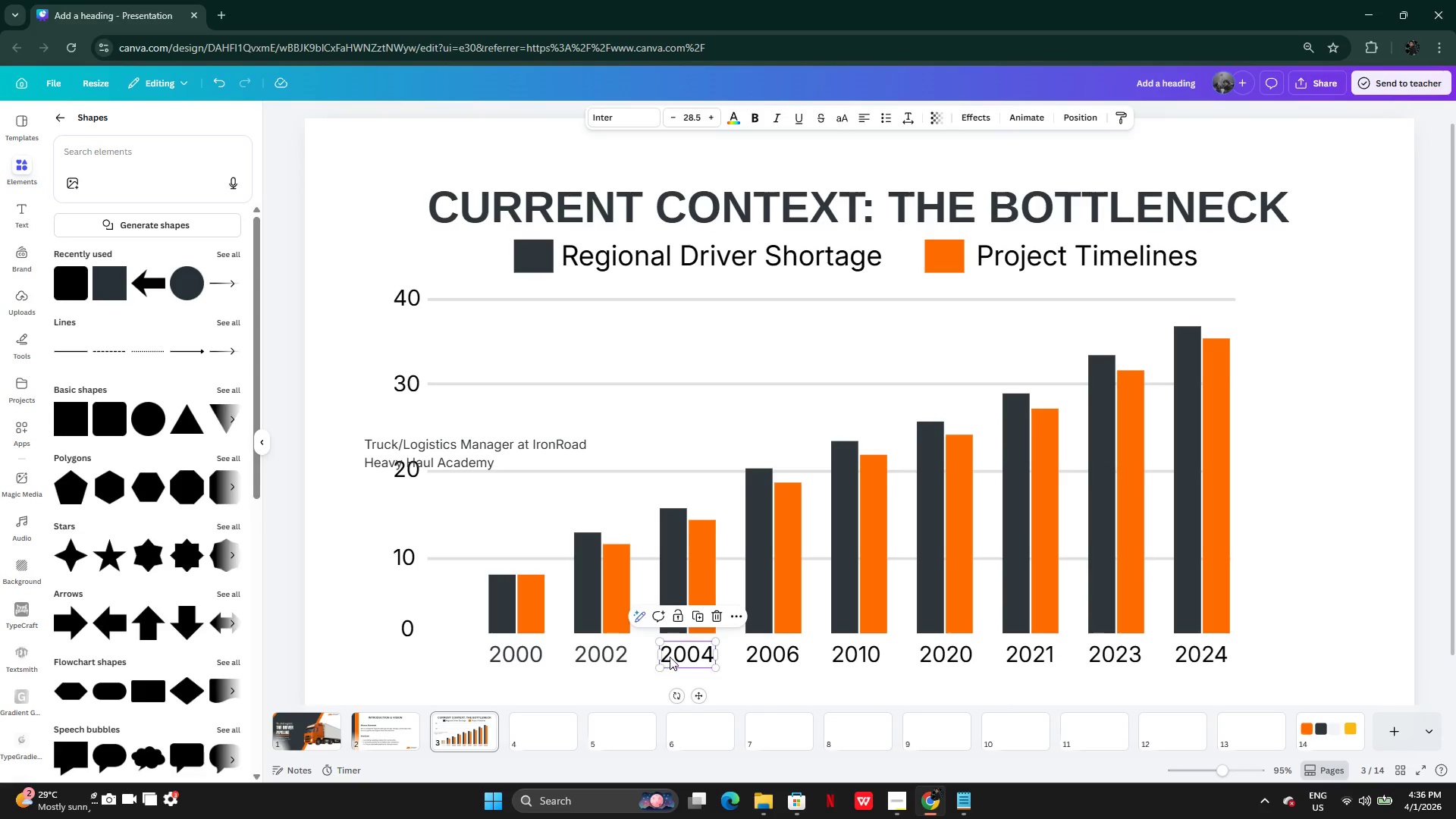 
hold_key(key=ShiftLeft, duration=1.51)
left_click([748, 659])
 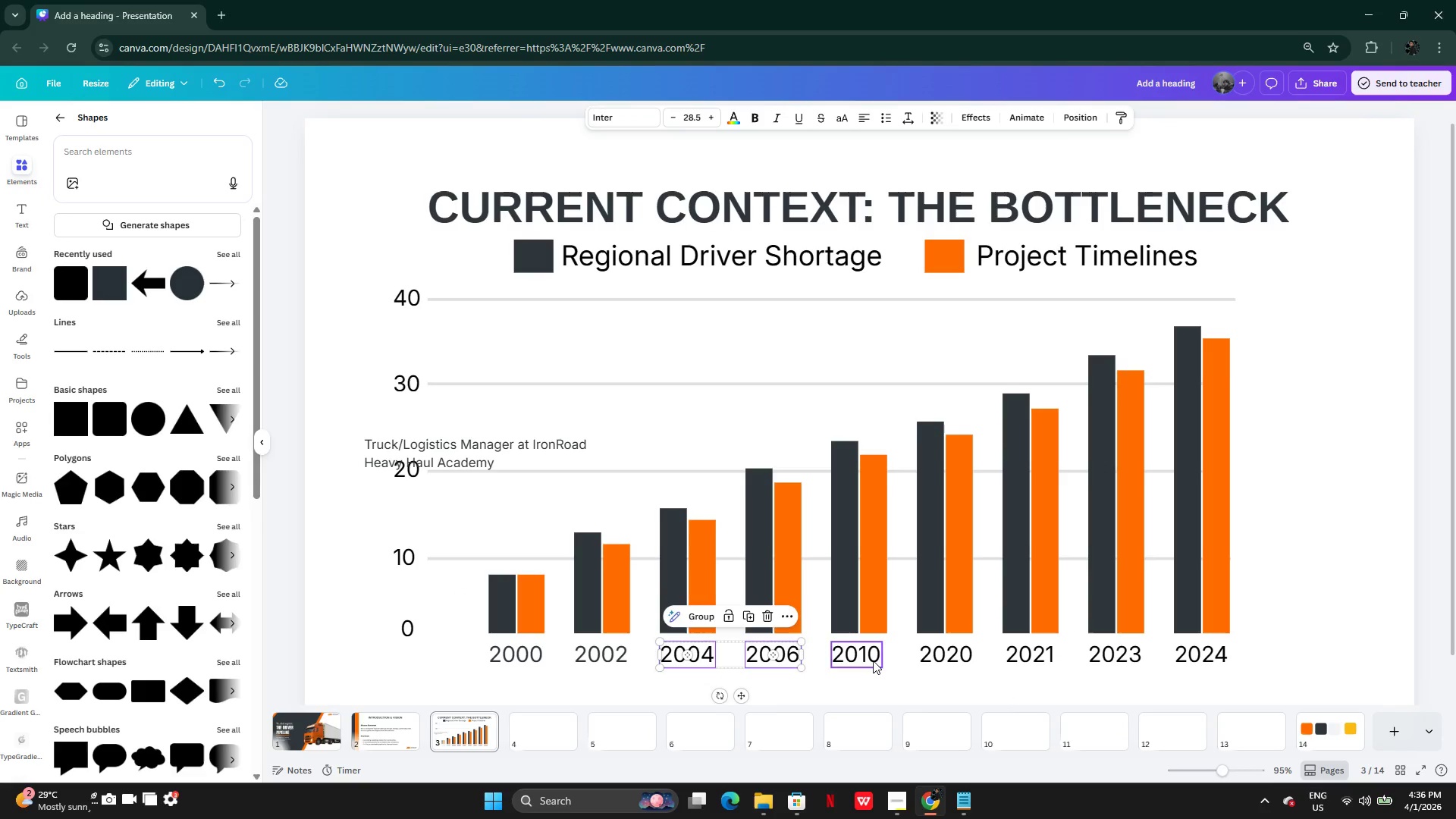 
left_click([873, 661])
 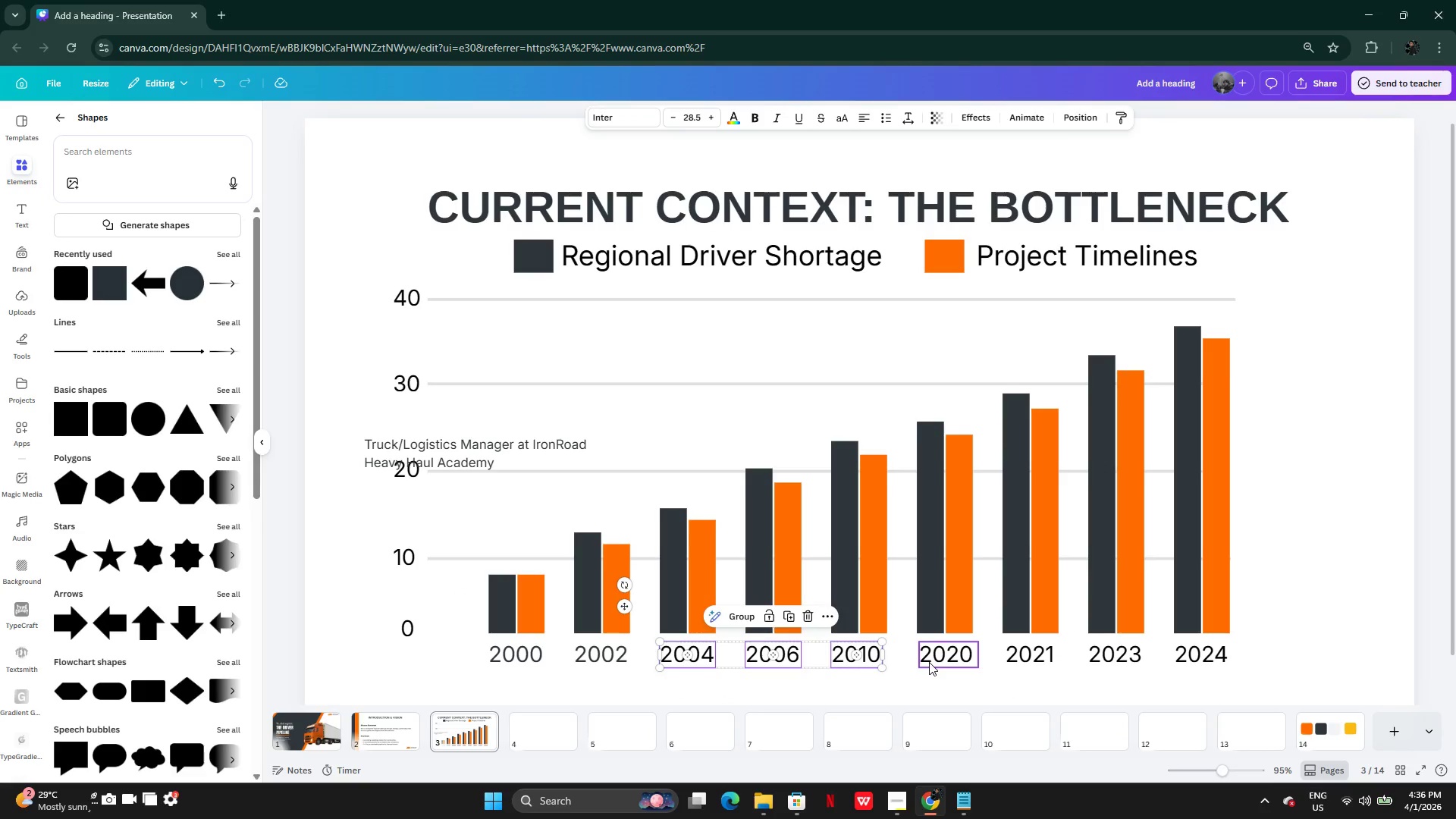 
hold_key(key=ShiftLeft, duration=1.5)
double_click([929, 662])
 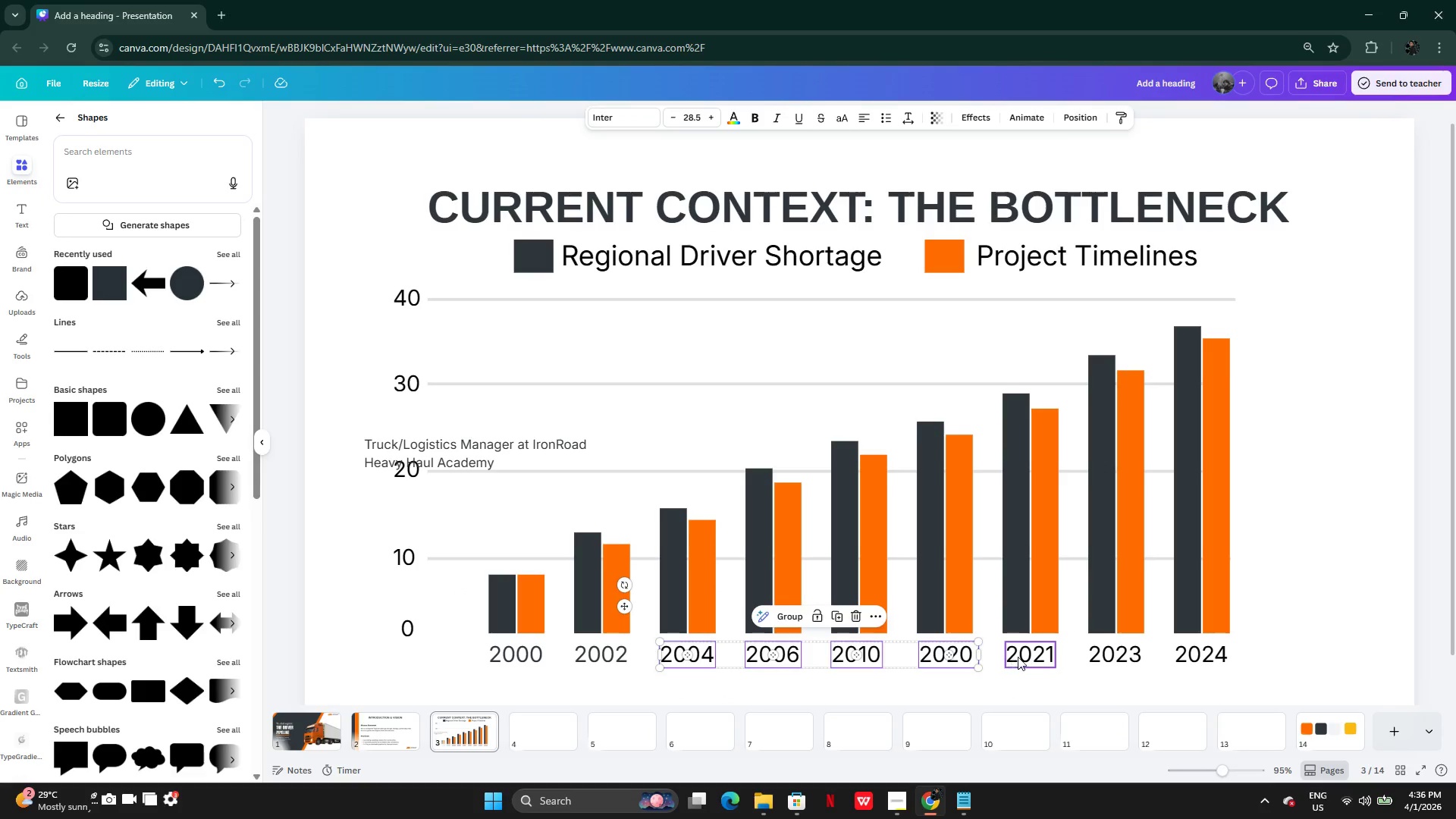 
left_click([1018, 656])
 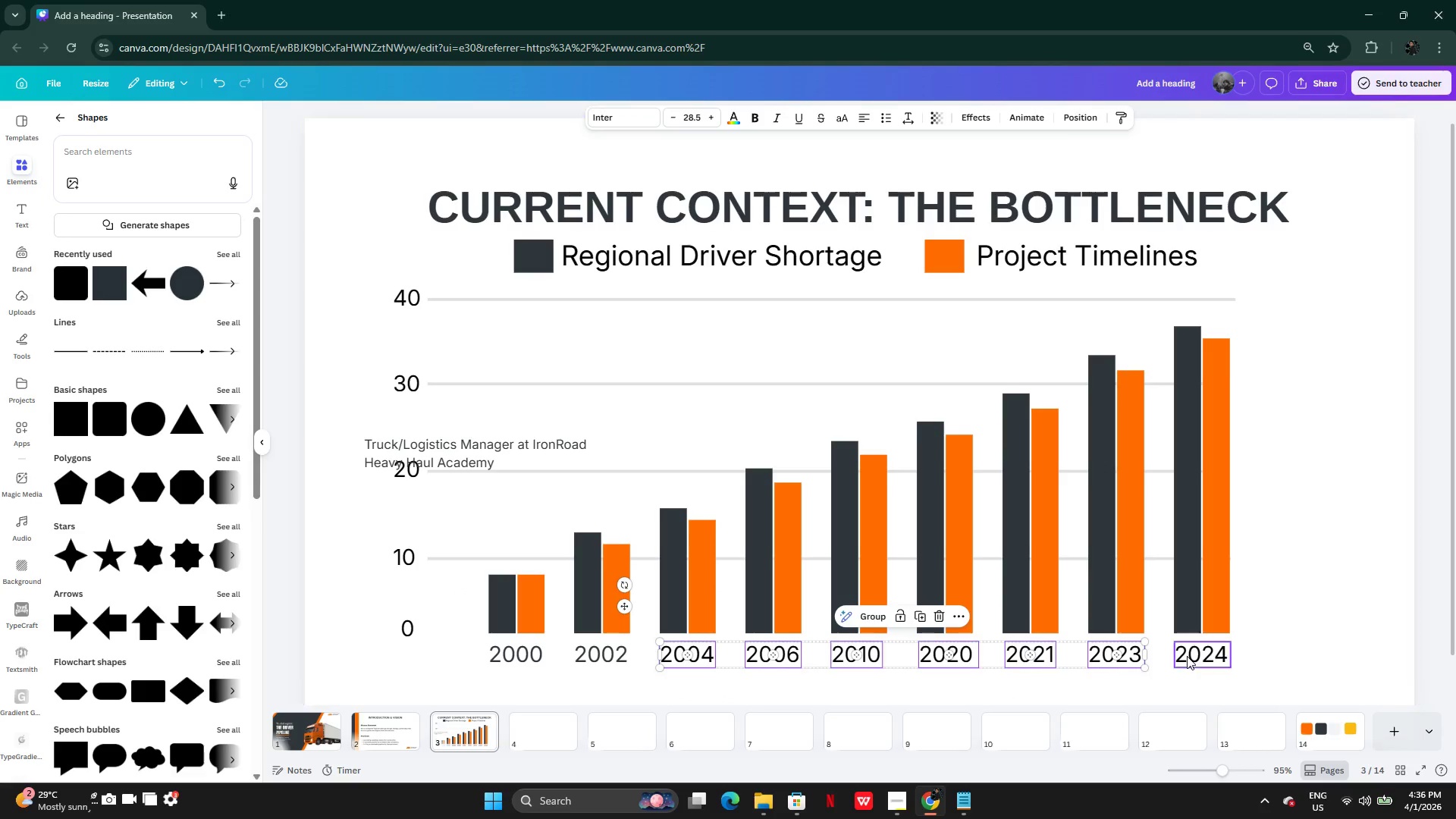 
hold_key(key=ShiftLeft, duration=0.31)
triple_click([1190, 654])
 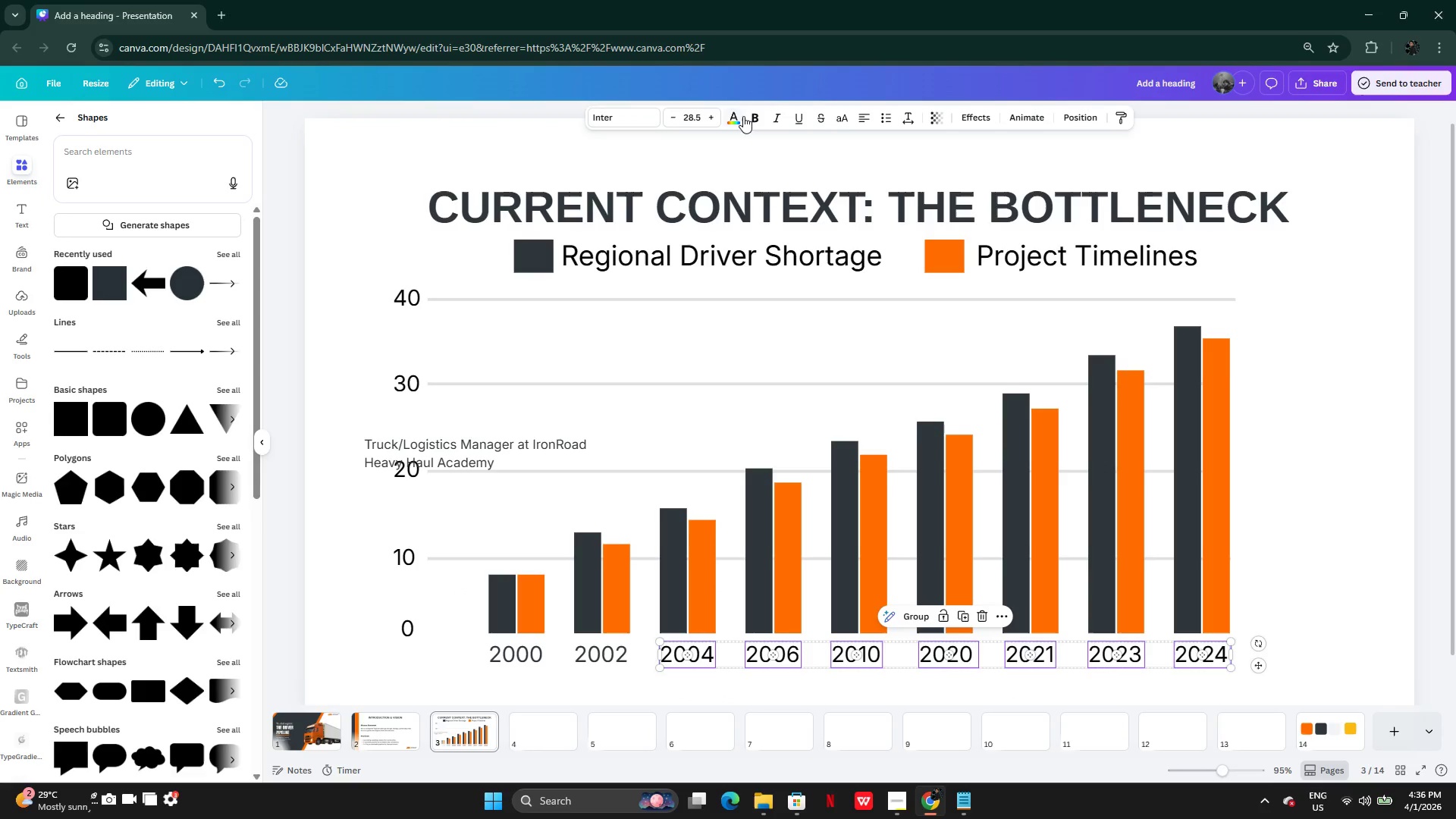 
left_click([746, 115])
 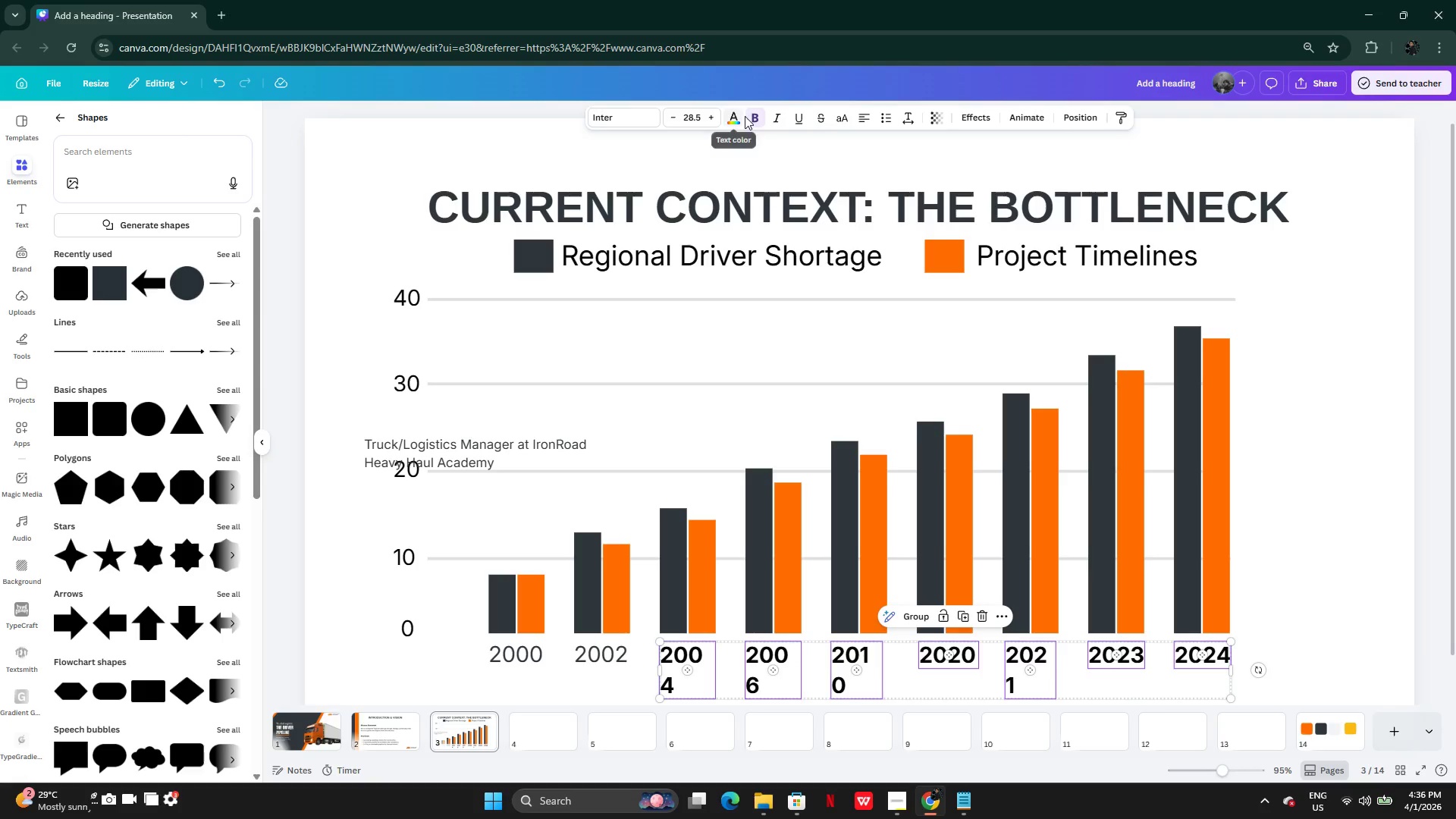 
left_click([745, 116])
 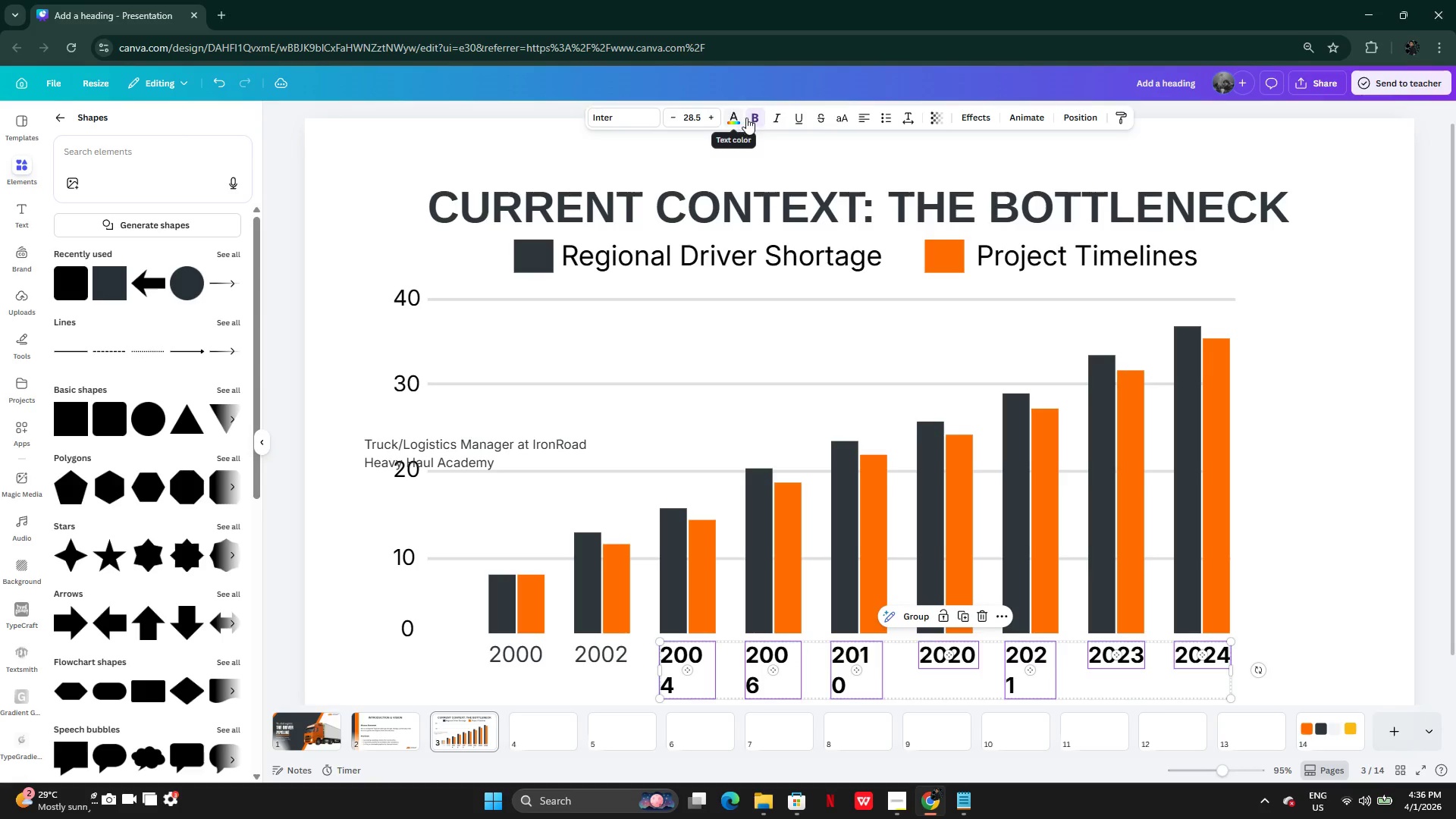 
left_click([750, 118])
 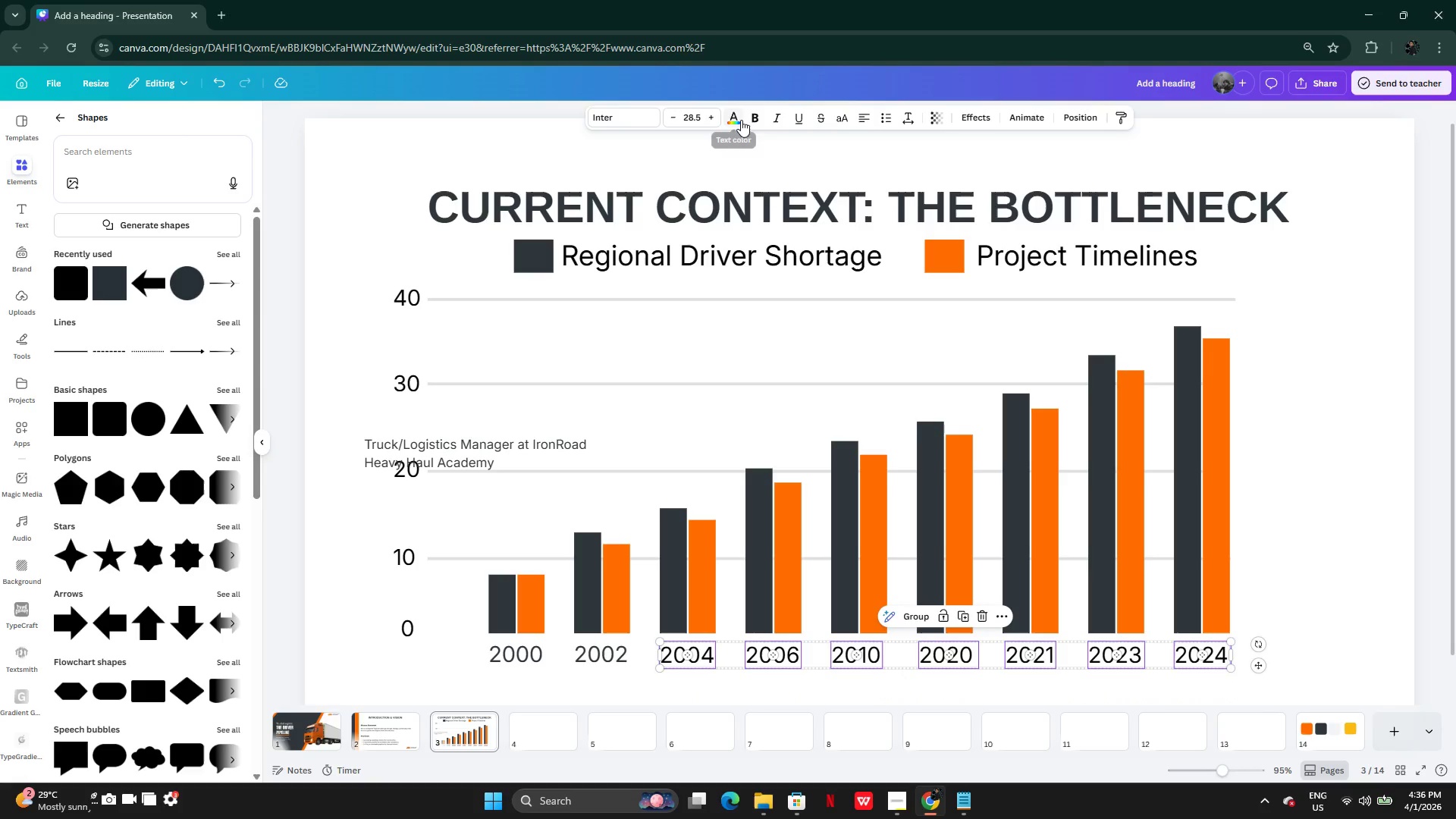 
left_click([741, 120])
 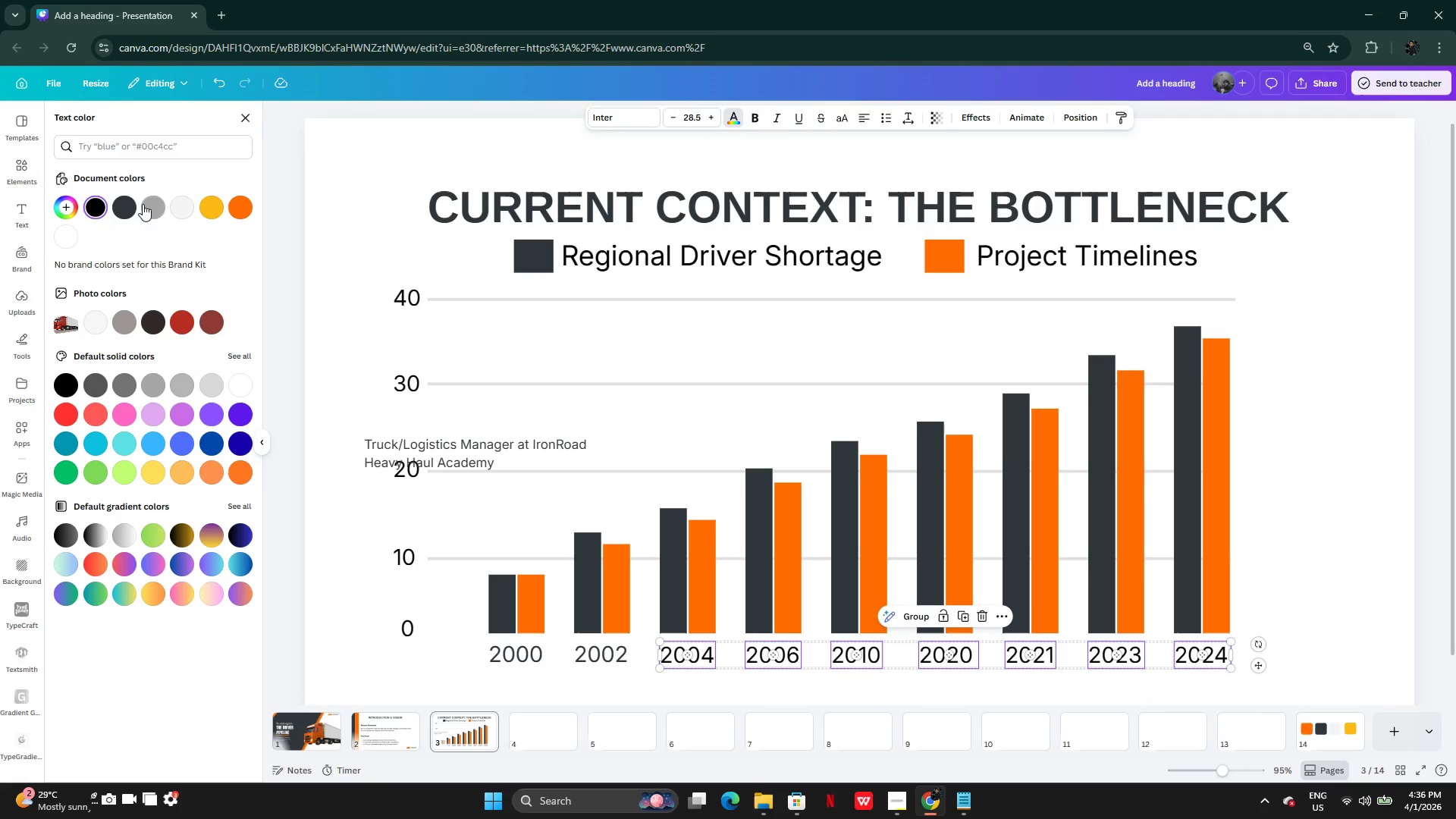 
left_click([125, 206])
 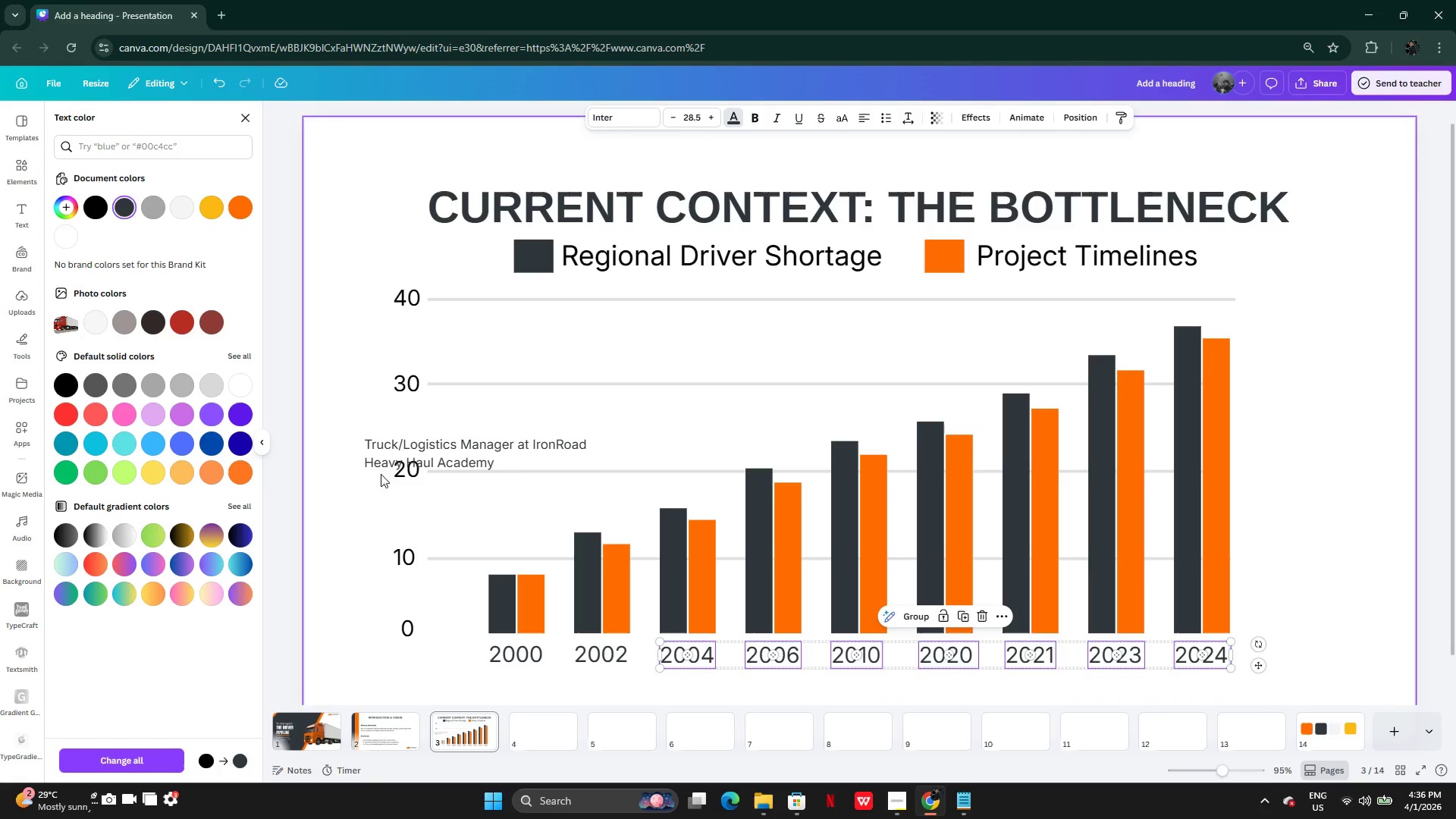 
left_click([429, 459])
 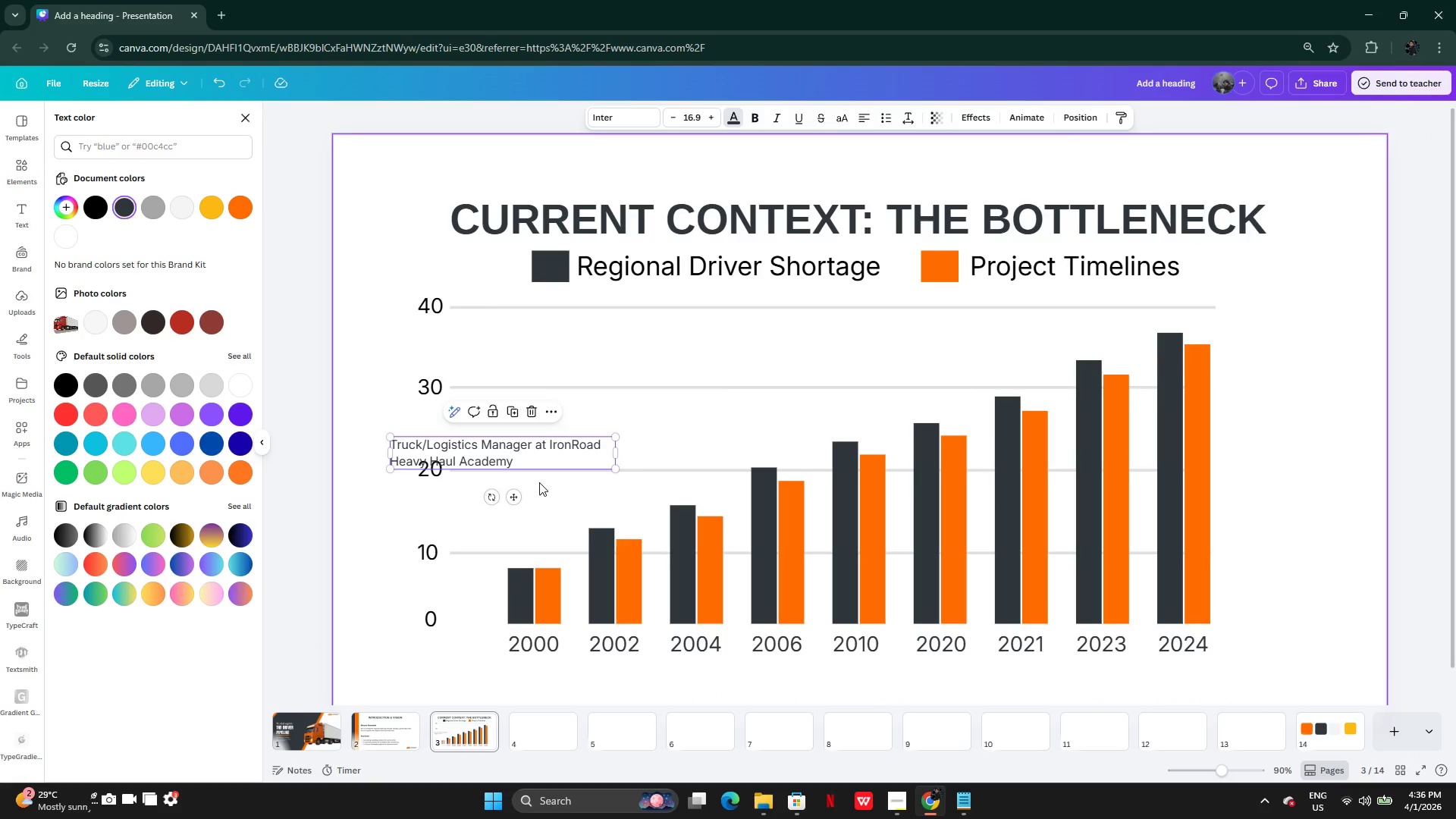 
double_click([536, 451])
 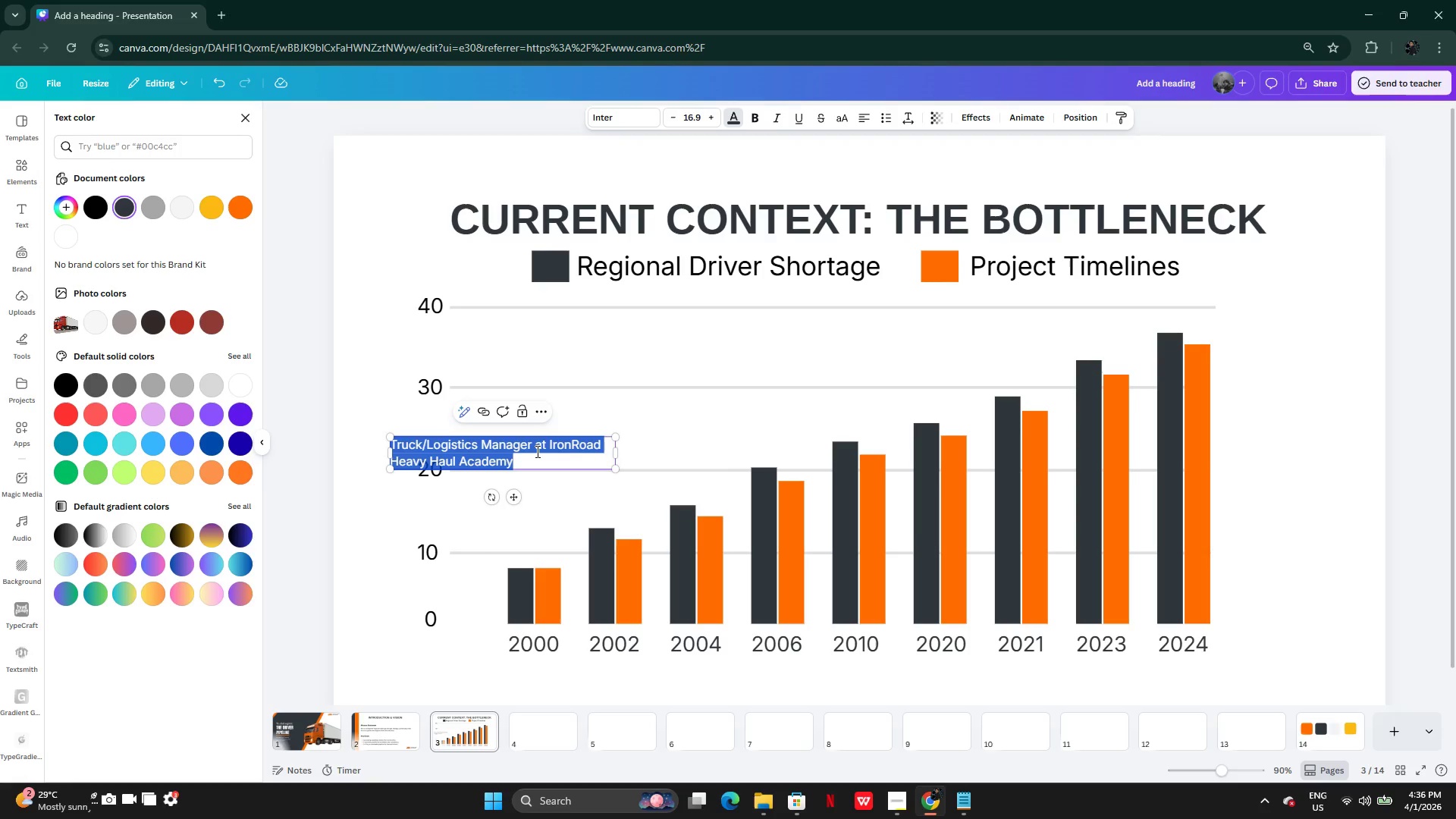 
type(Regional Driver Index)
 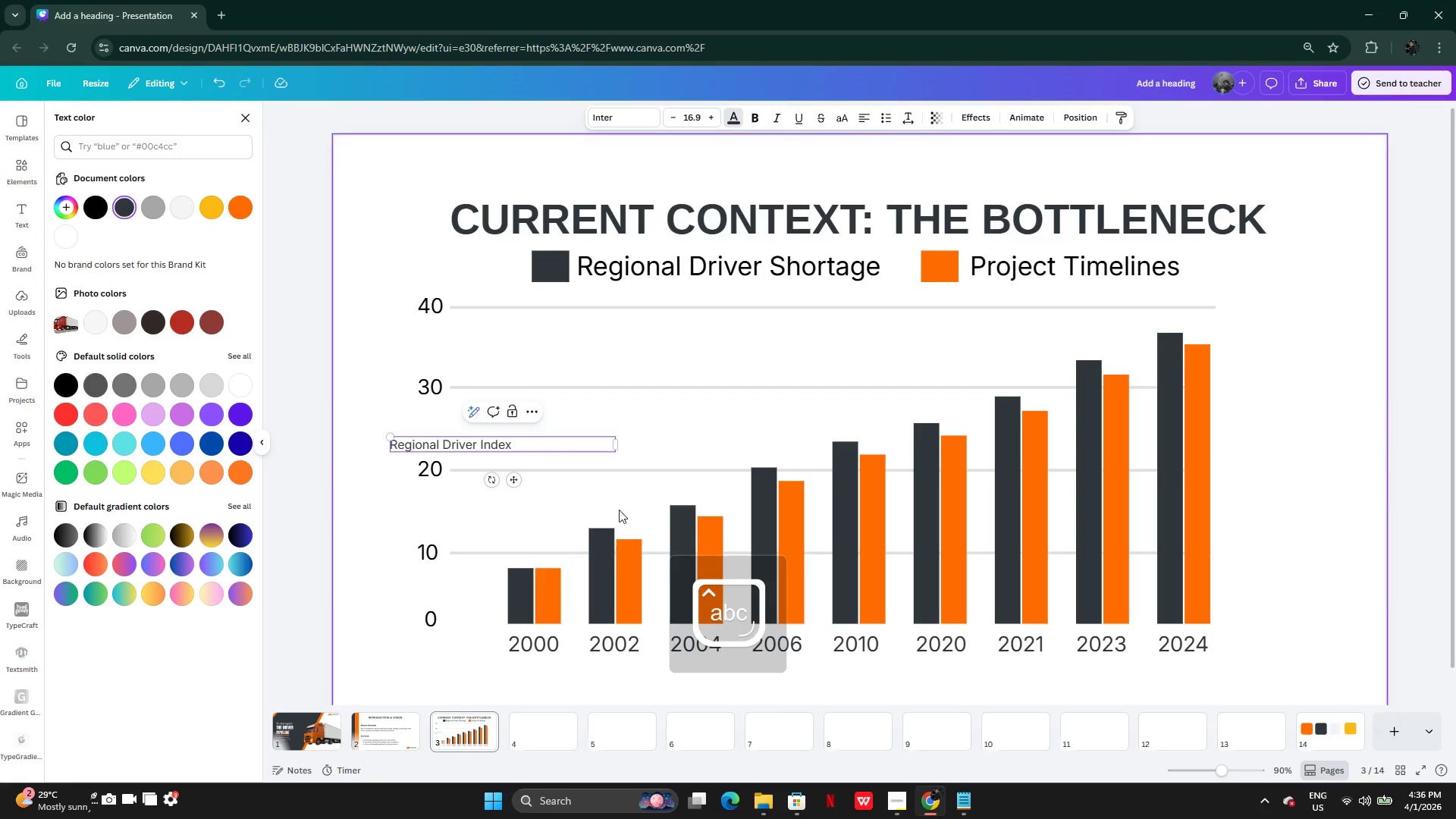 
left_click([602, 494])
 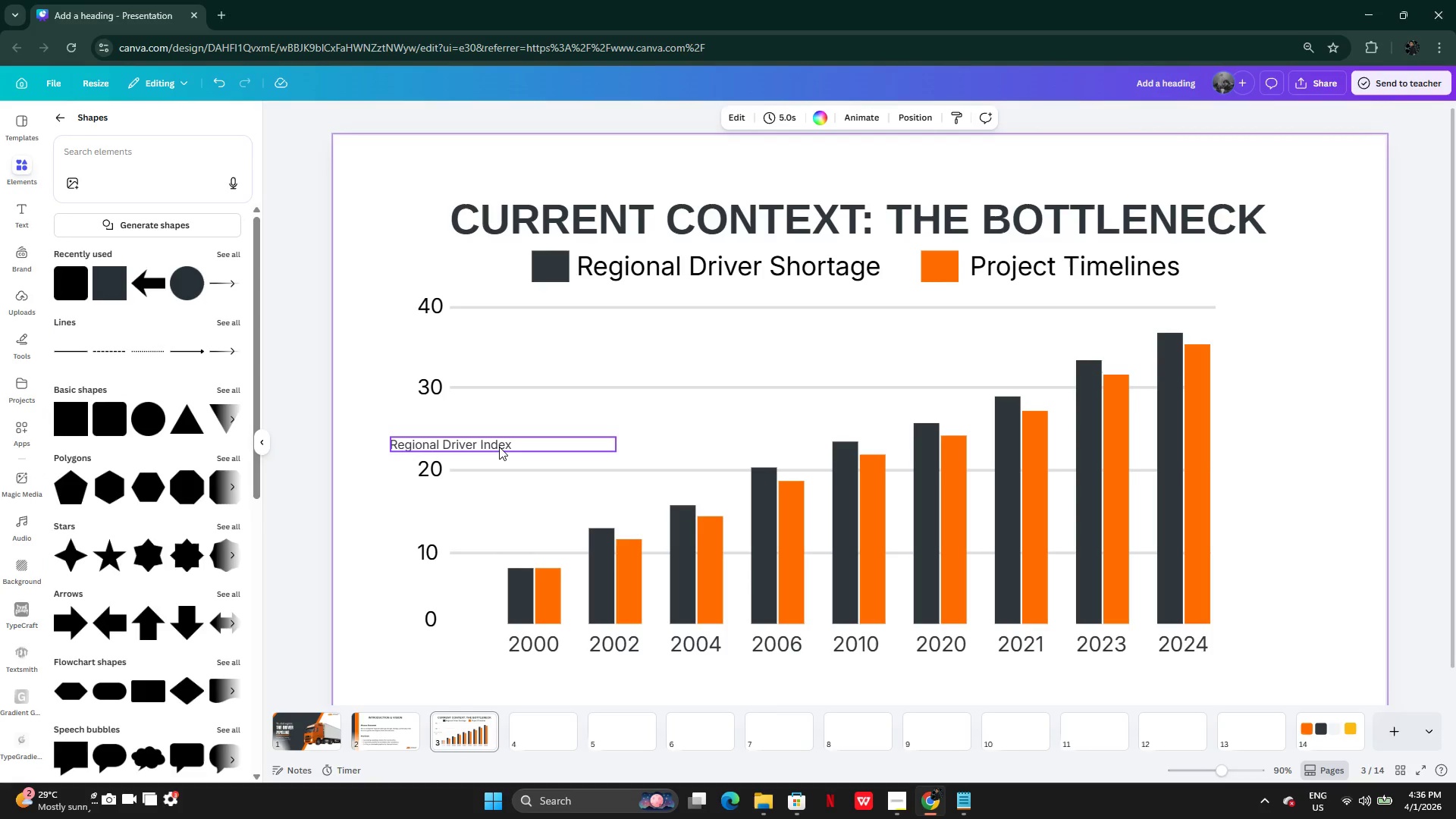 
left_click([499, 447])
 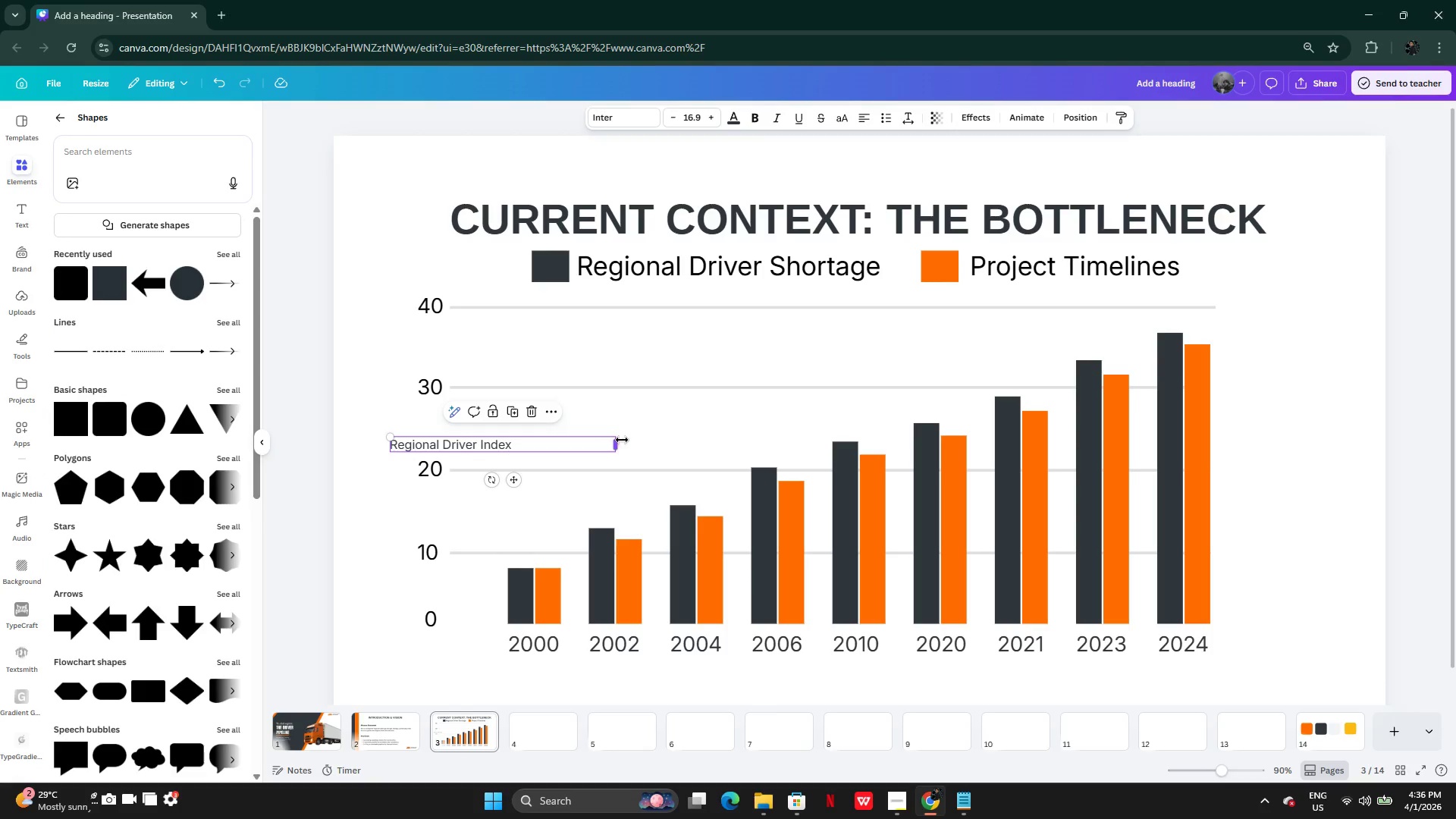 
left_click_drag(start_coordinate=[622, 441], to_coordinate=[517, 445])
 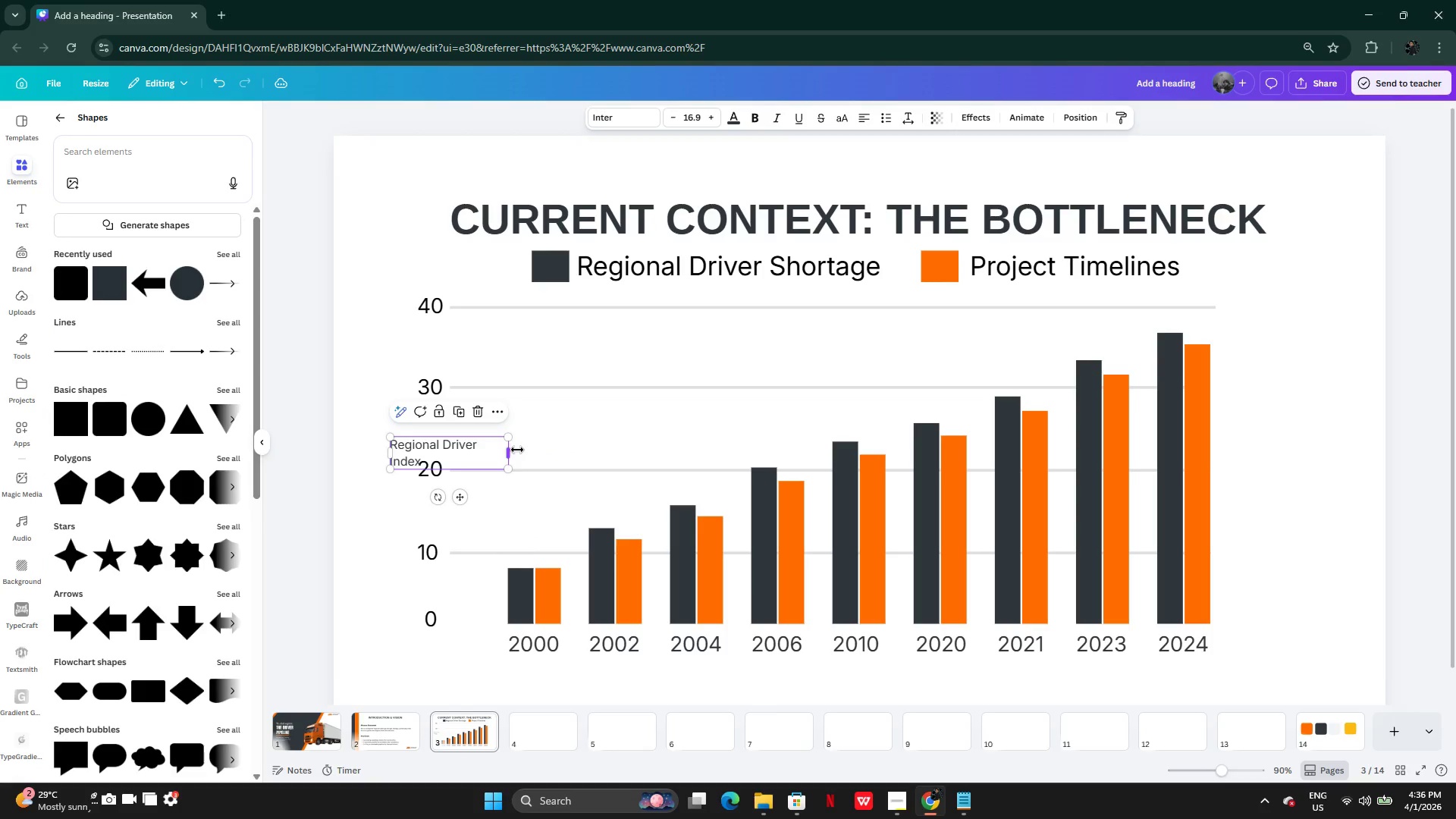 
left_click_drag(start_coordinate=[517, 450], to_coordinate=[526, 444])
 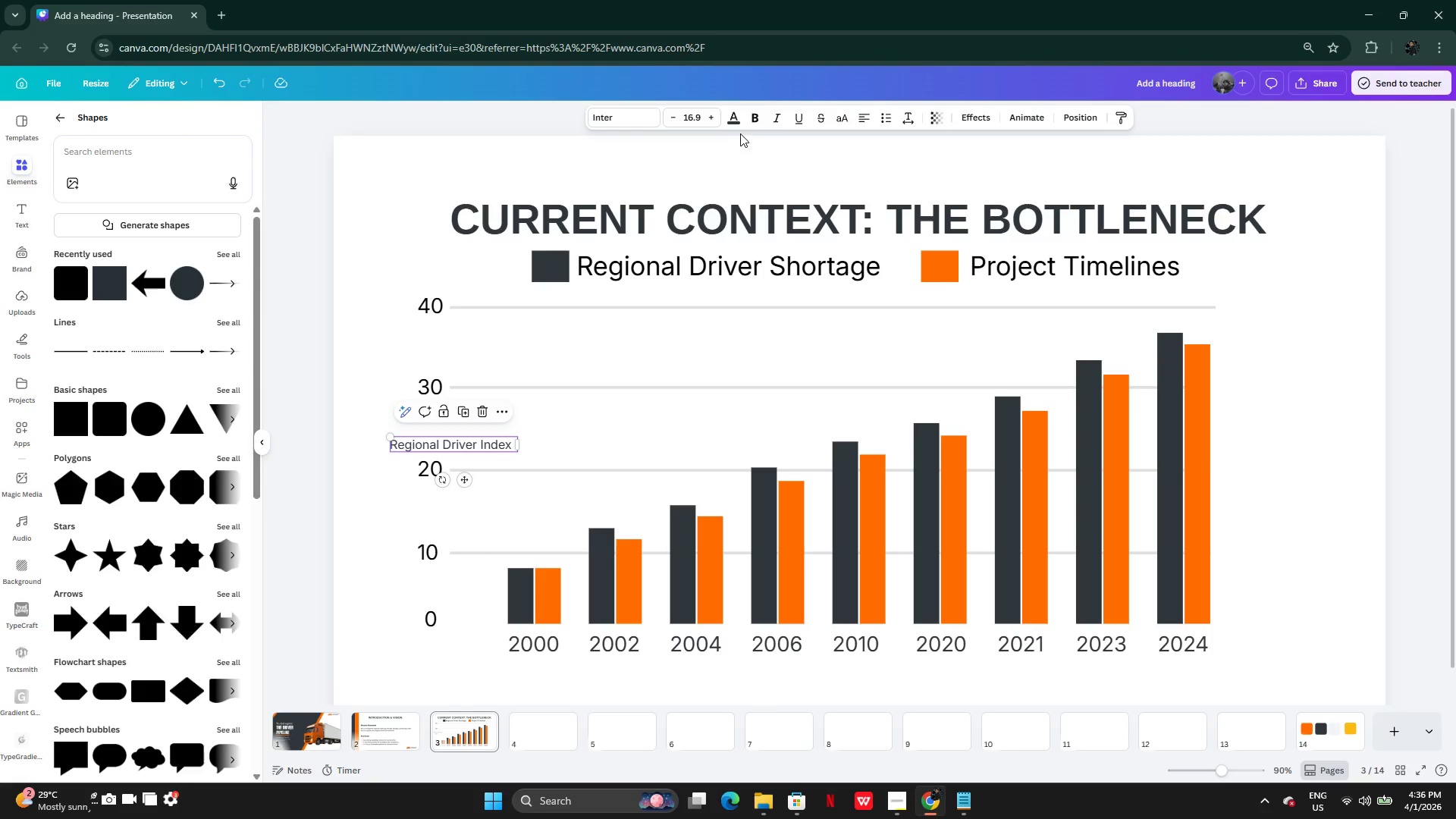 
left_click([735, 120])
 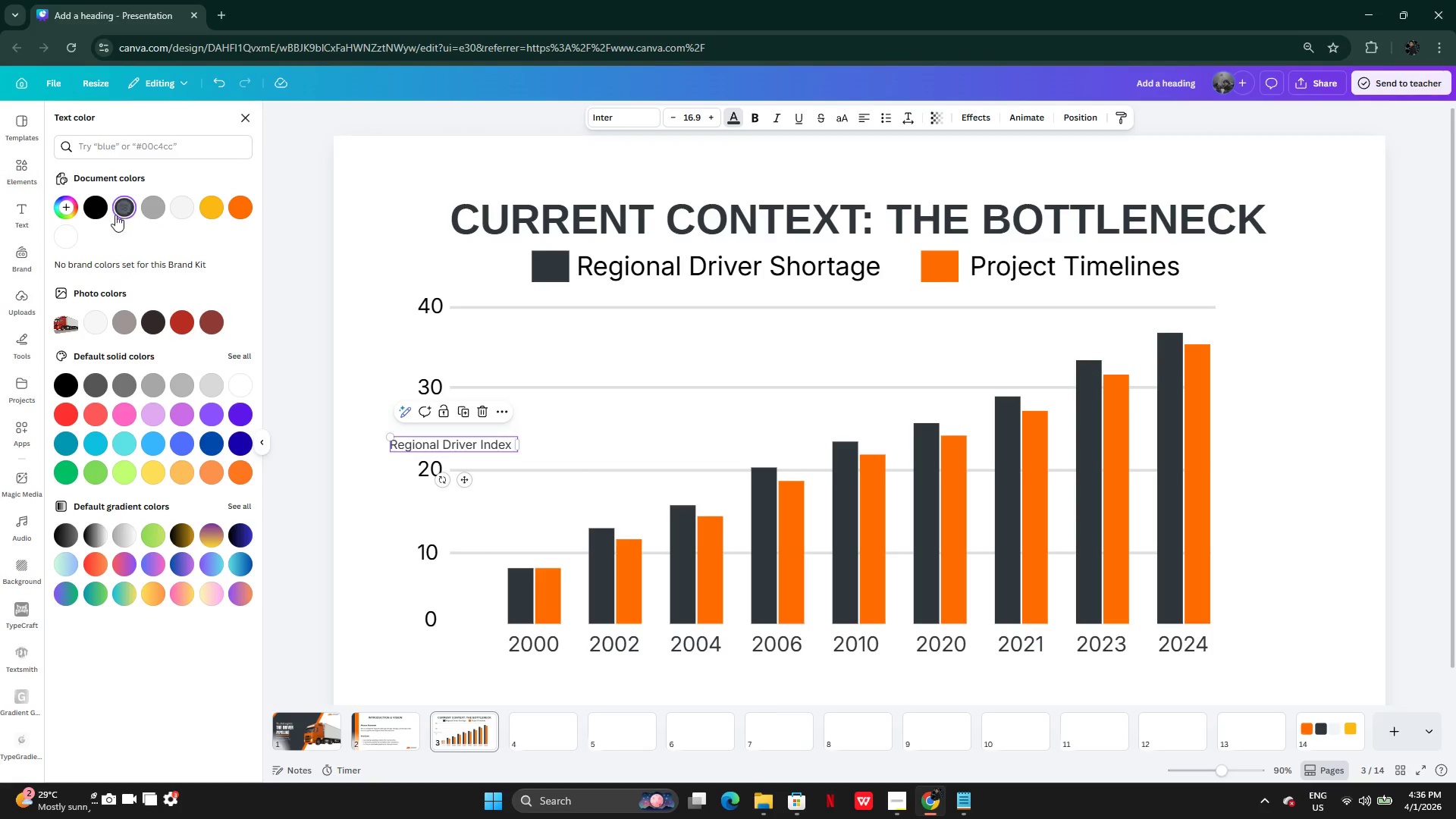 
left_click([95, 208])
 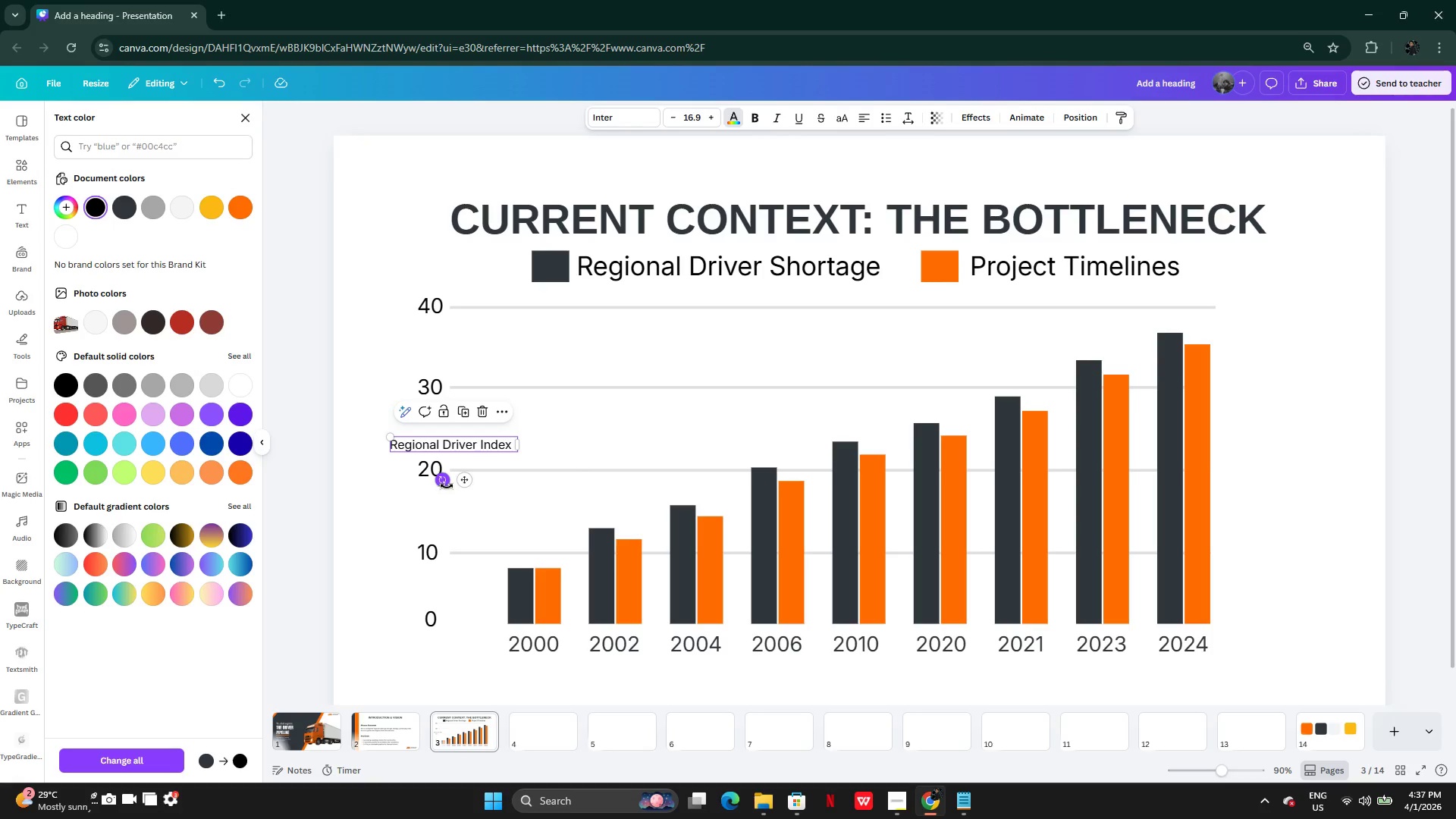 
left_click_drag(start_coordinate=[444, 481], to_coordinate=[493, 454])
 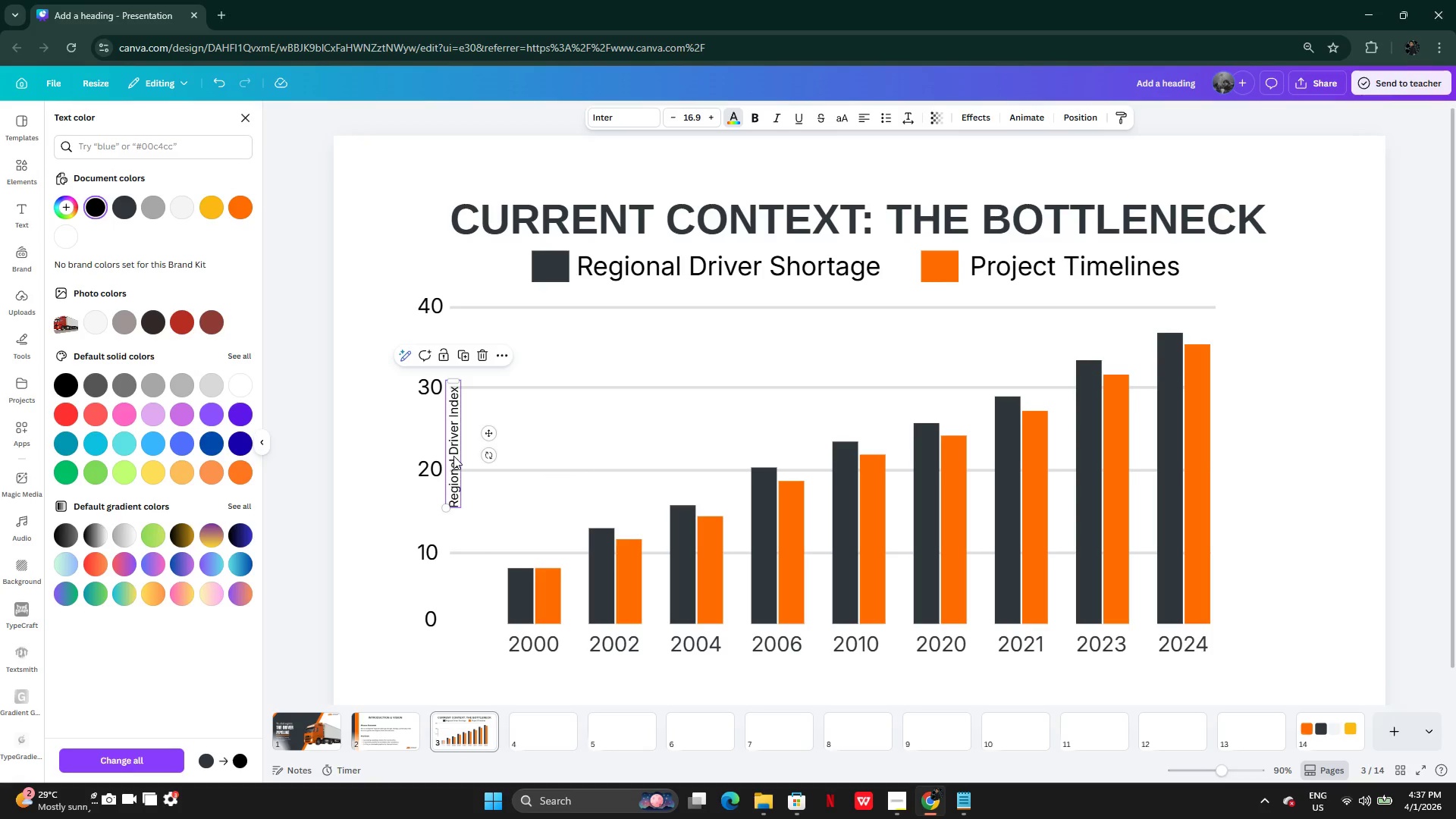 
left_click_drag(start_coordinate=[453, 456], to_coordinate=[387, 431])
 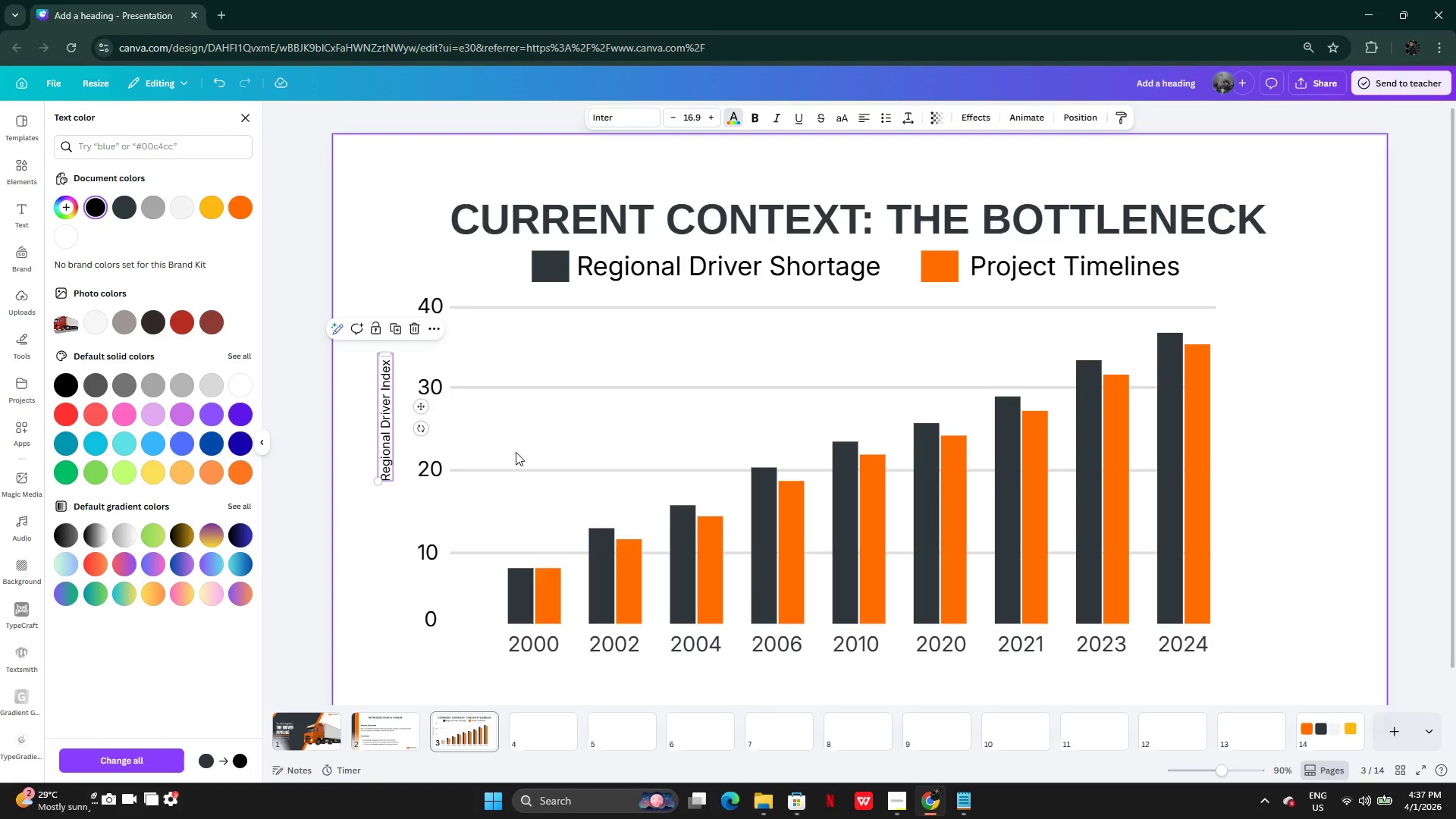 
left_click([434, 312])
 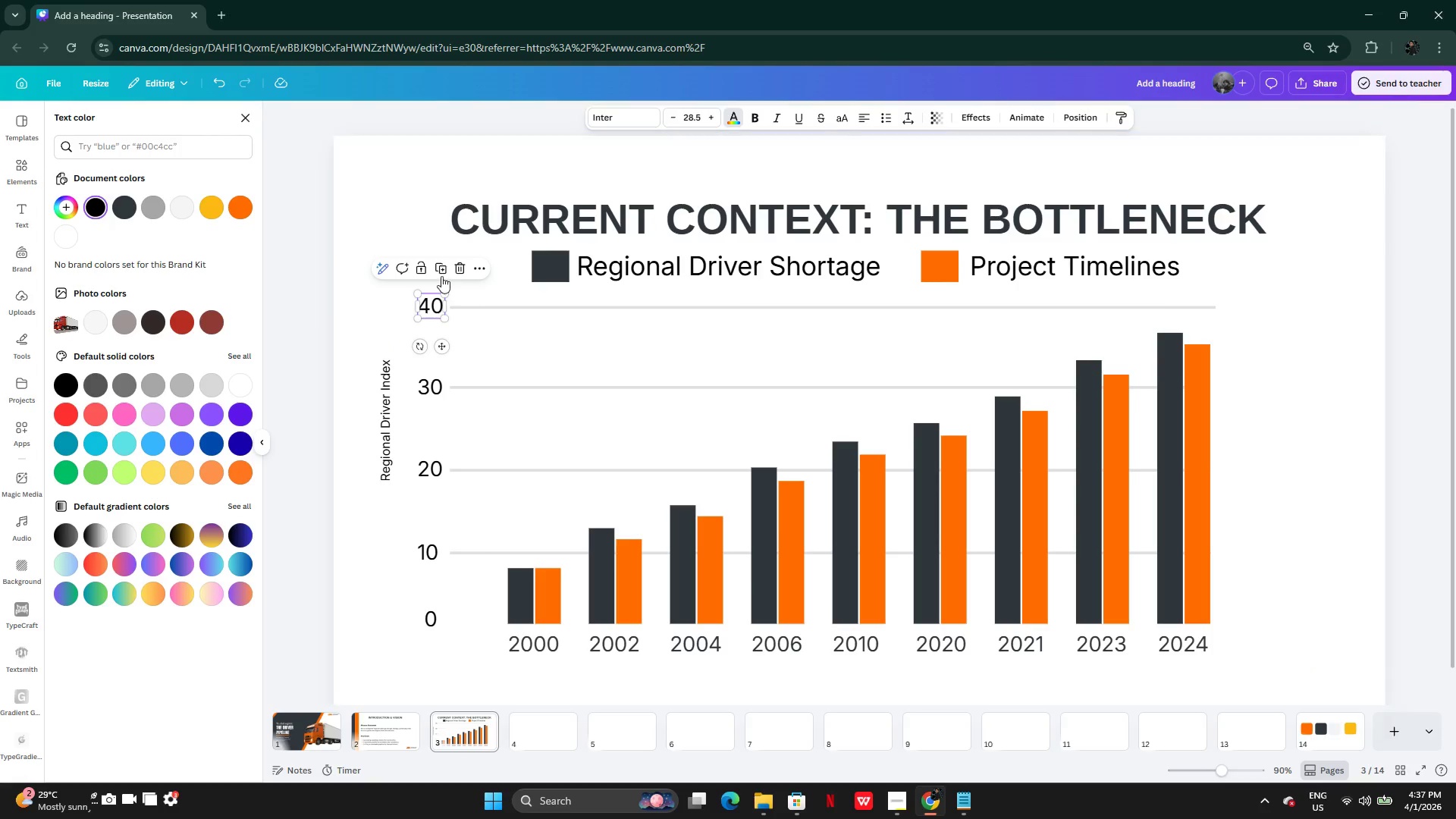 
left_click([441, 266])
 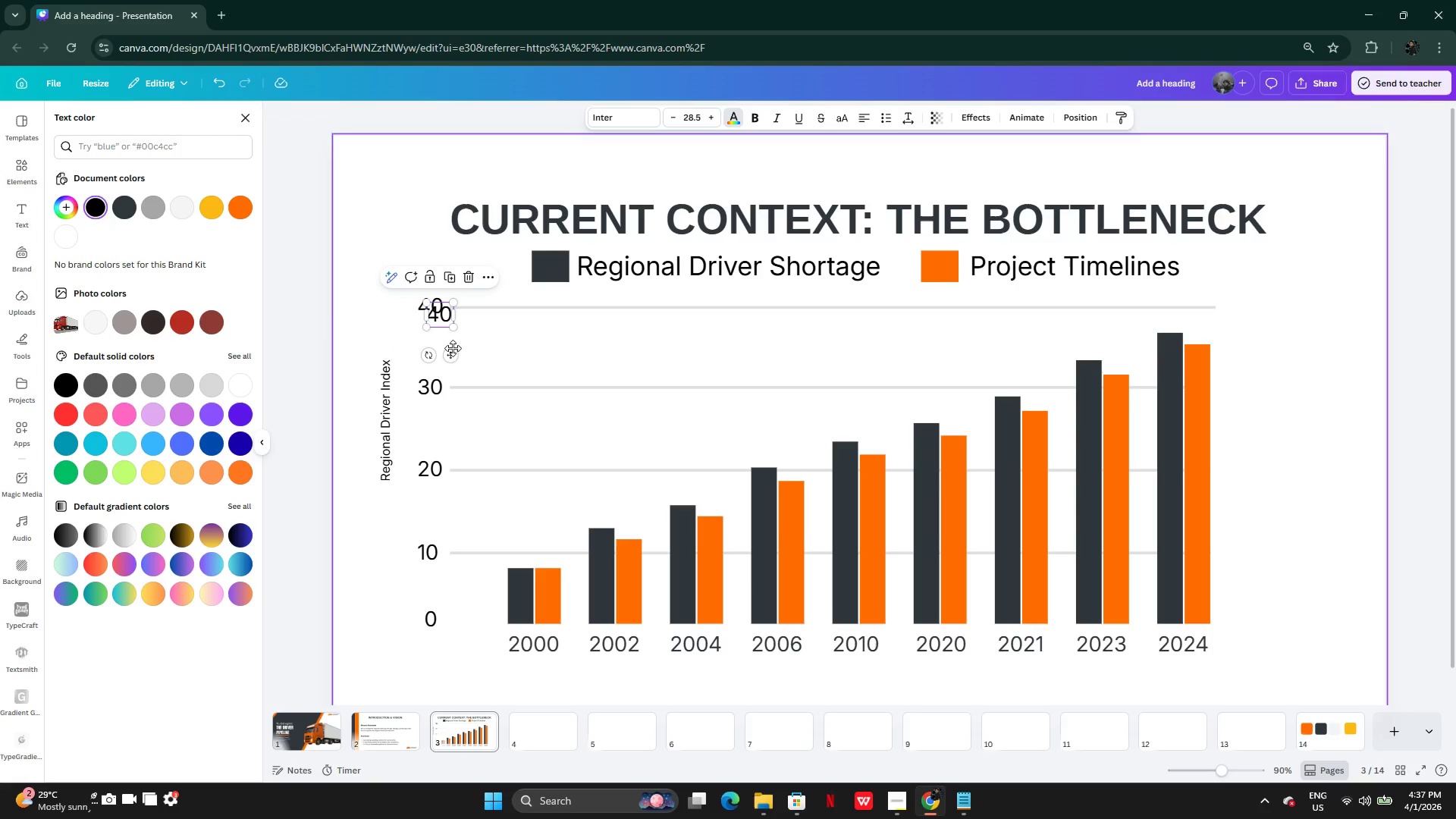 
left_click_drag(start_coordinate=[453, 353], to_coordinate=[1254, 340])
 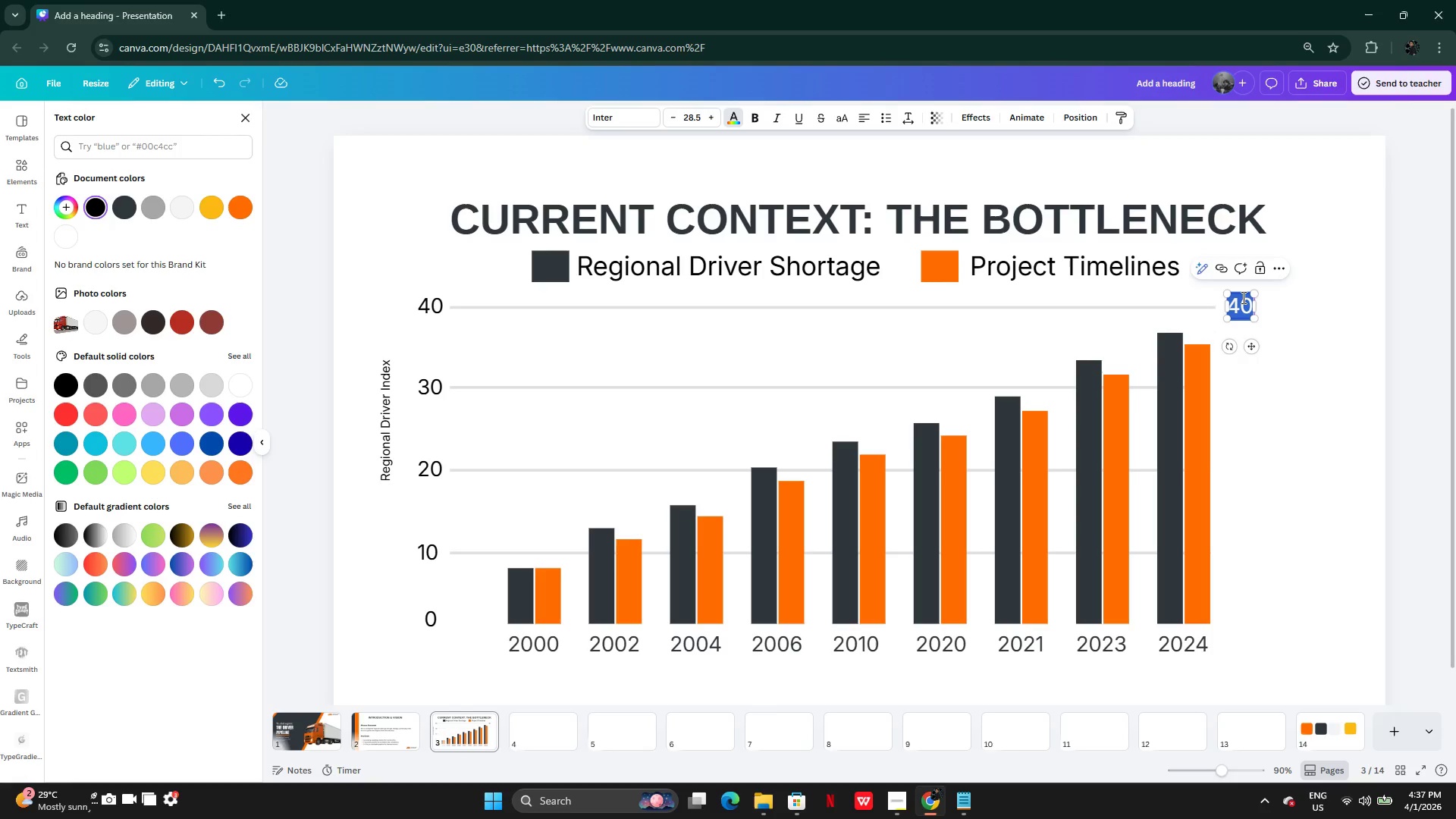 
wait(5.17)
 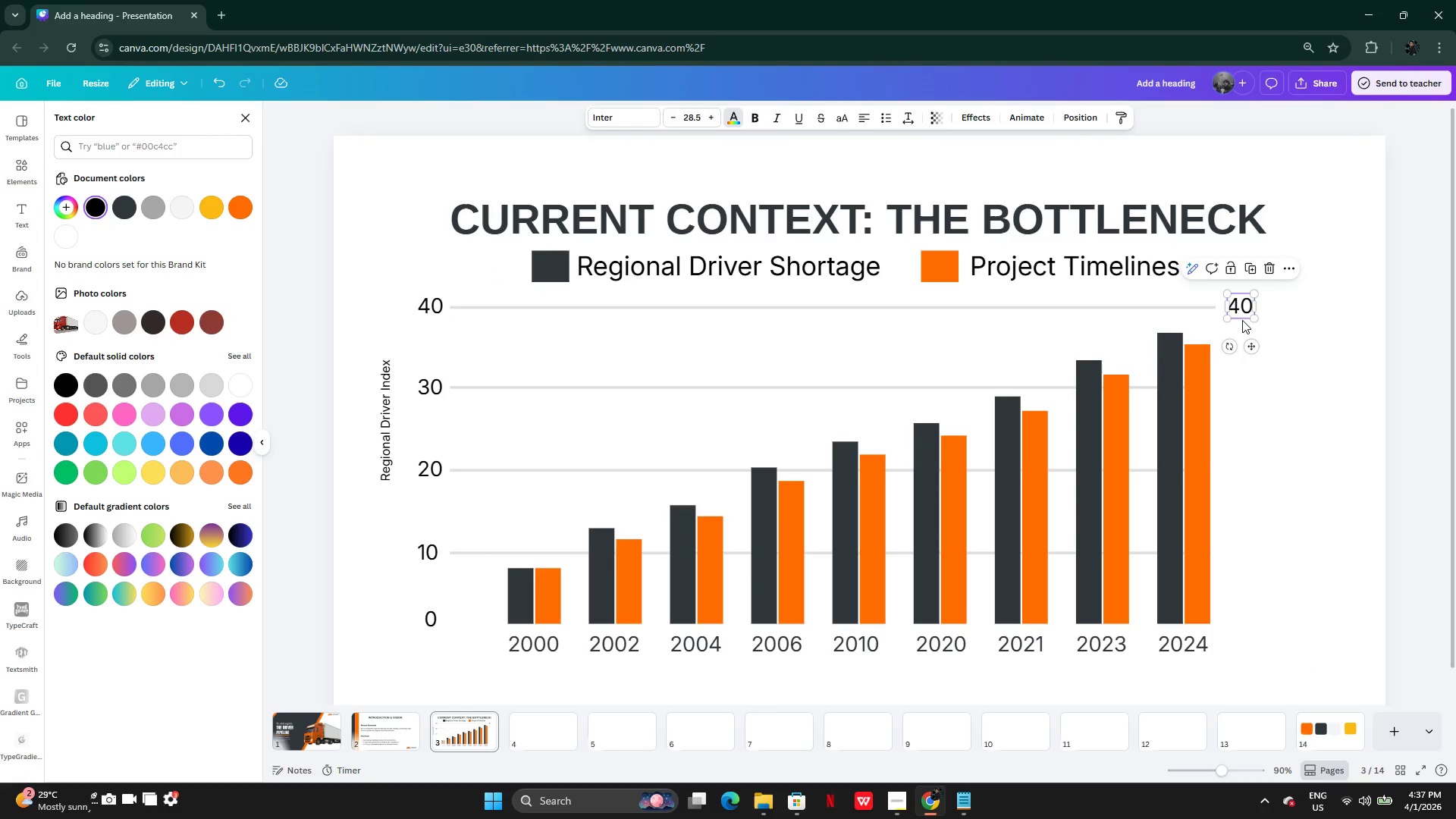 
type(400)
 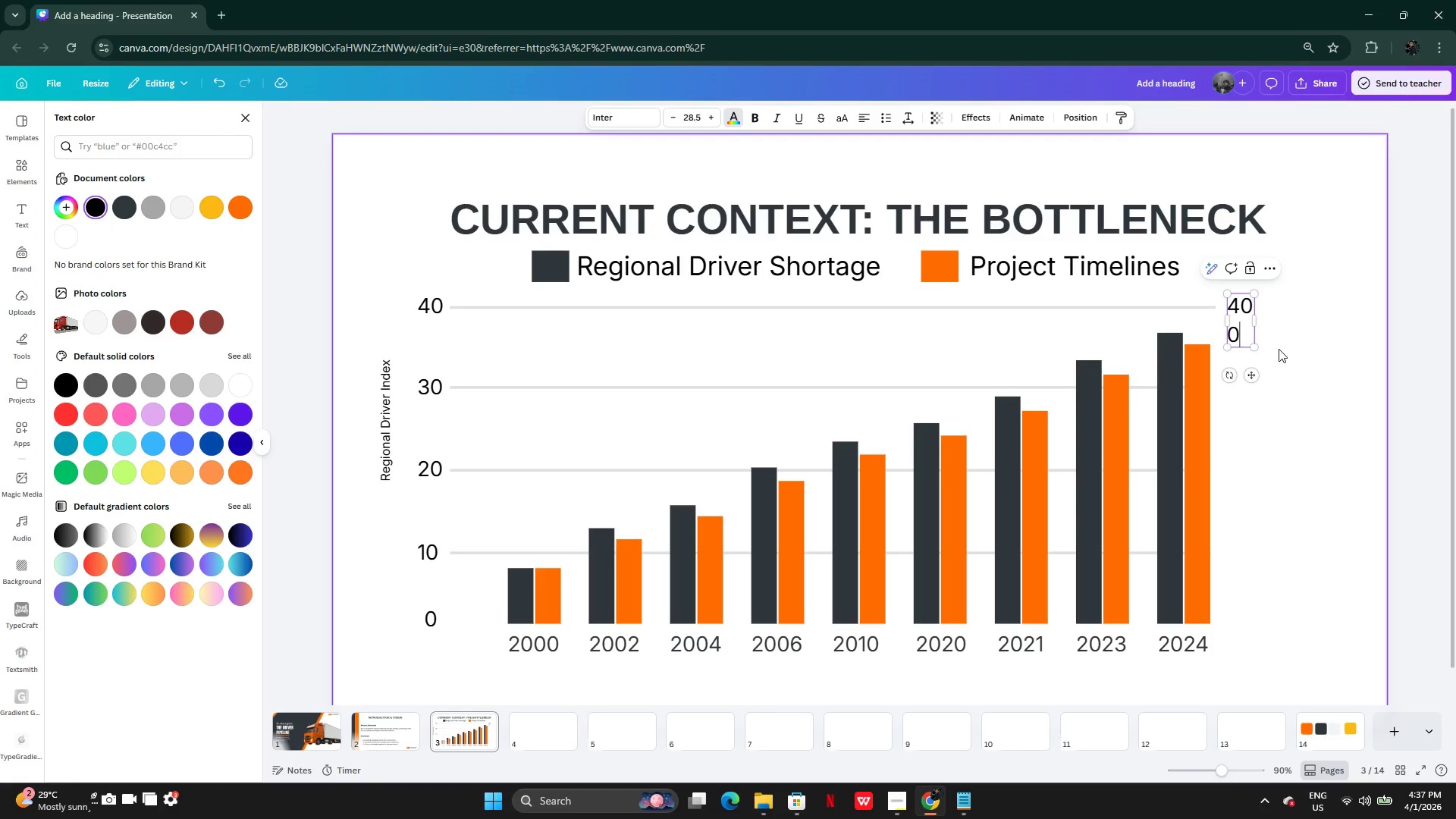 
left_click([1271, 341])
 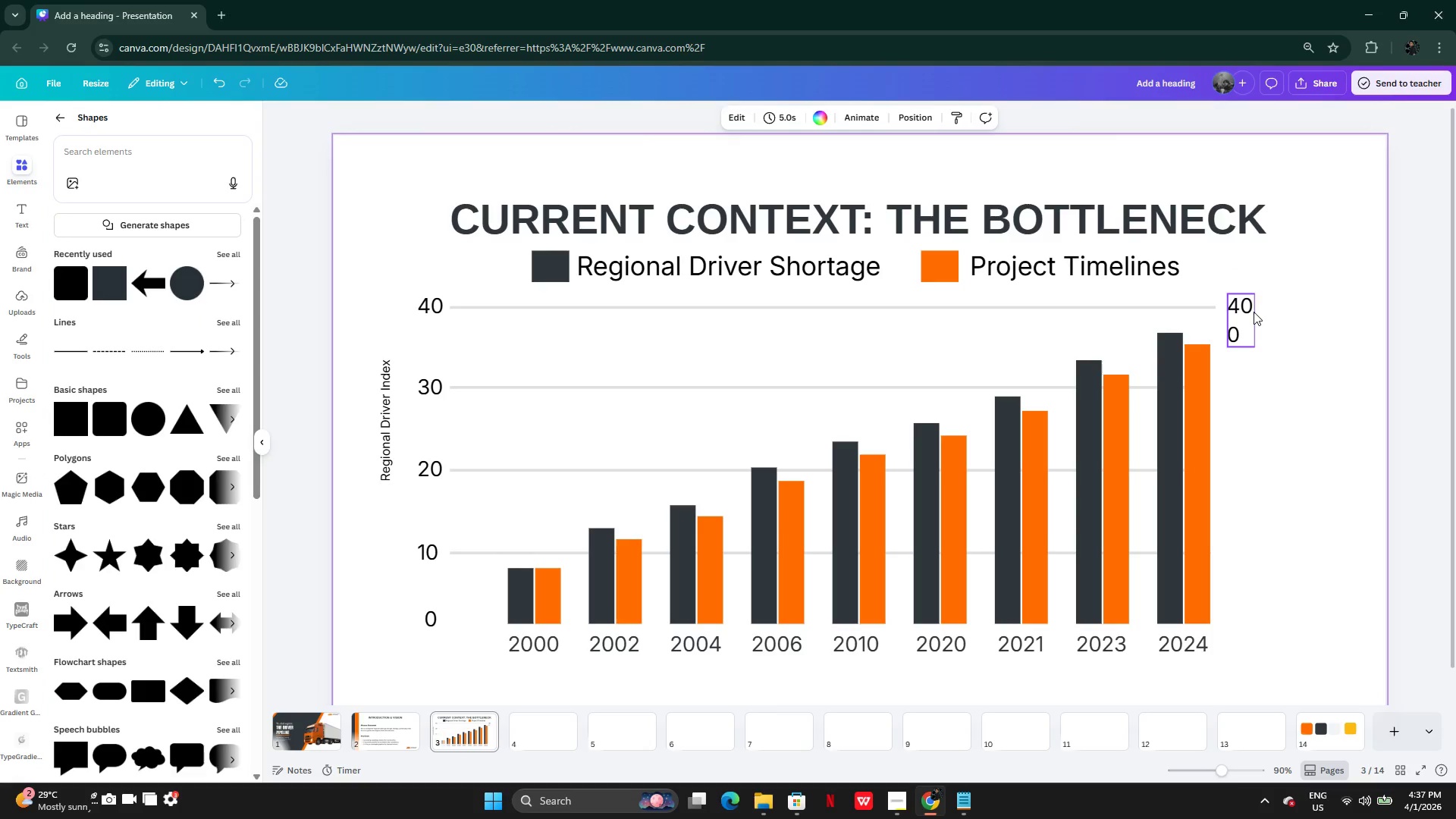 
left_click([1254, 312])
 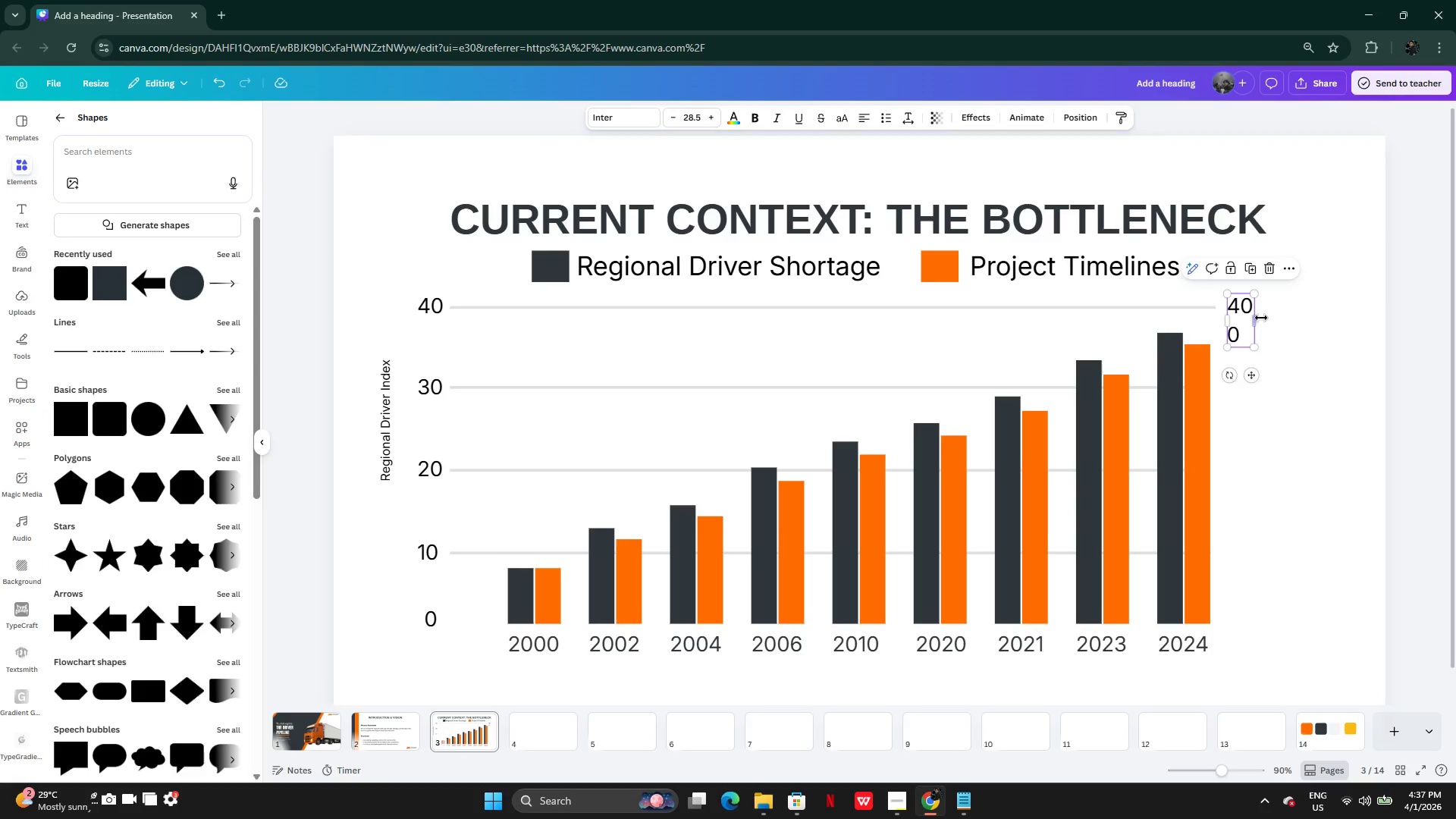 
left_click_drag(start_coordinate=[1260, 317], to_coordinate=[1273, 315])
 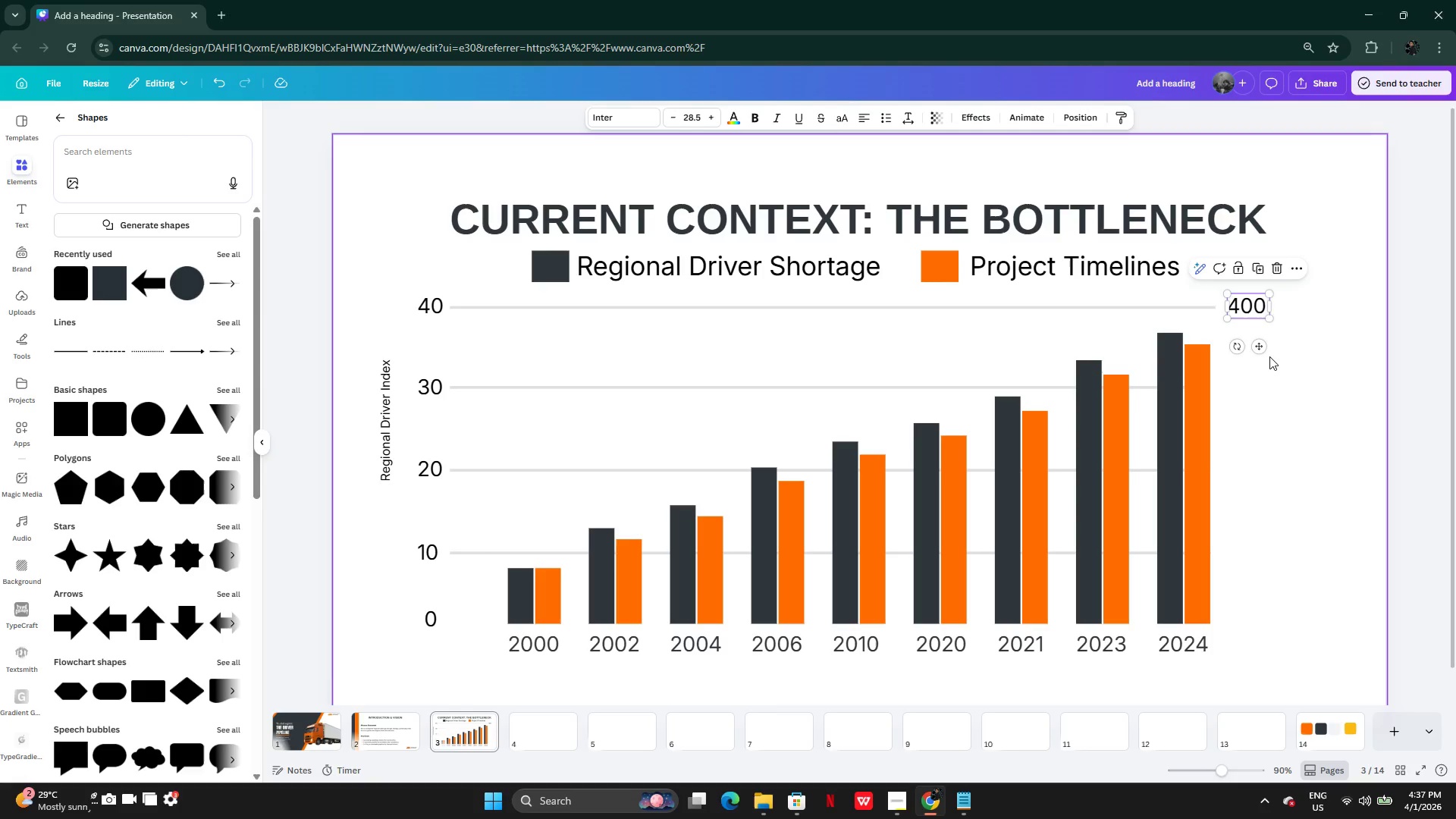 
left_click([1269, 357])
 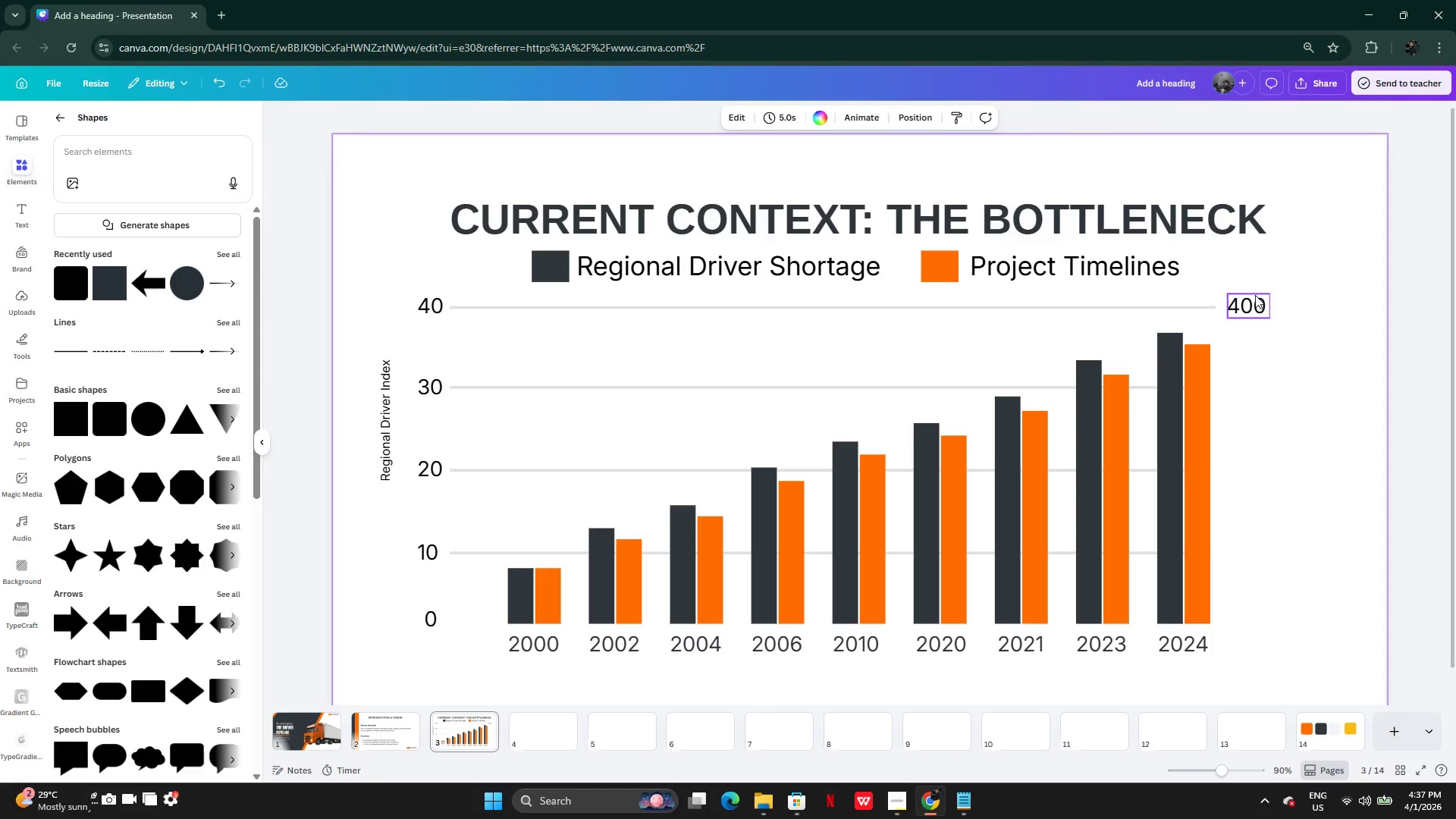 
left_click([1252, 303])
 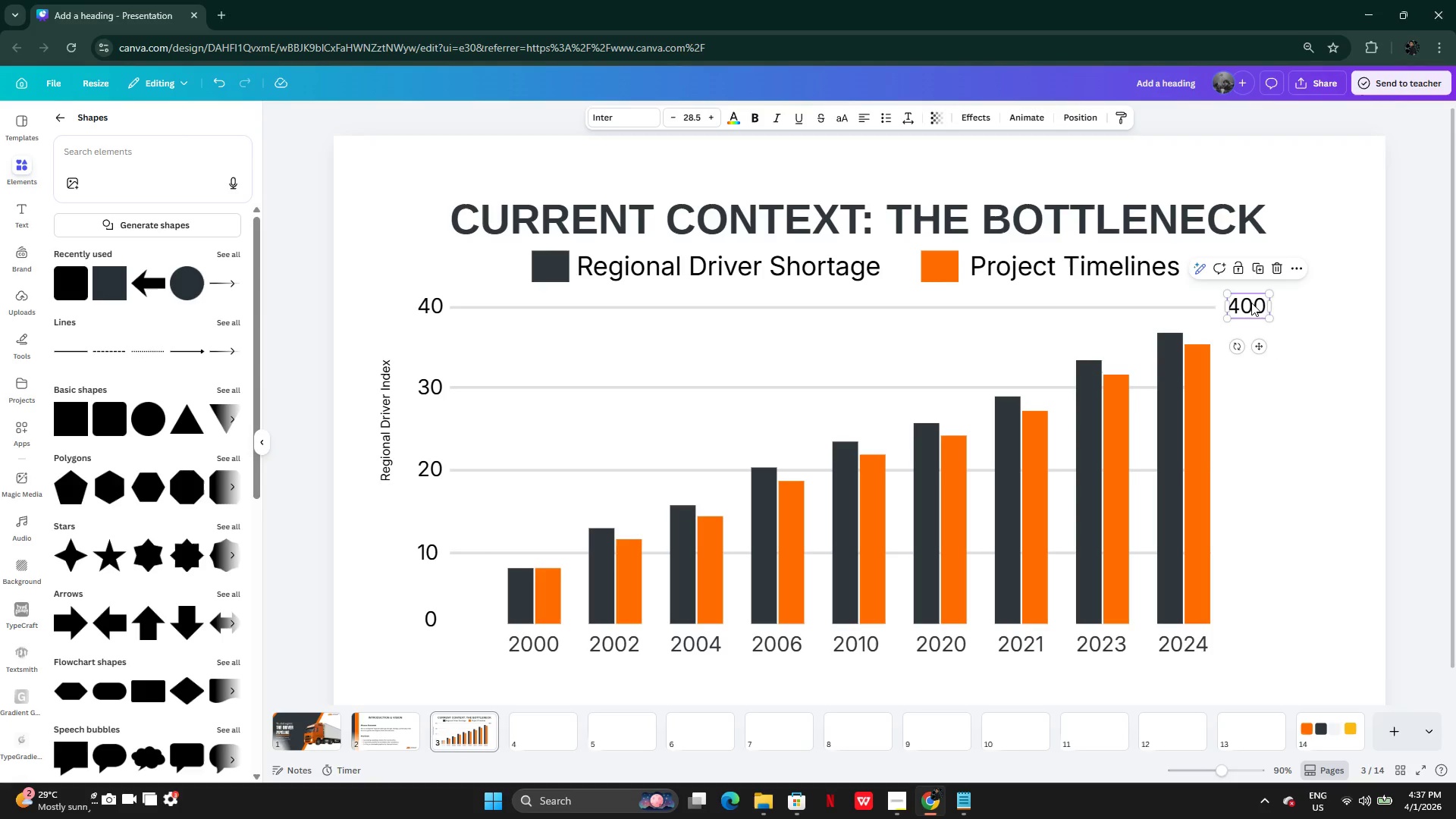 
left_click_drag(start_coordinate=[1250, 303], to_coordinate=[1245, 303])
 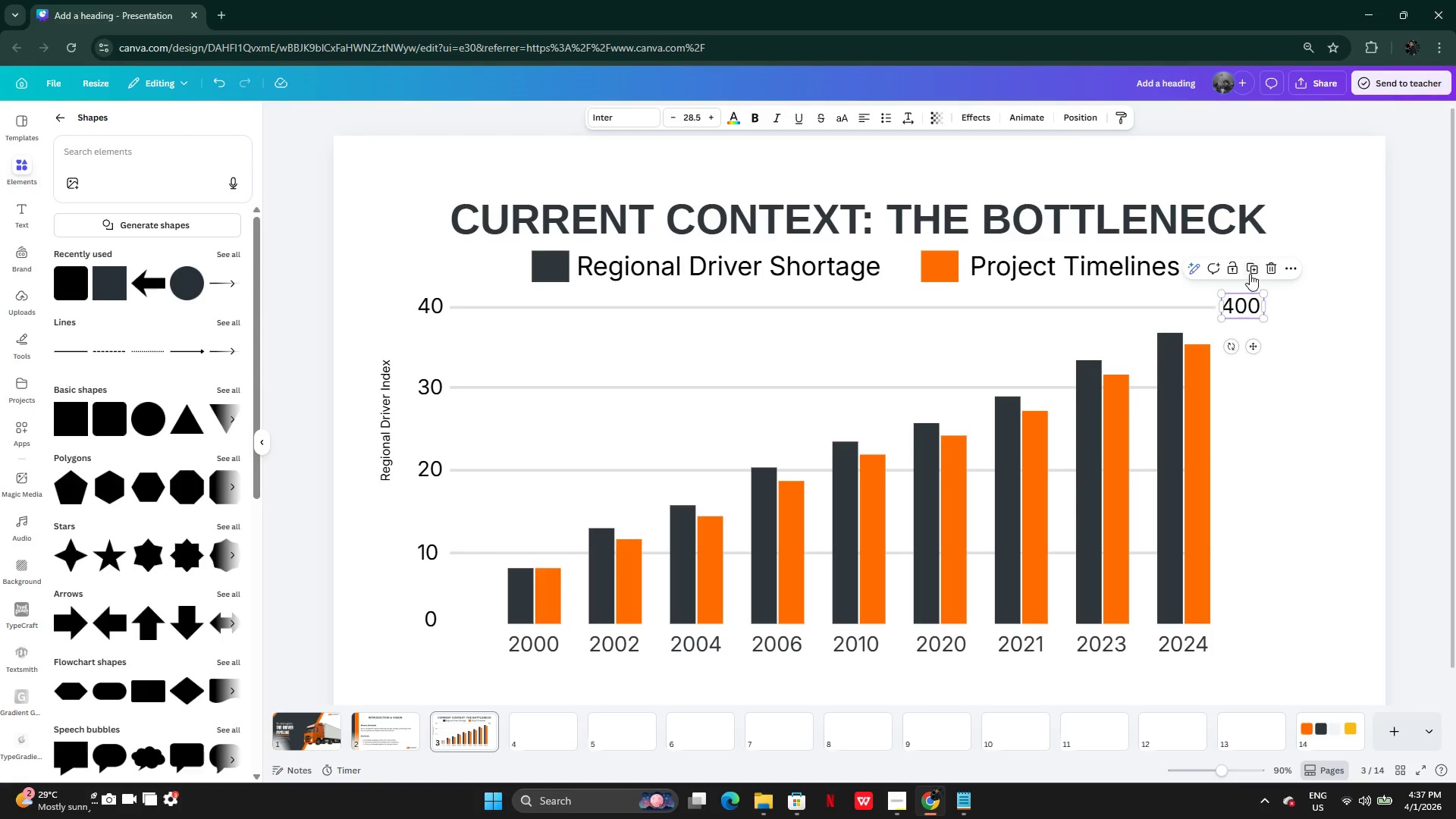 
left_click([1253, 269])
 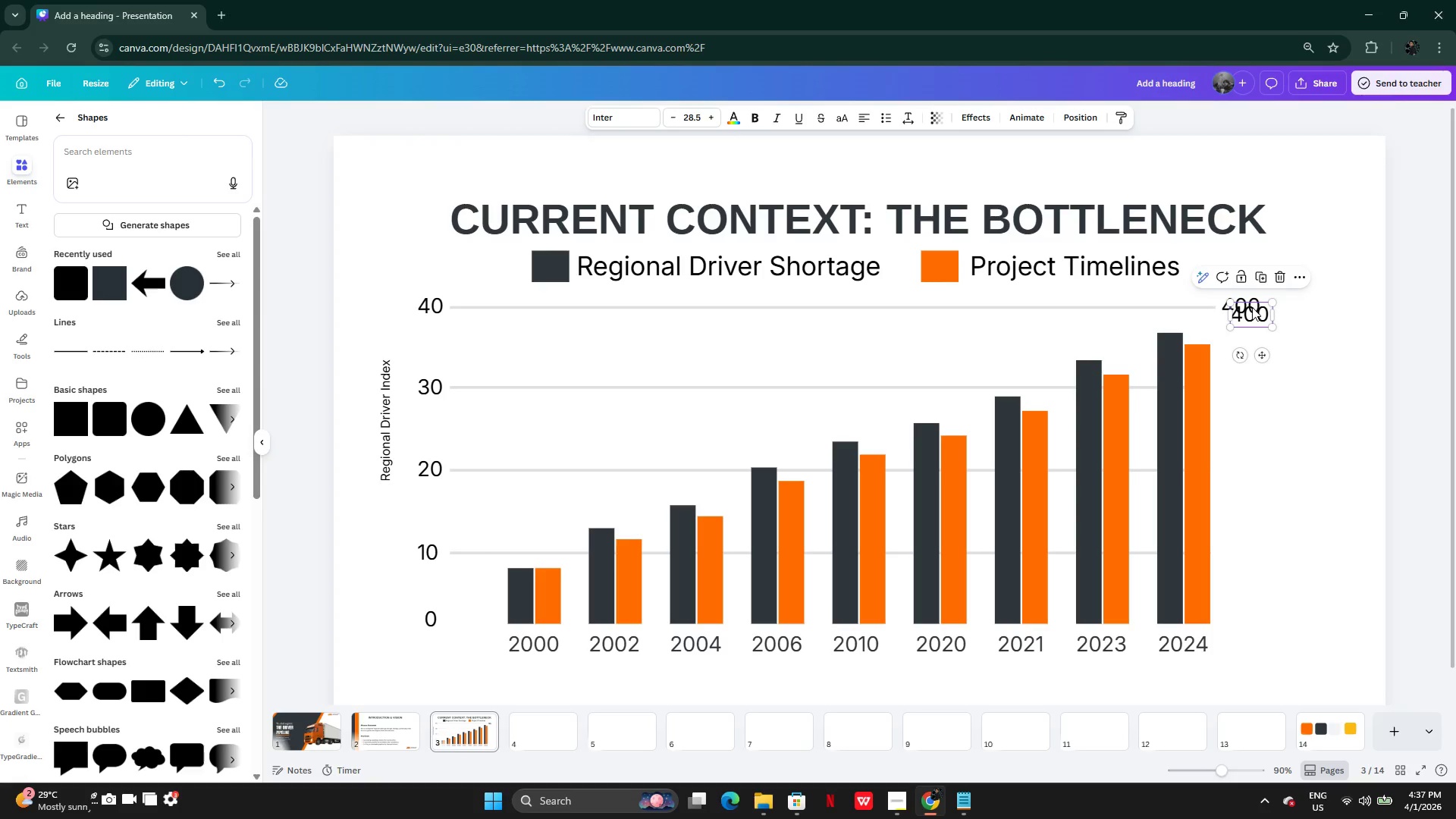 
left_click_drag(start_coordinate=[1252, 307], to_coordinate=[1244, 375])
 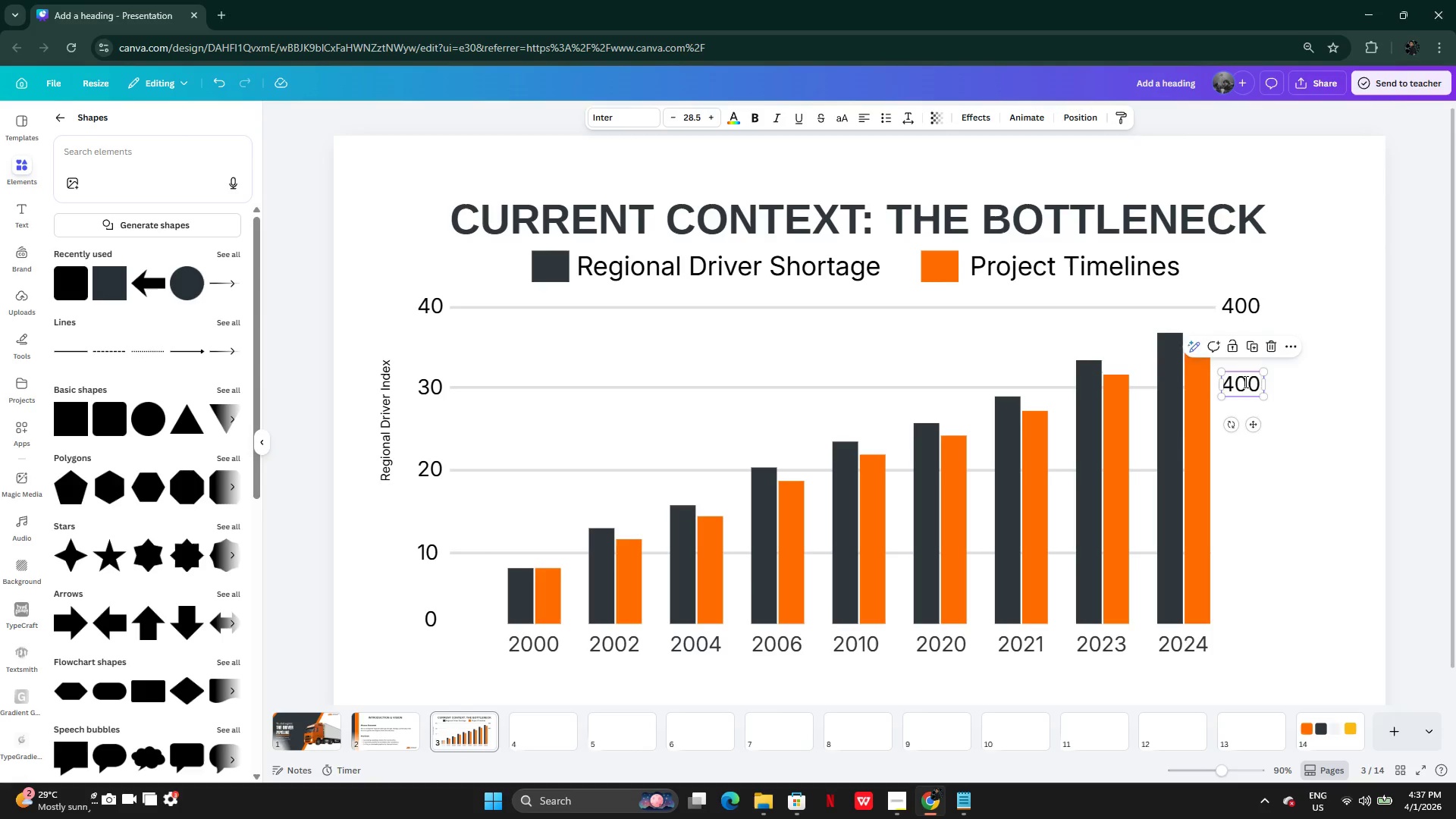 
double_click([1244, 382])
 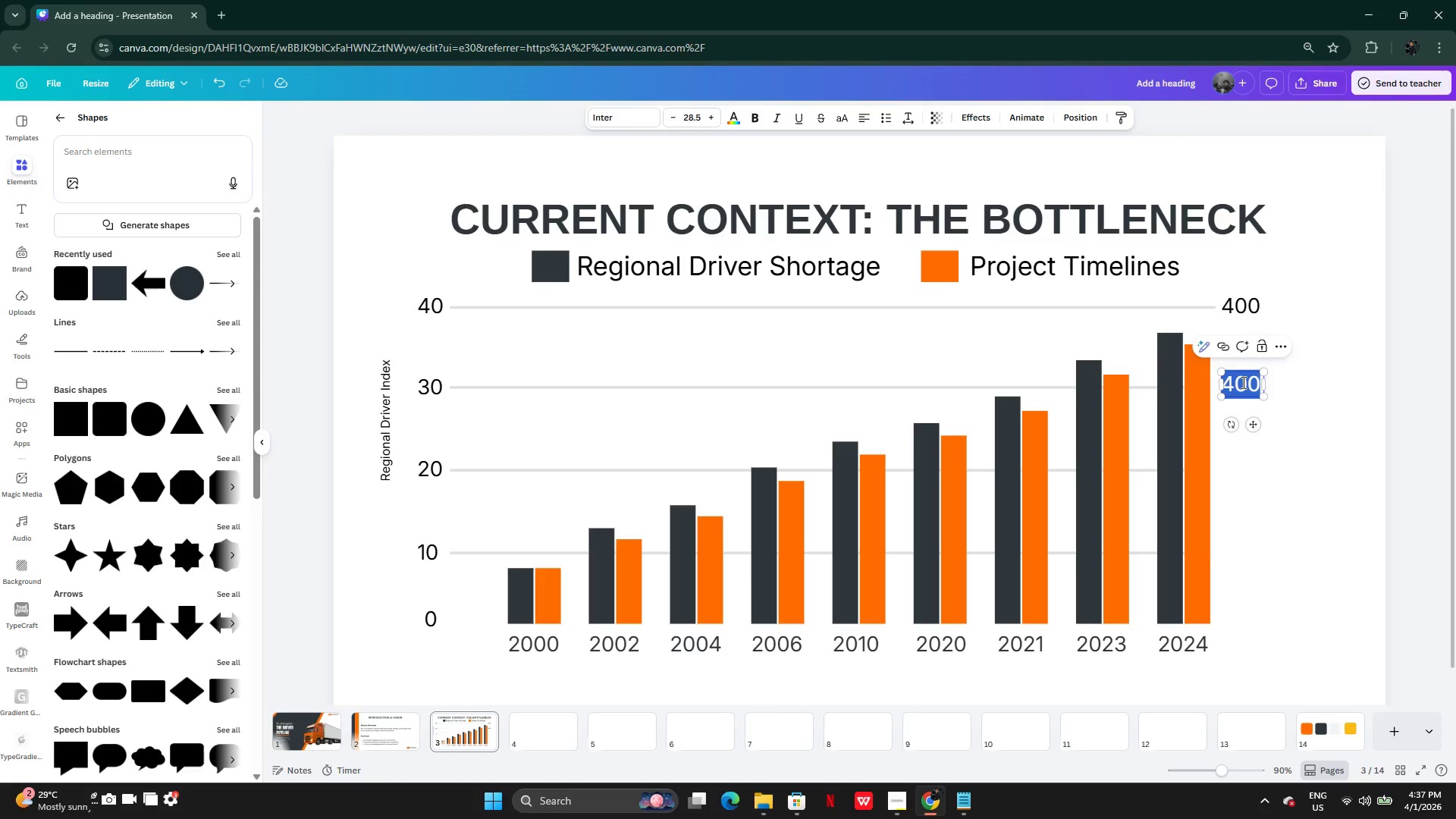 
type(300)
 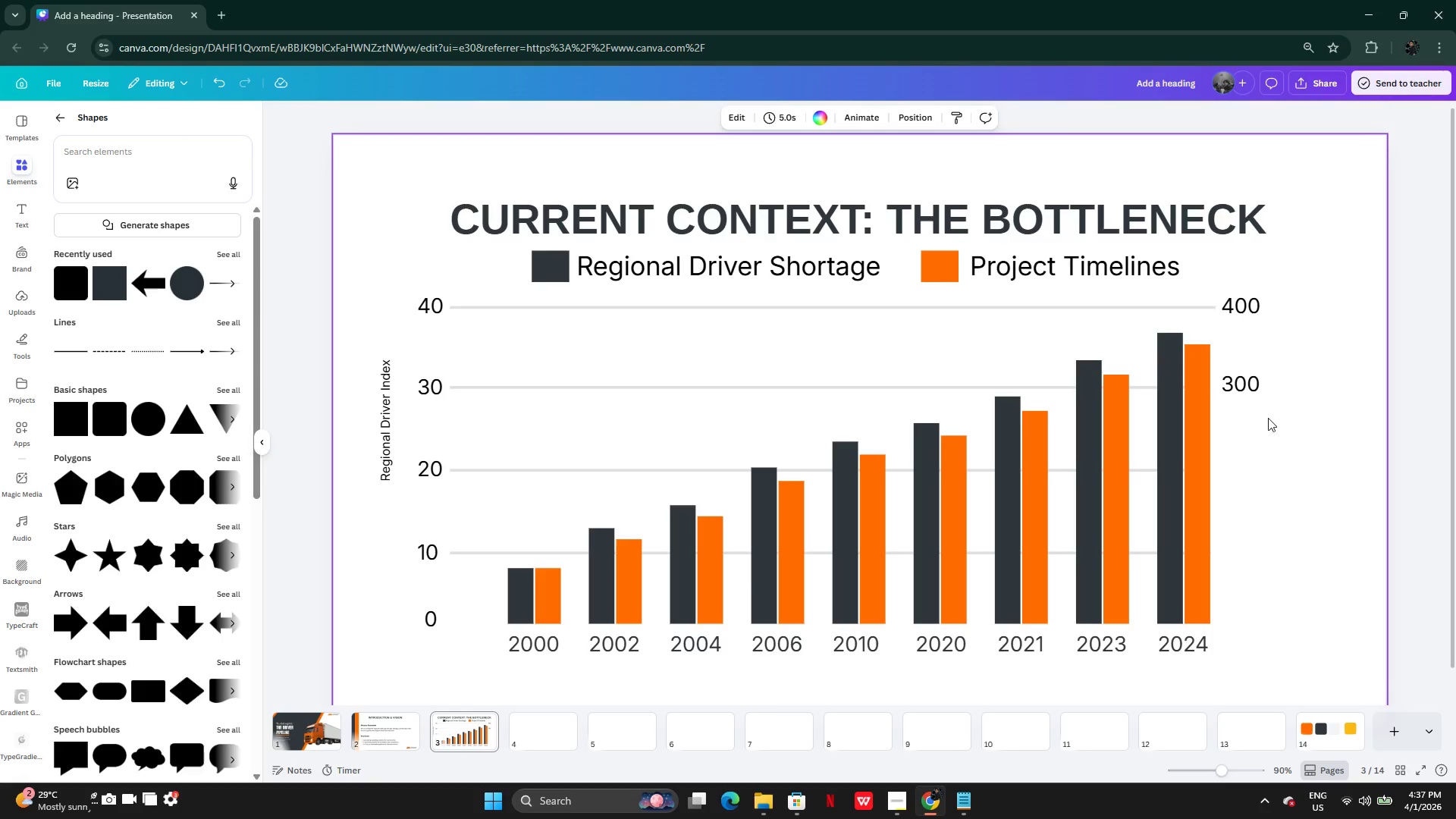 
left_click([1247, 385])
 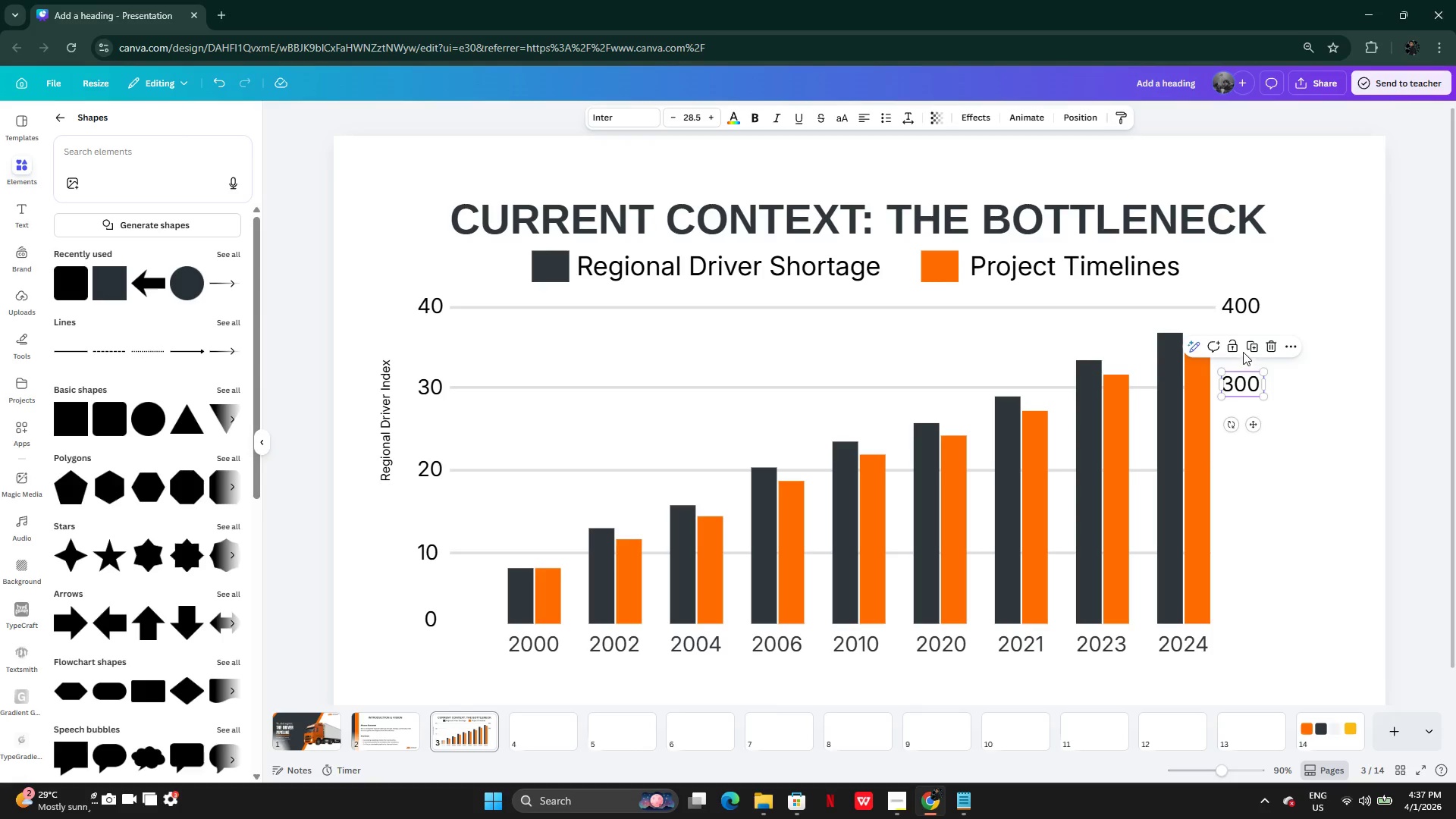 
left_click([1256, 344])
 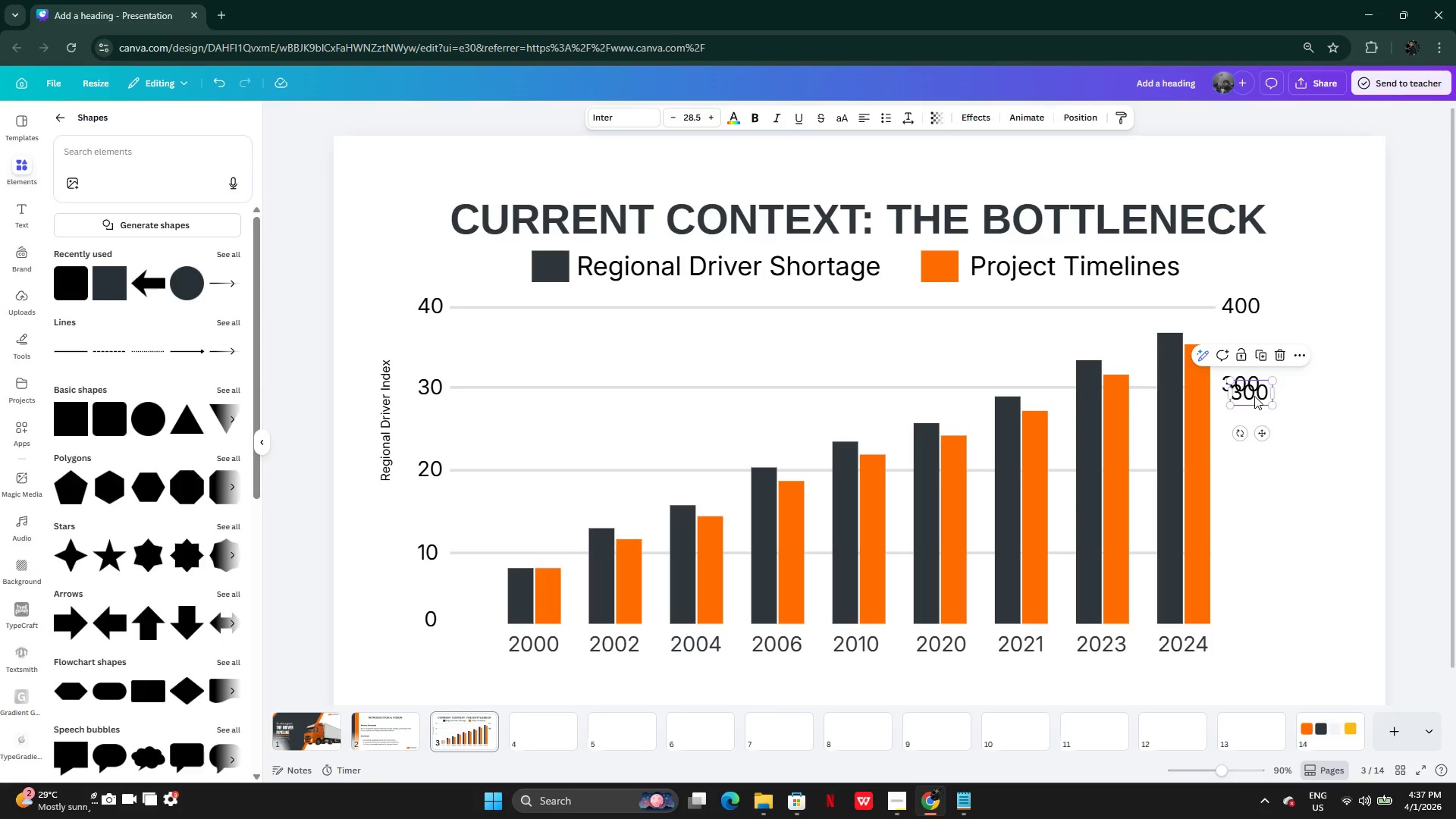 
left_click_drag(start_coordinate=[1254, 396], to_coordinate=[1246, 466])
 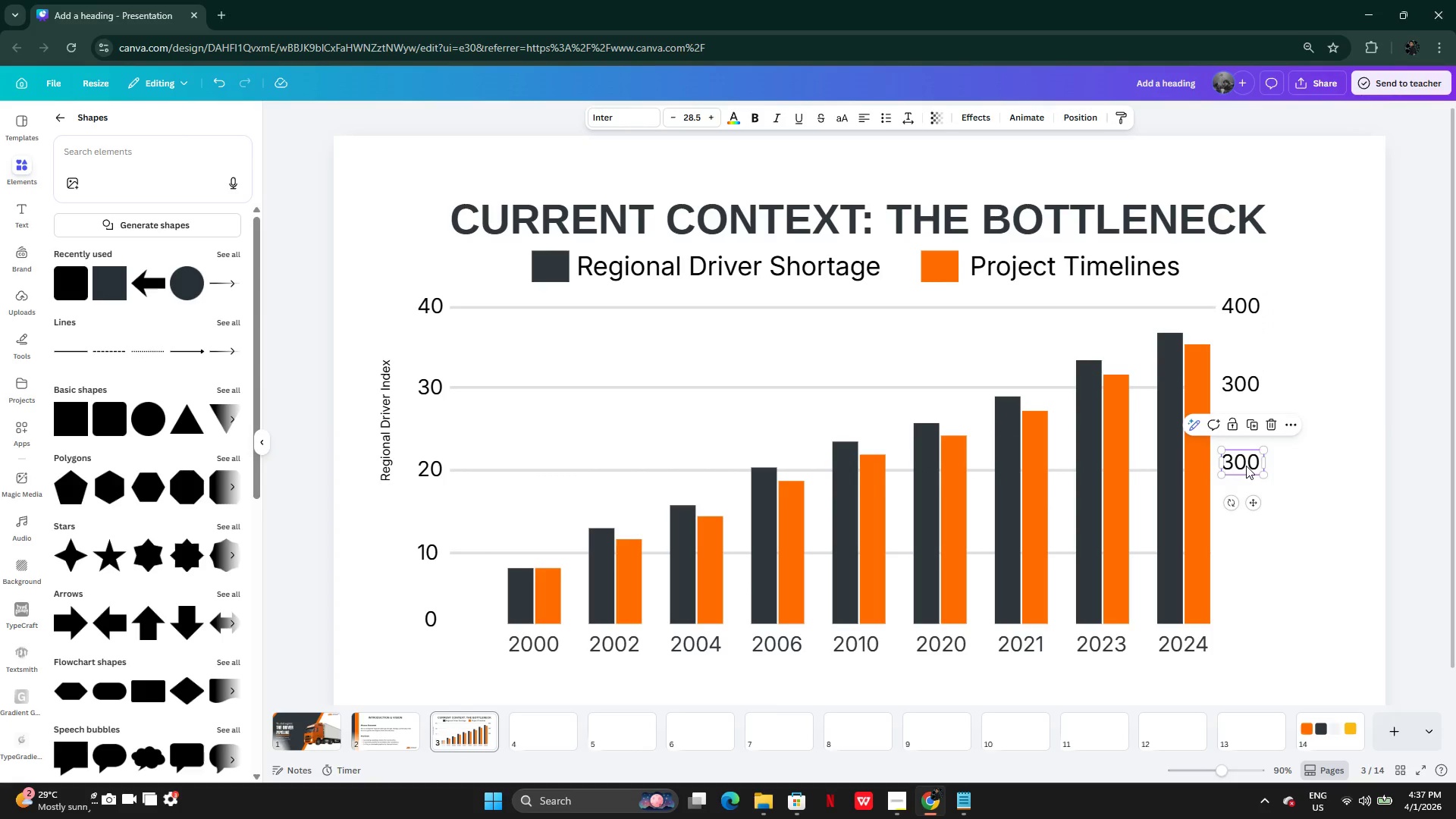 
double_click([1246, 466])
 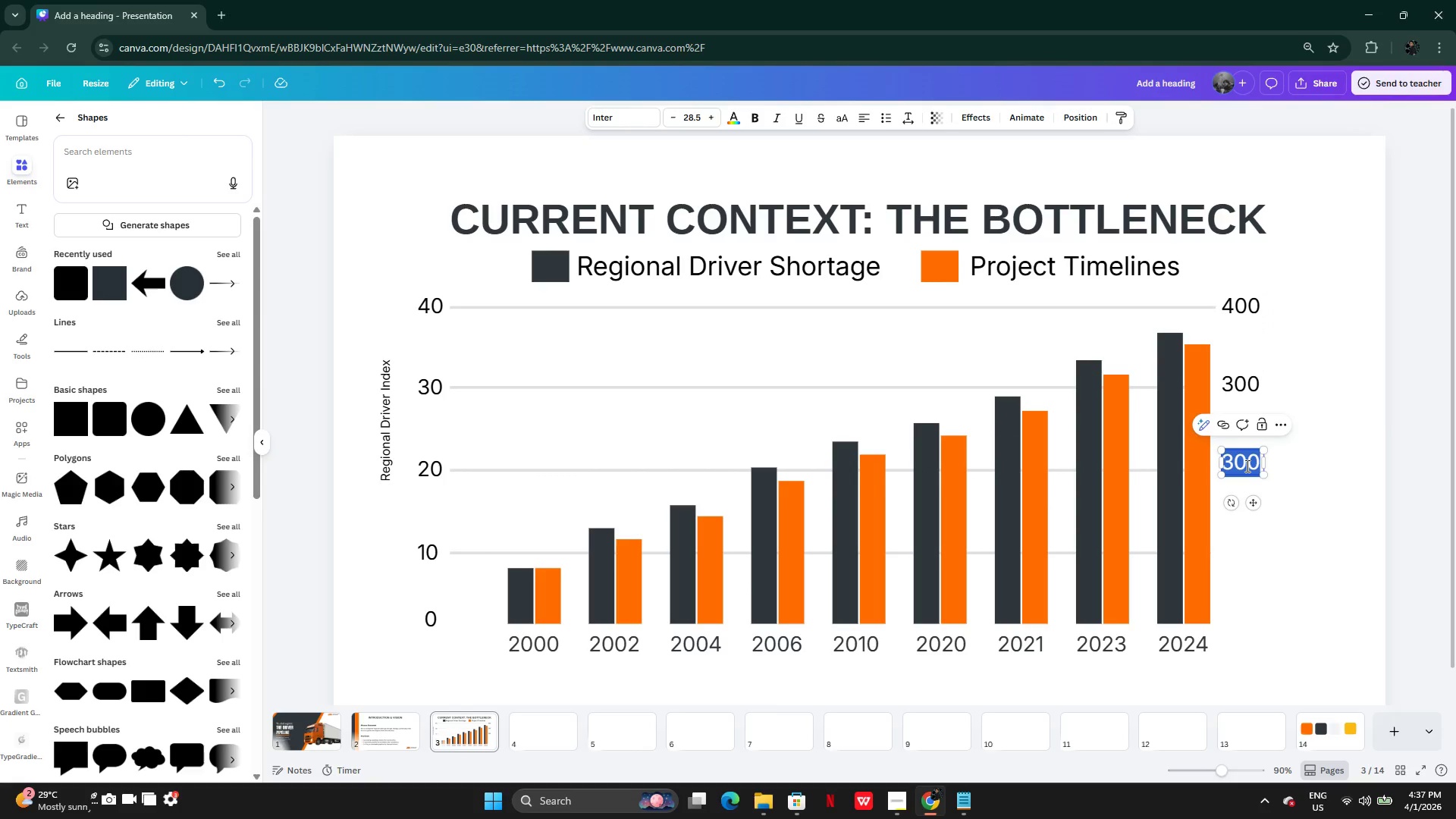 
type(200)
 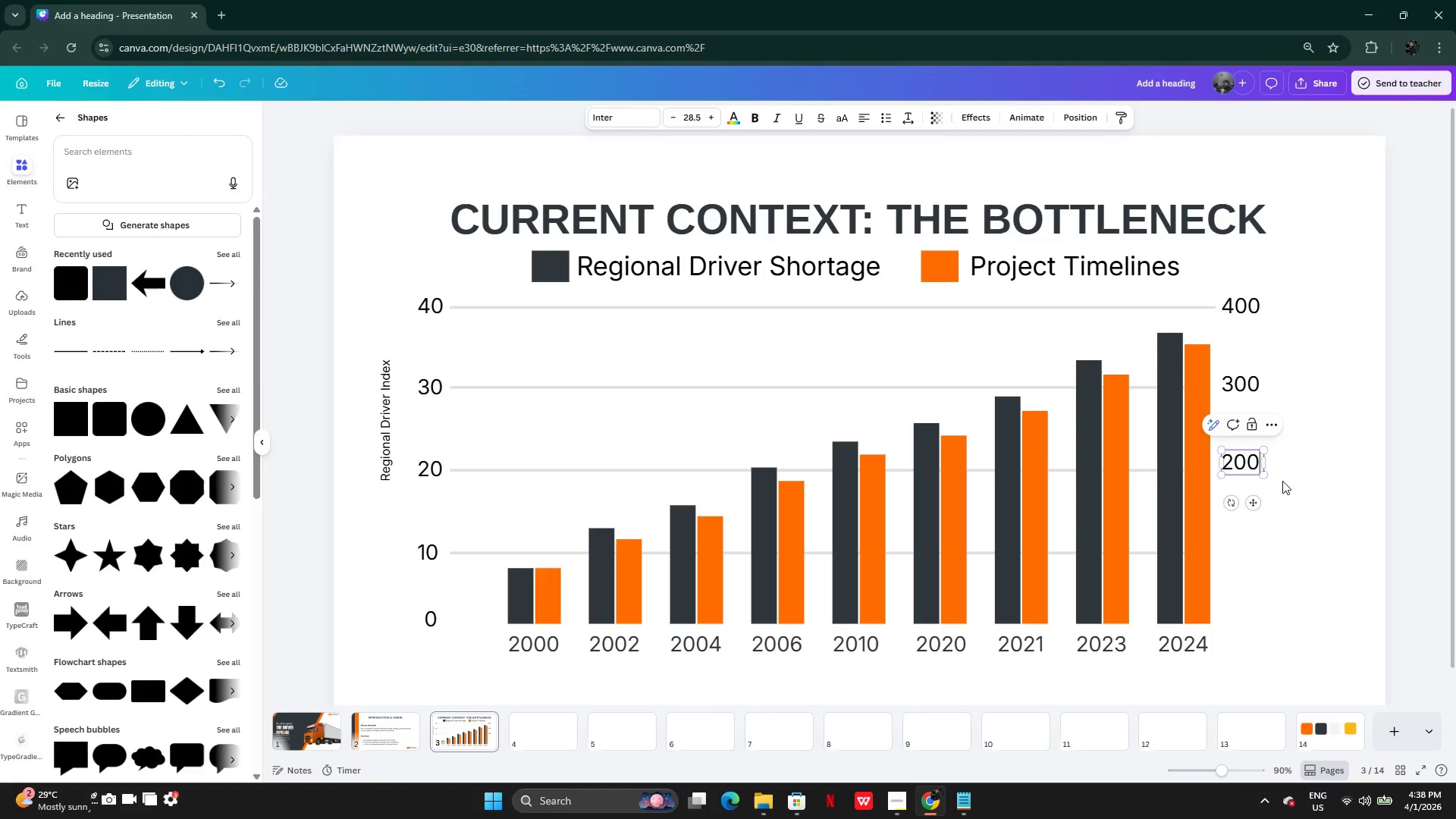 
left_click([1293, 482])
 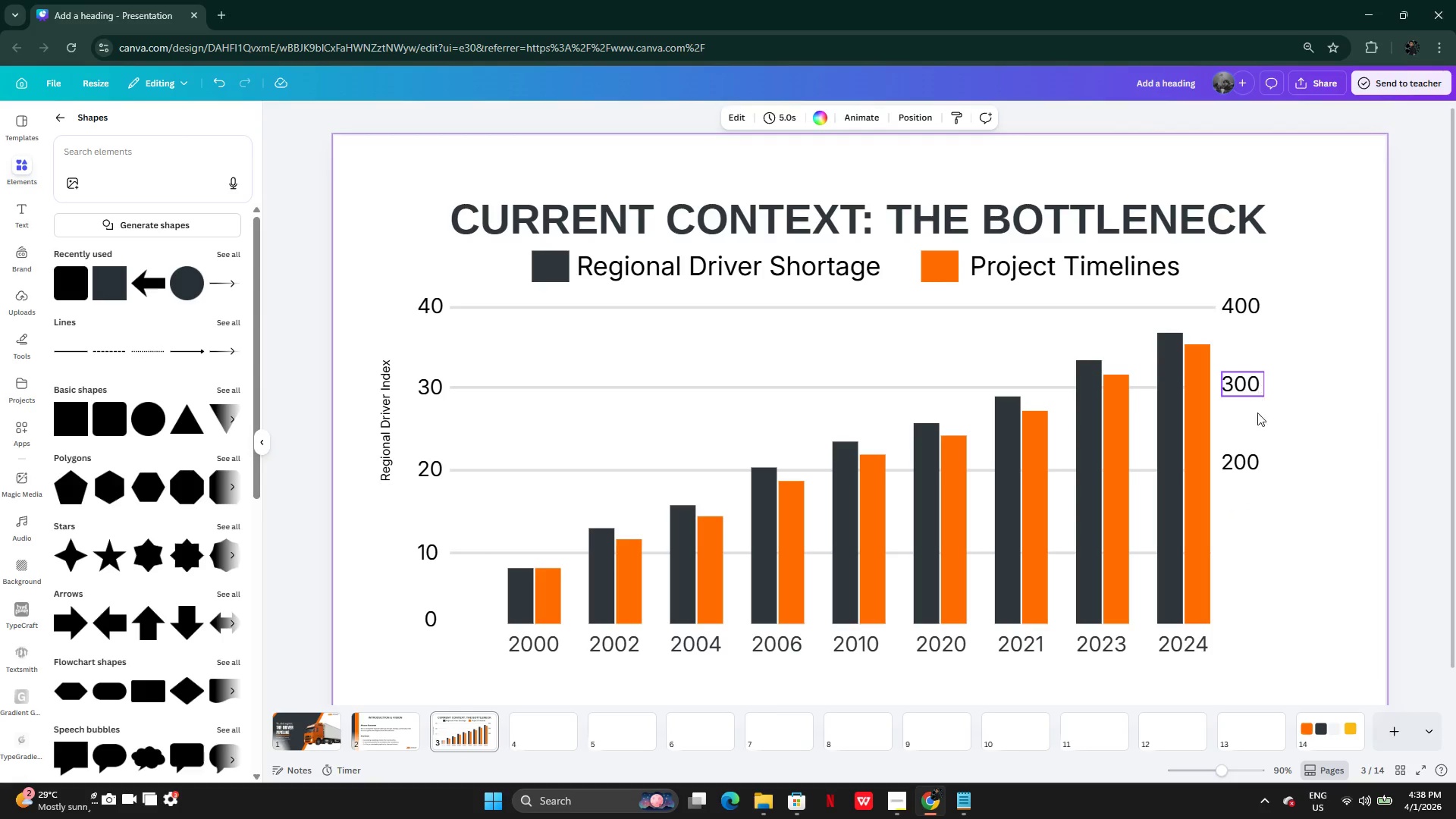 
left_click([1242, 390])
 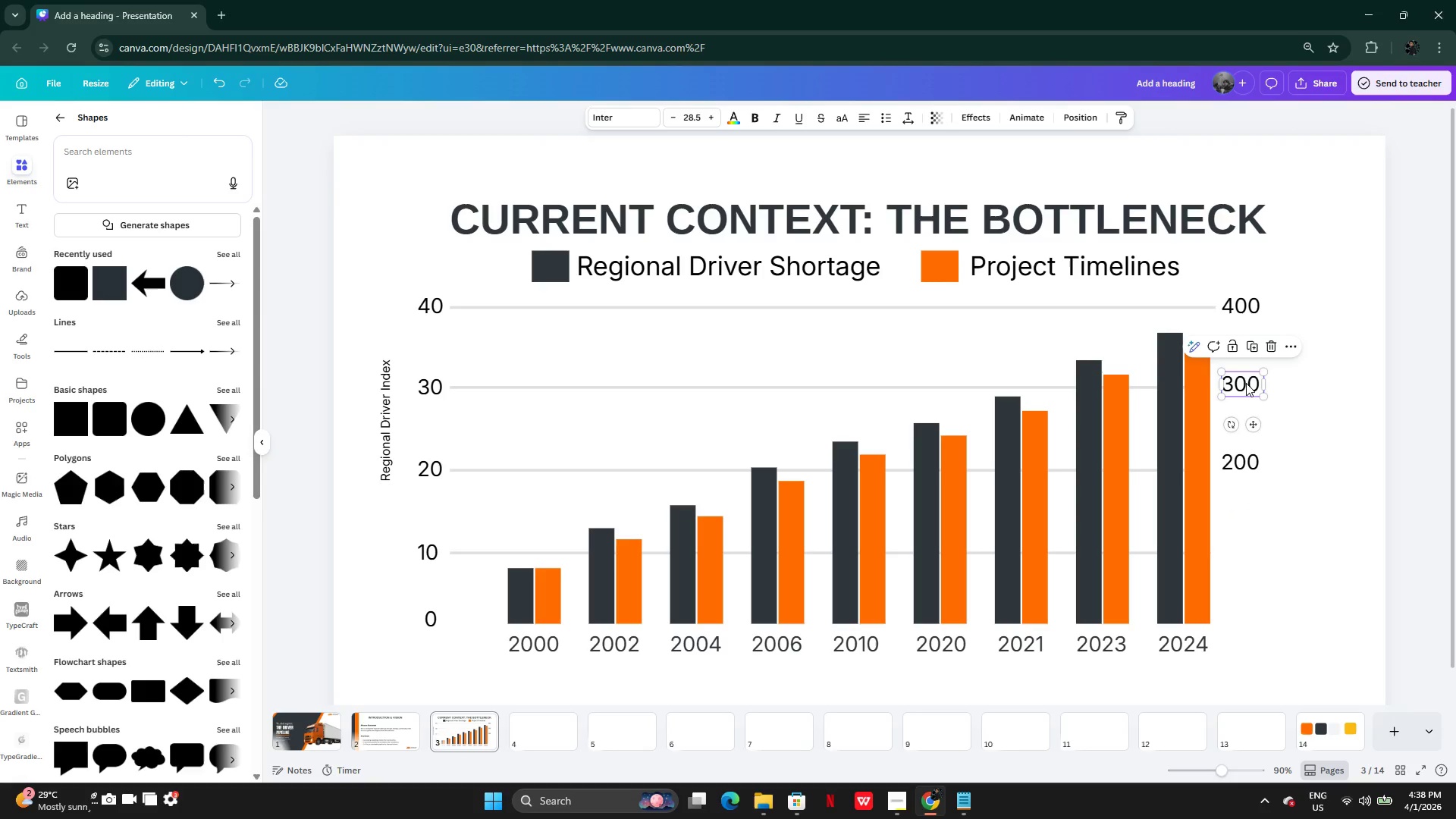 
left_click_drag(start_coordinate=[1246, 383], to_coordinate=[1246, 387])
 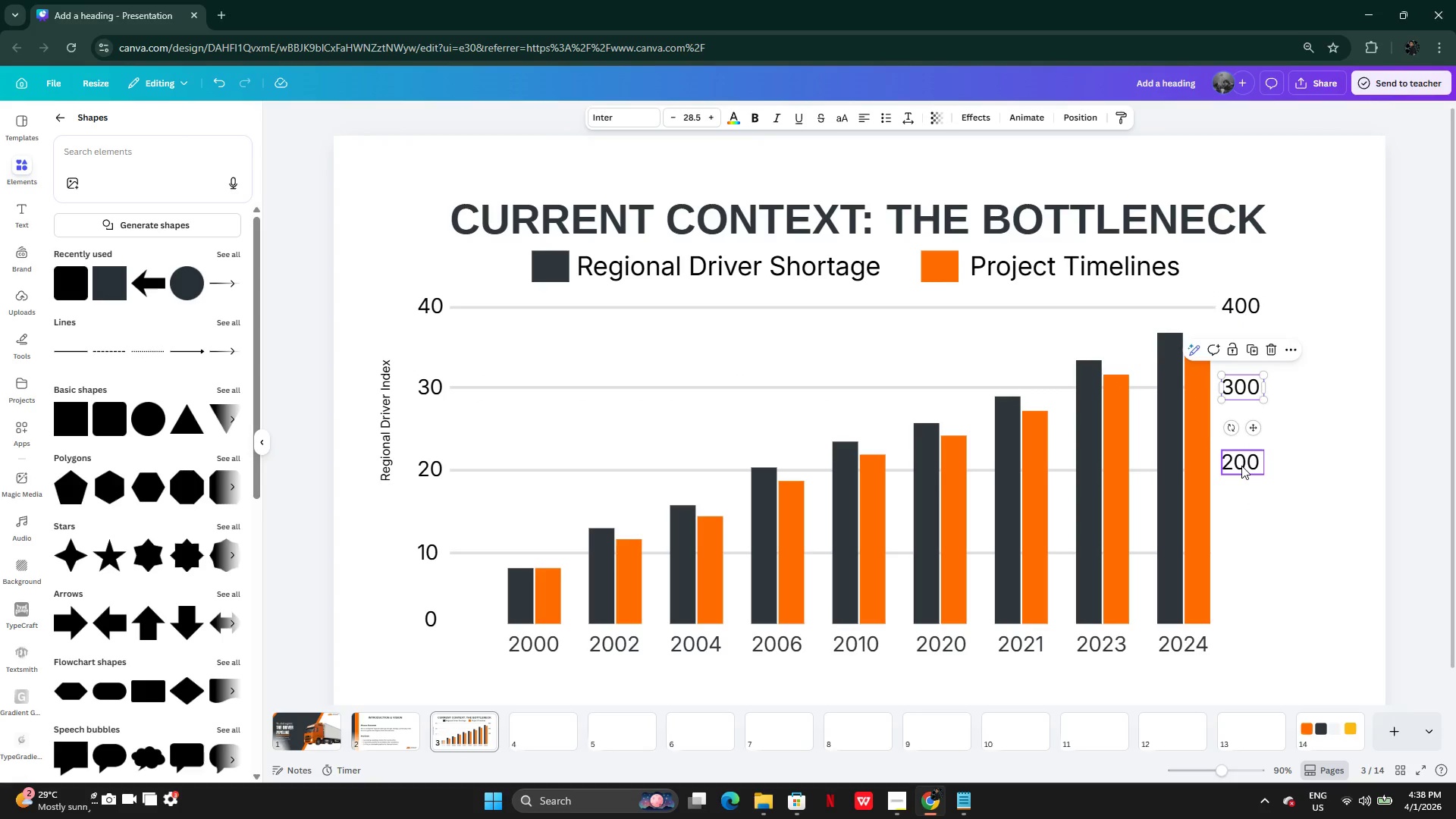 
left_click([1241, 466])
 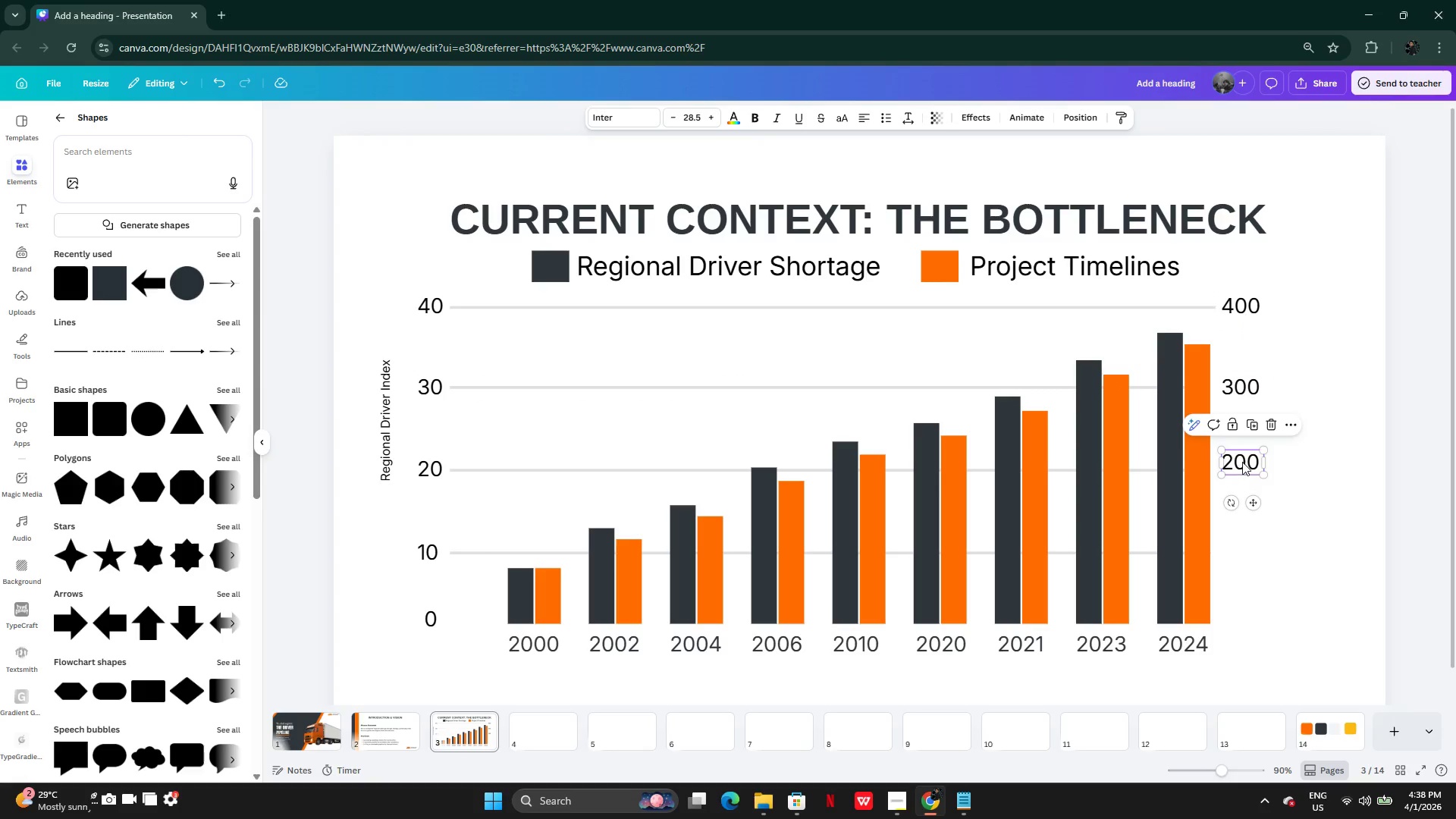 
left_click_drag(start_coordinate=[1242, 462], to_coordinate=[1241, 470])
 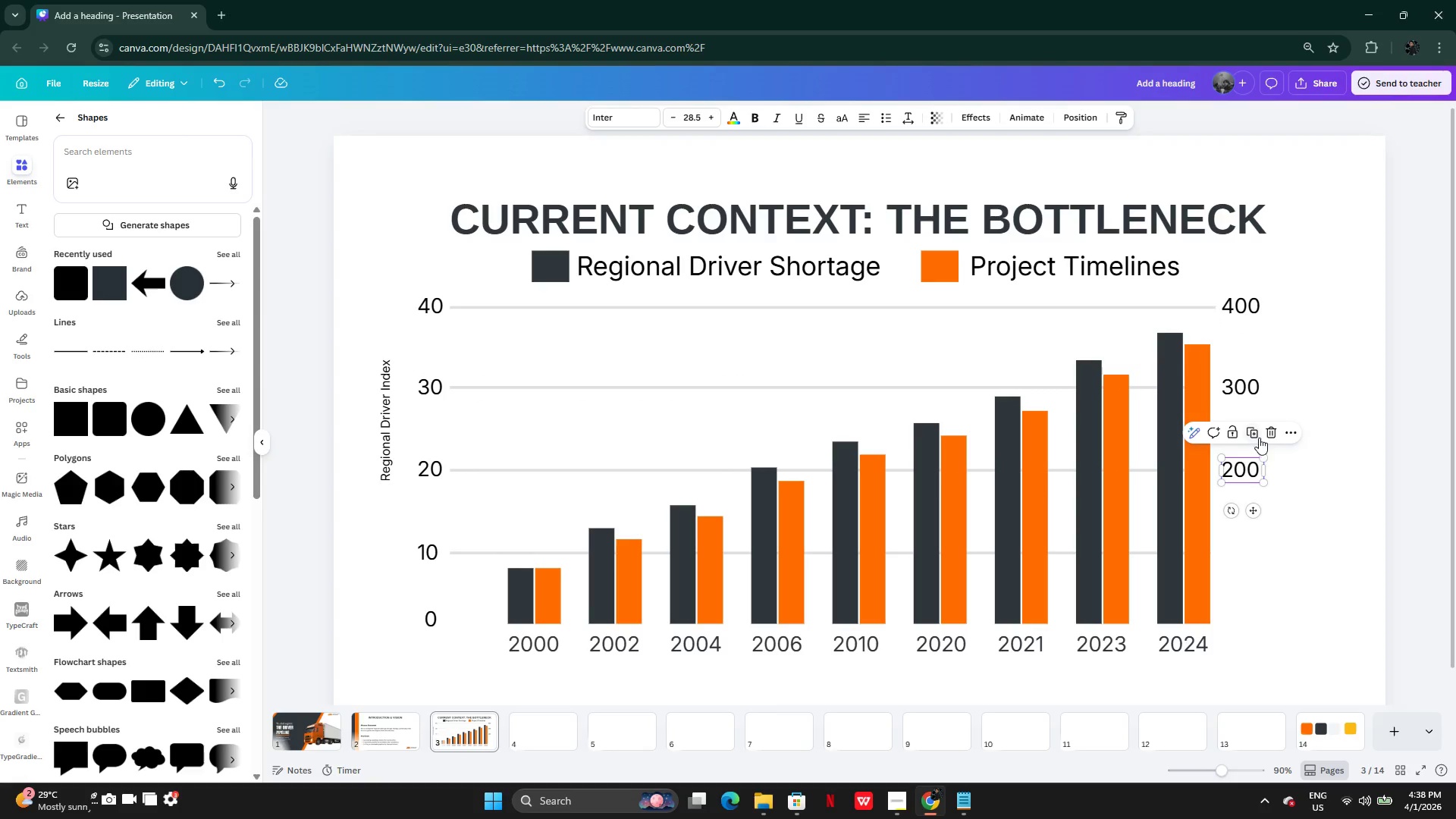 
left_click([1259, 438])
 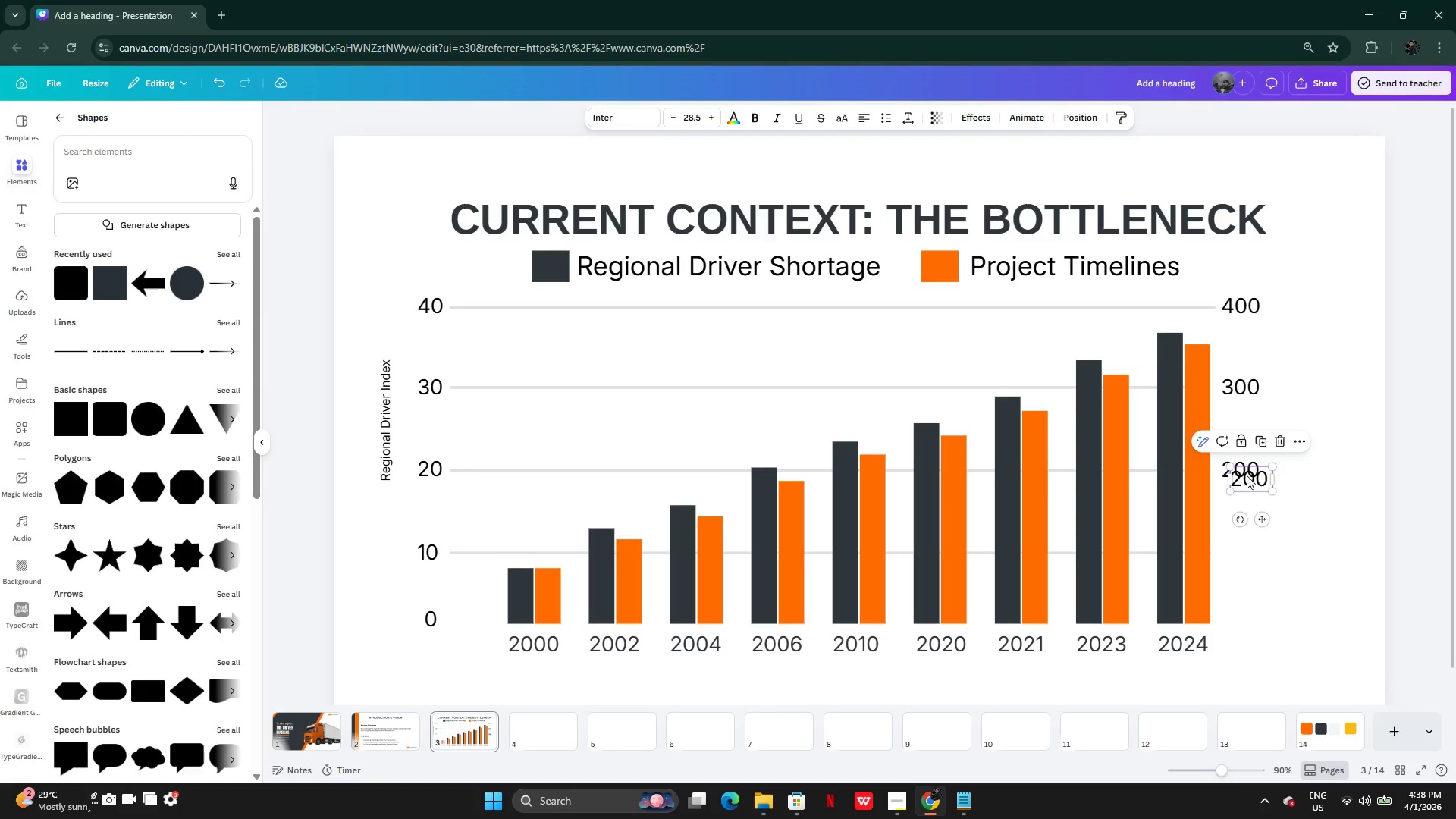 
left_click_drag(start_coordinate=[1247, 475], to_coordinate=[1240, 551])
 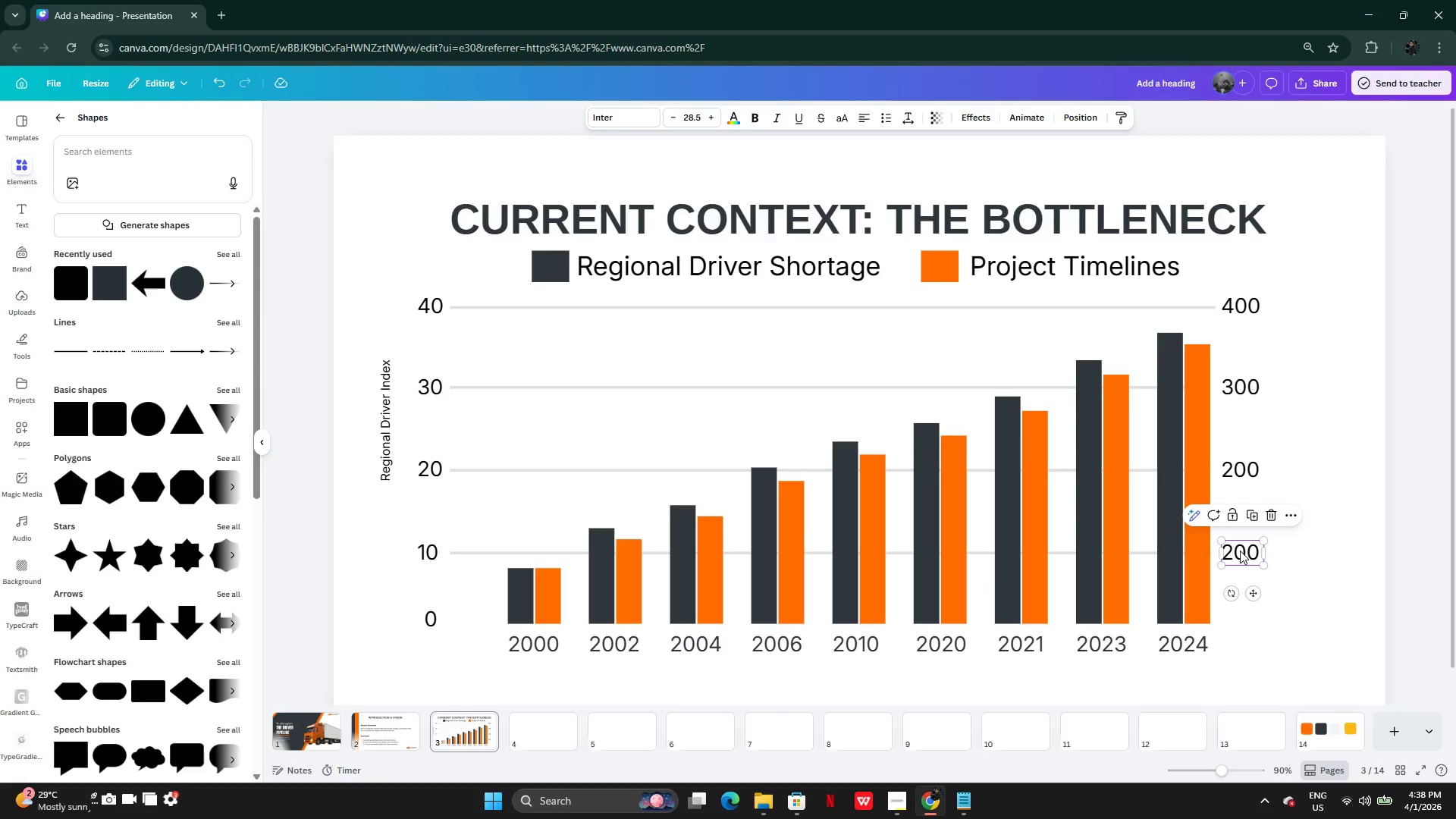 
left_click([1240, 551])
 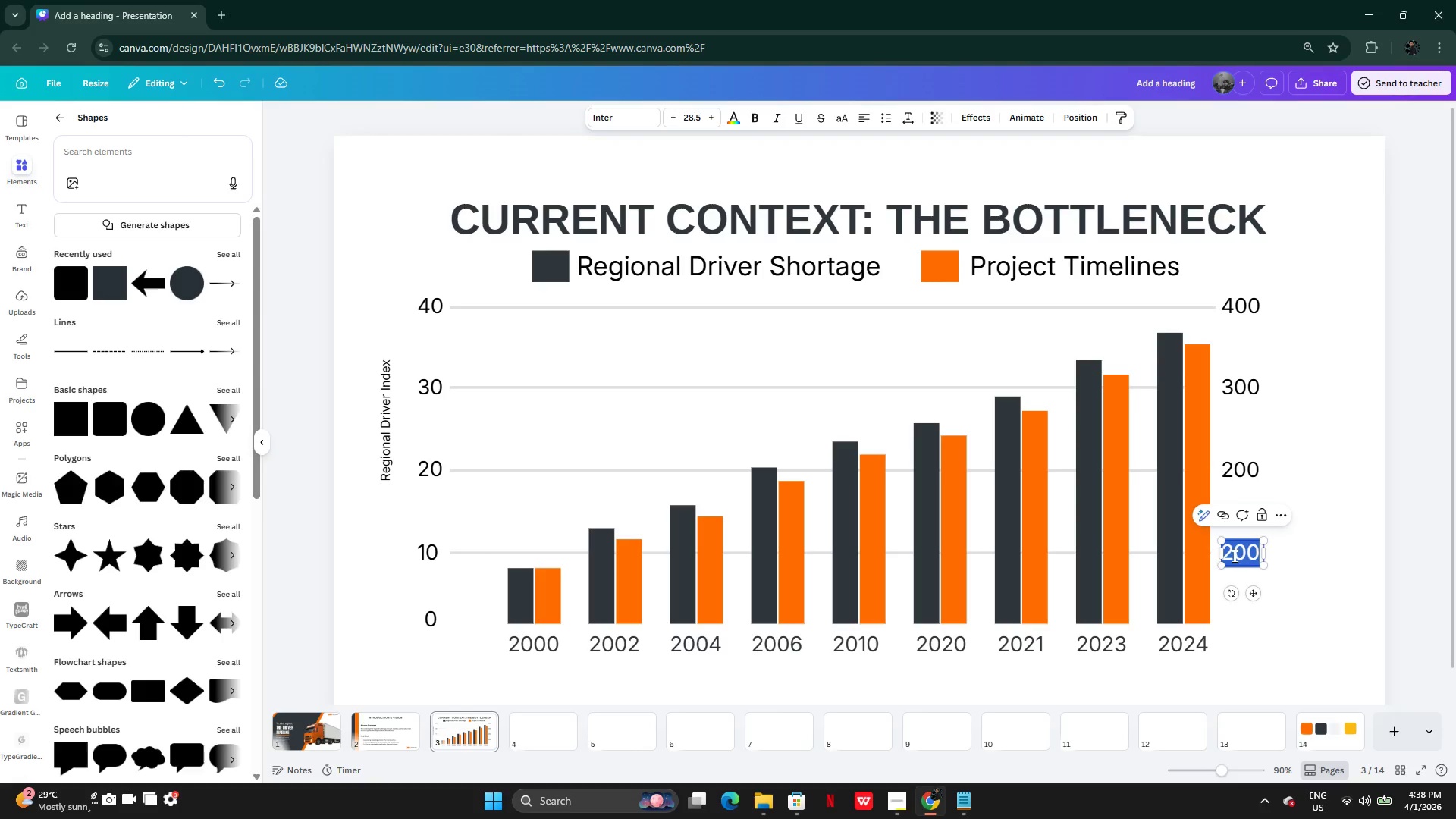 
left_click([1233, 556])
 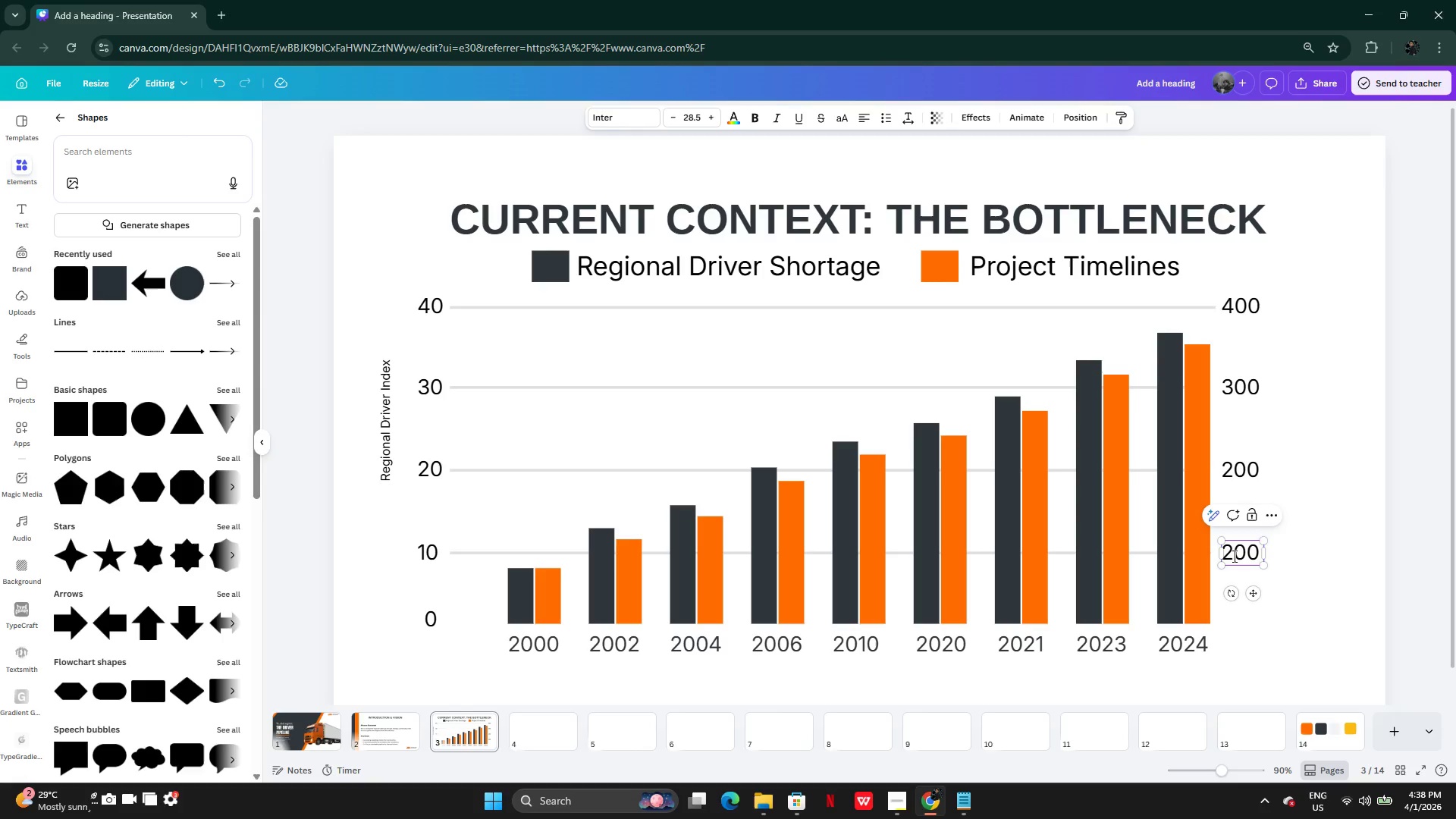 
key(Backspace)
 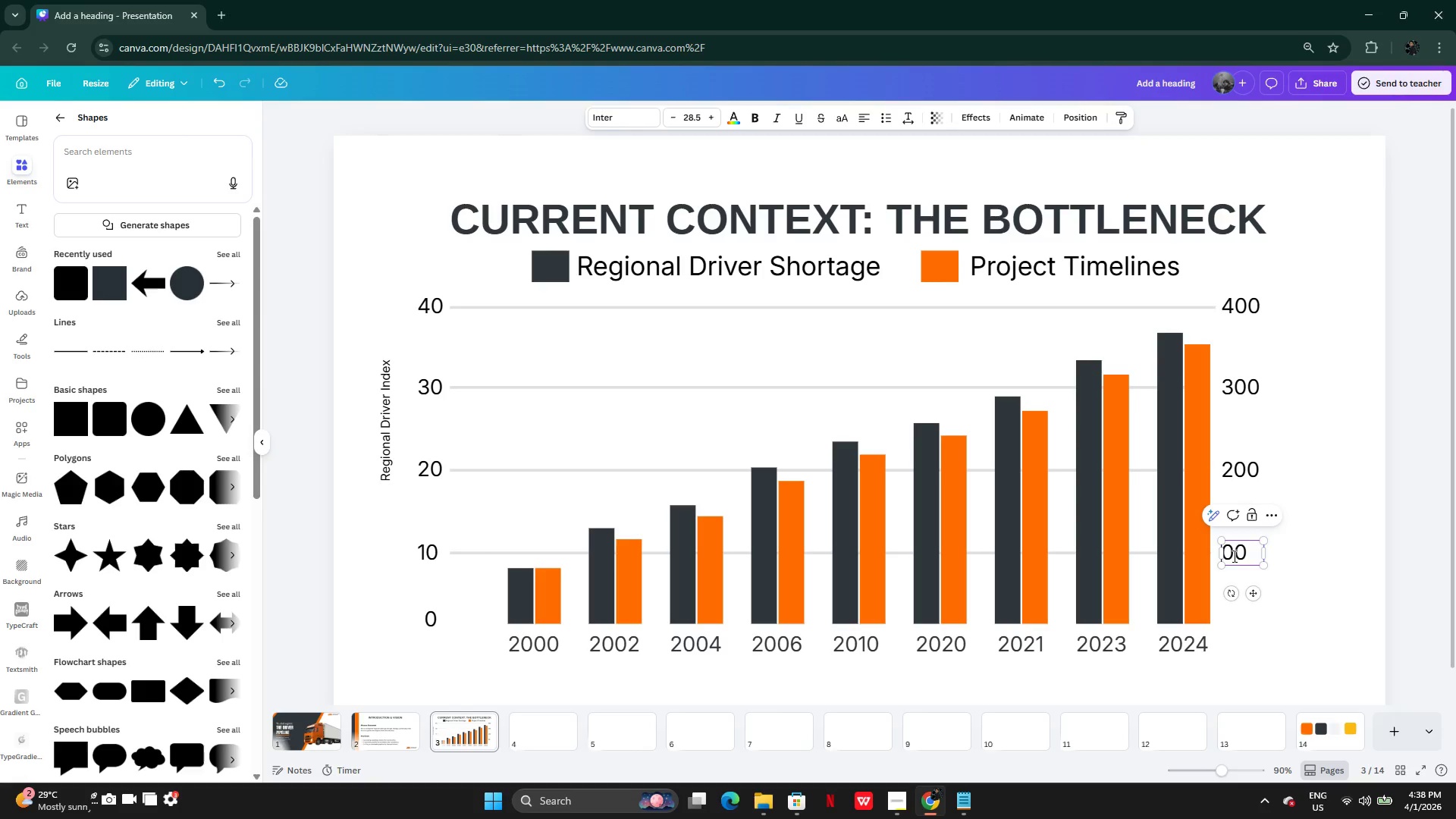 
key(1)
 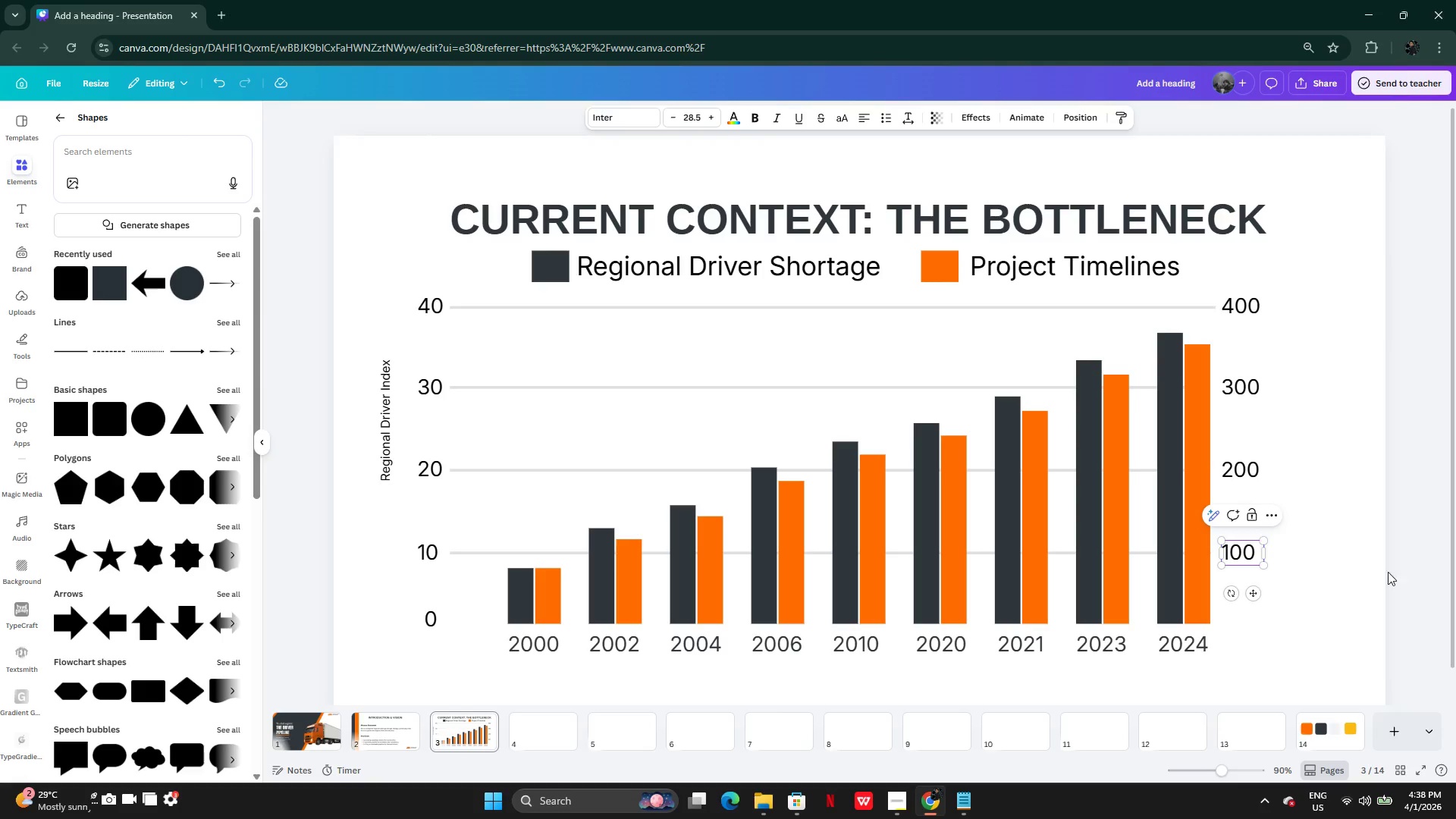 
left_click([1373, 572])
 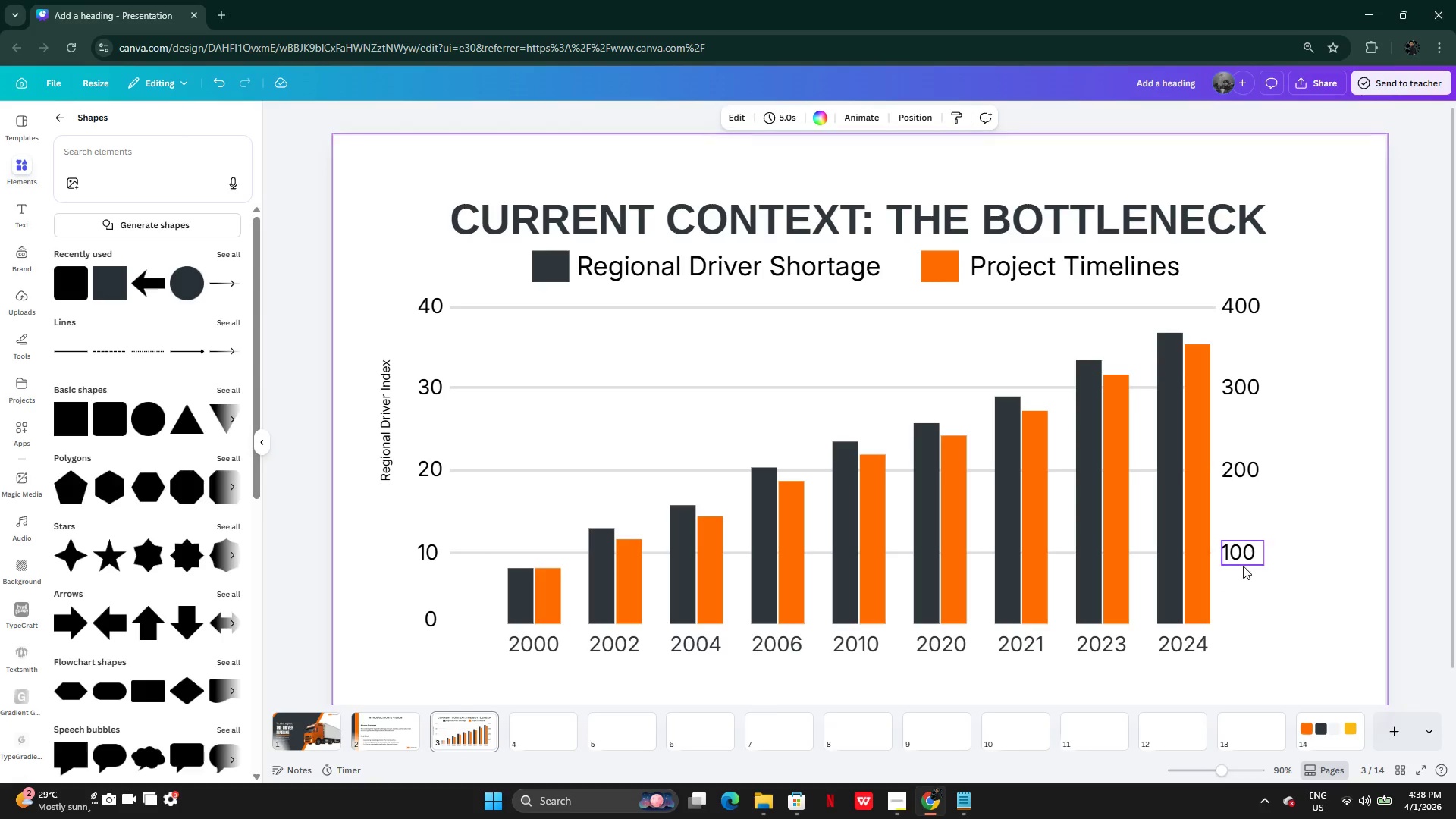 
left_click([1244, 561])
 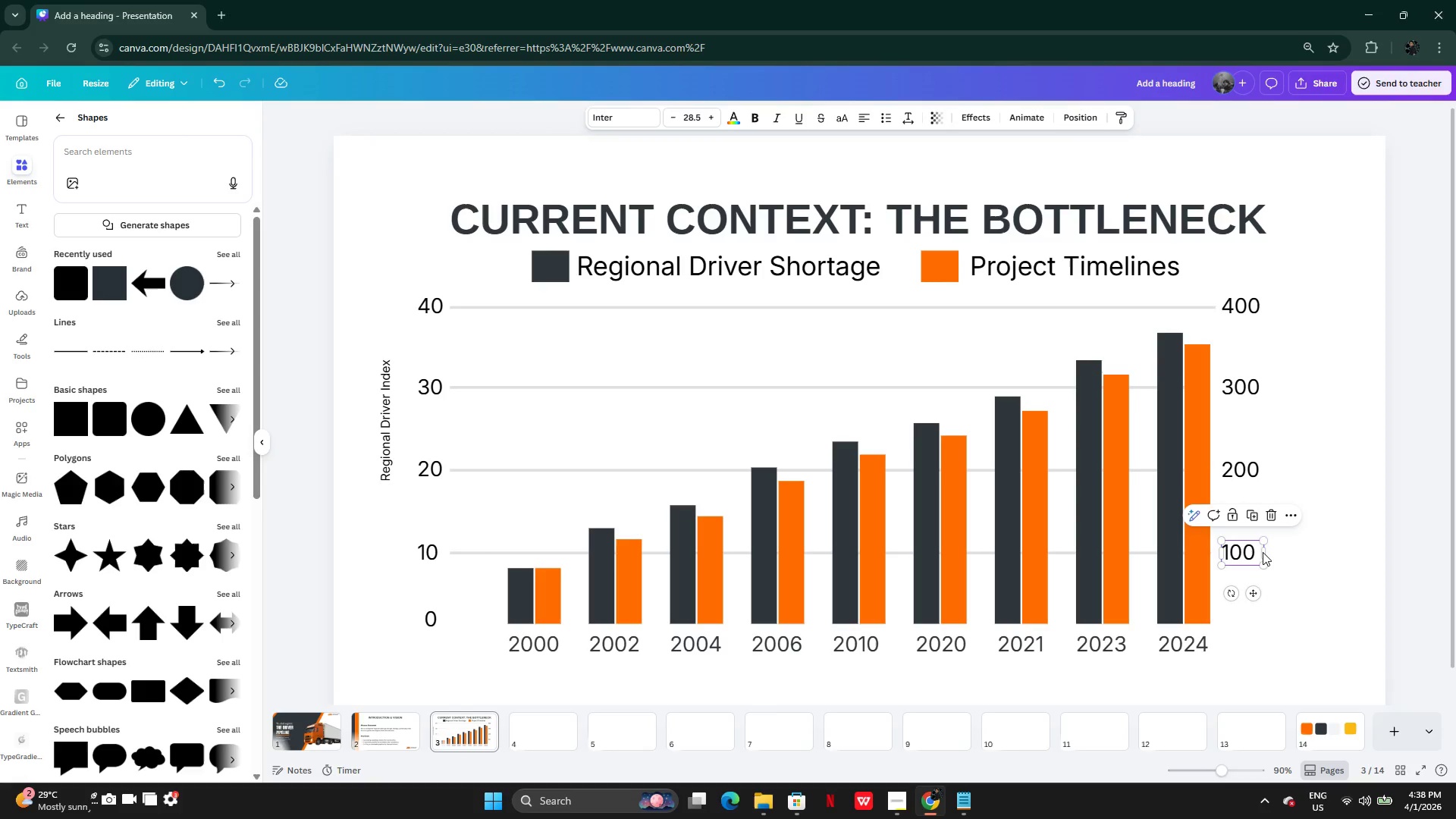 
left_click([1263, 552])
 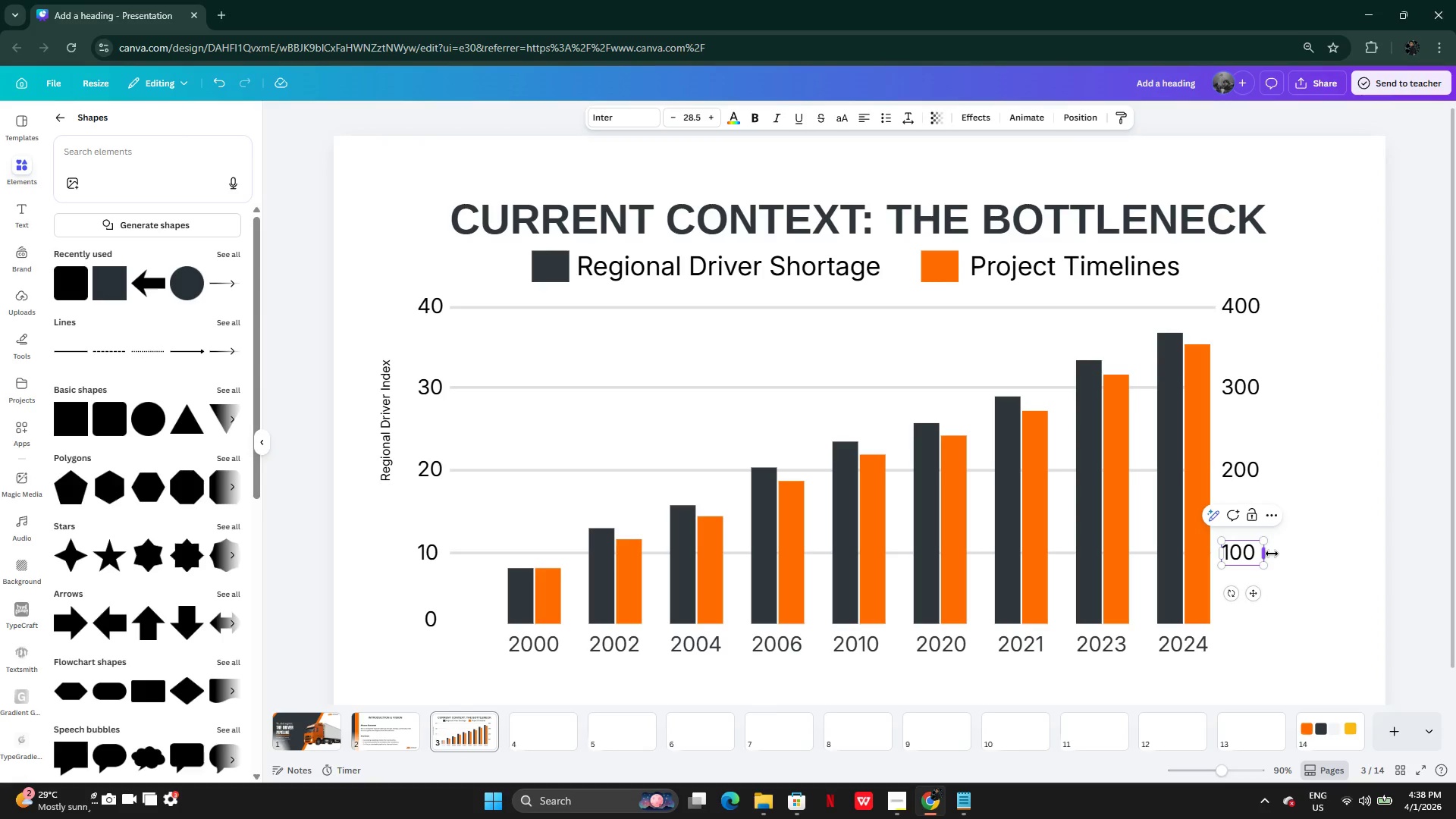 
left_click_drag(start_coordinate=[1272, 554], to_coordinate=[1267, 553])
 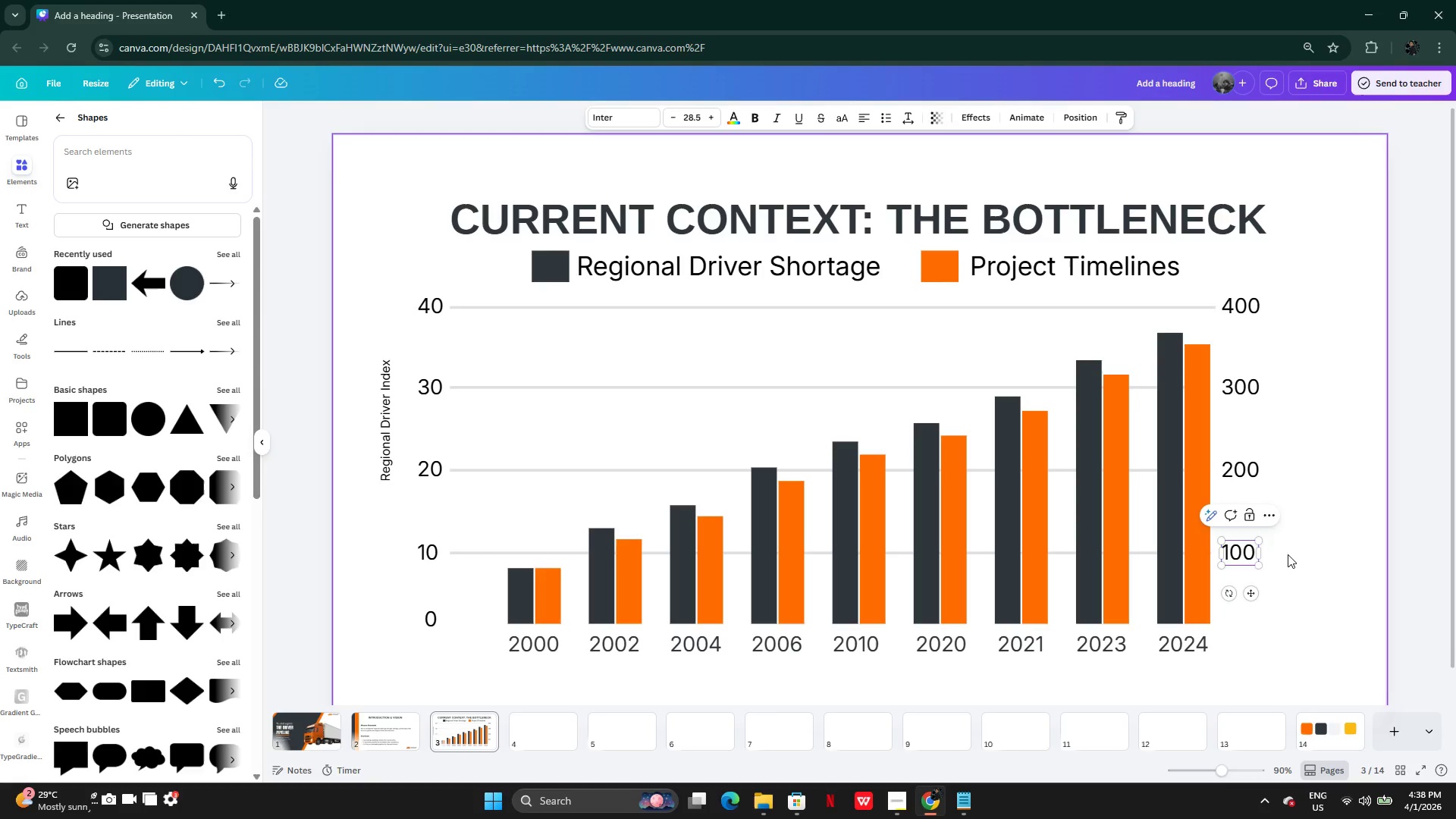 
left_click([1288, 554])
 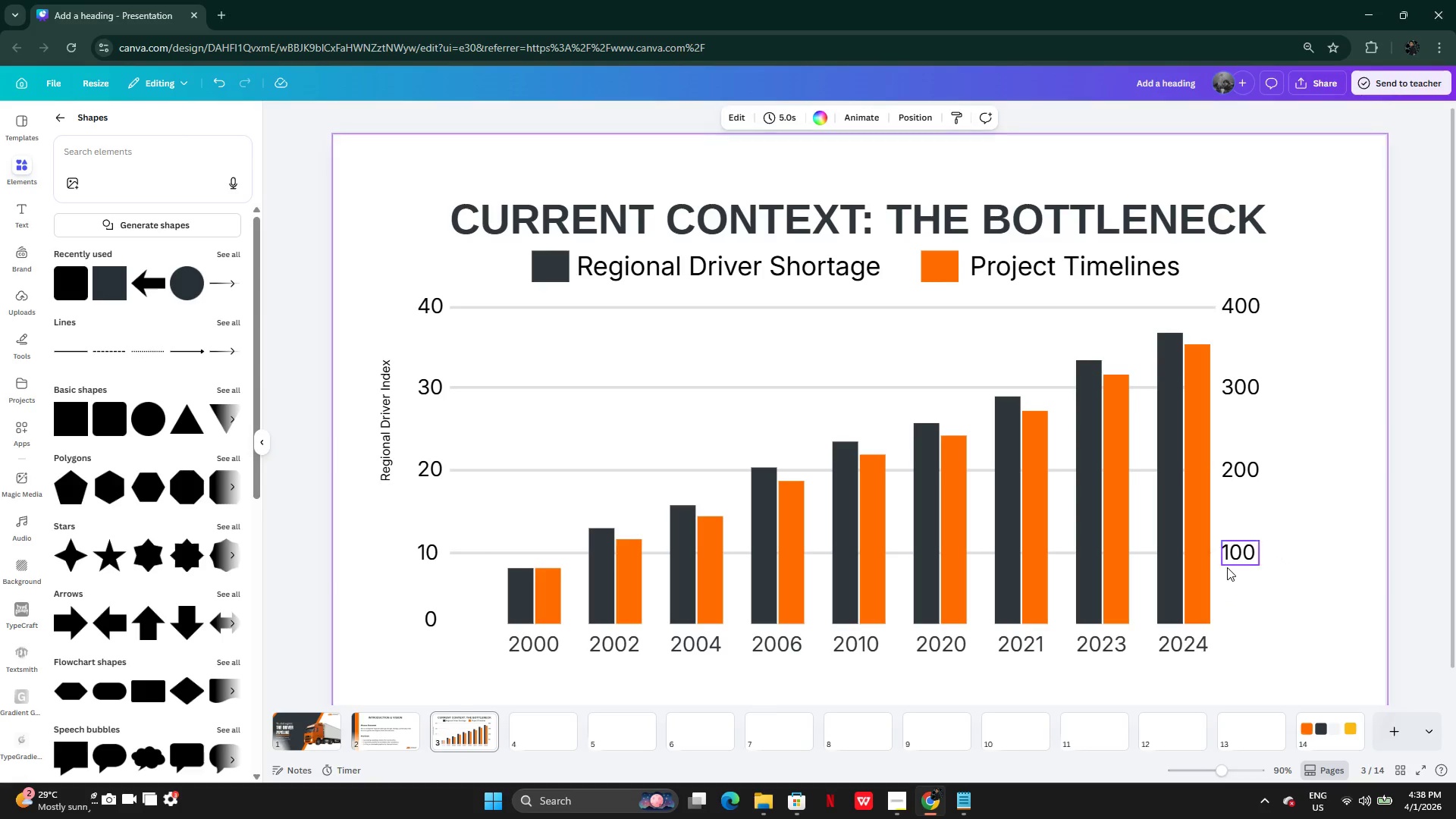 
left_click([1250, 550])
 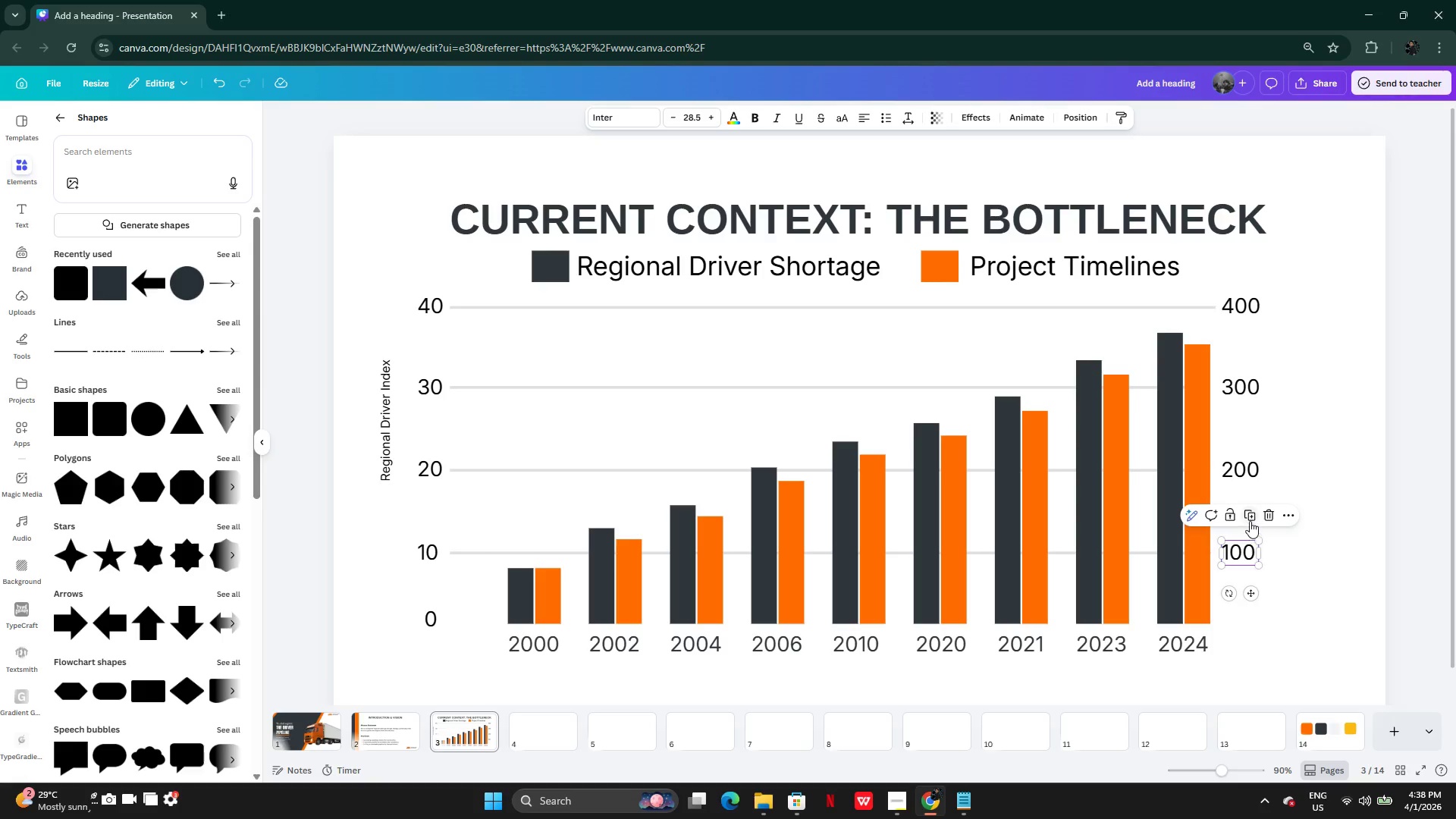 
left_click([1250, 519])
 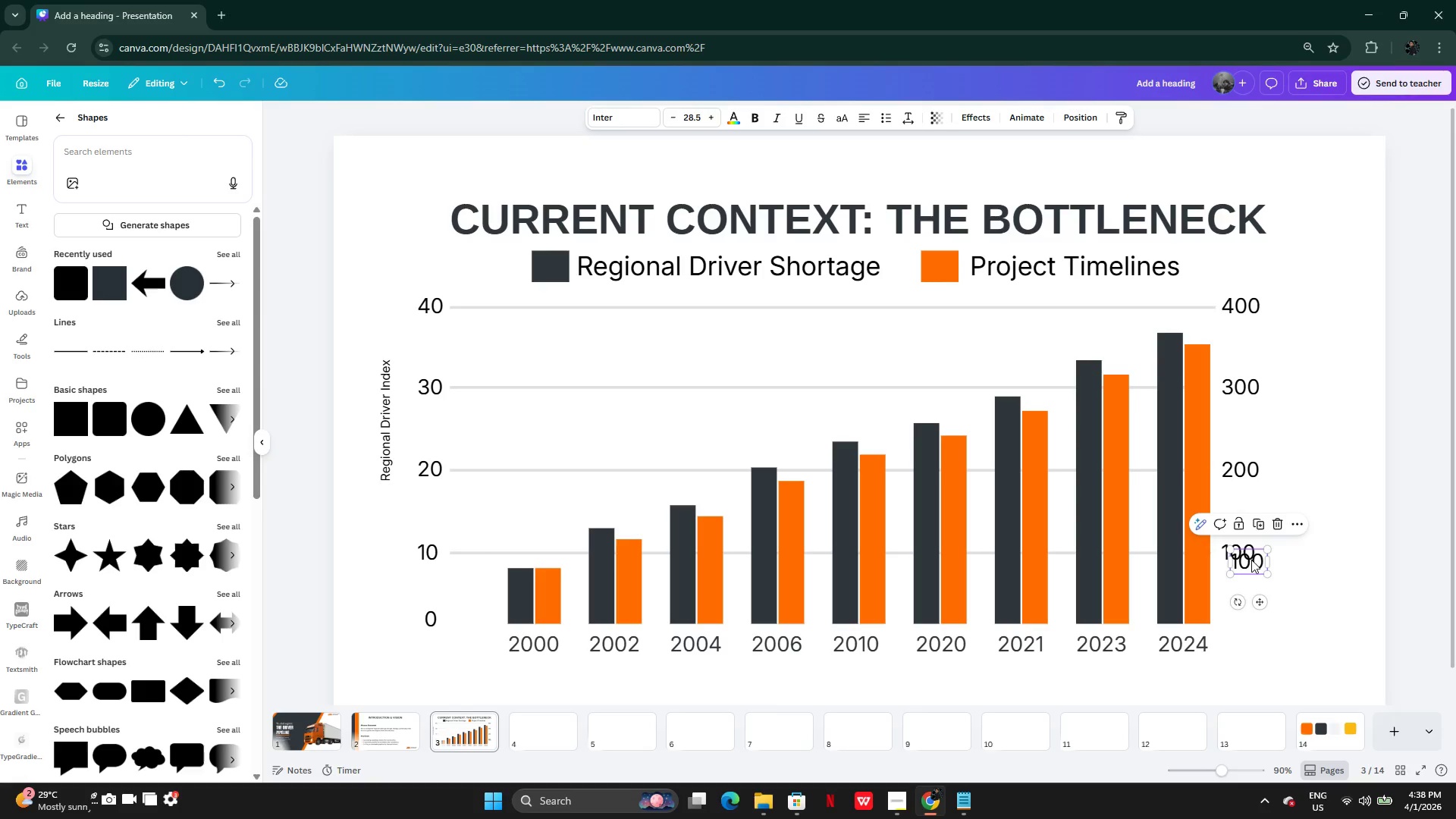 
left_click_drag(start_coordinate=[1251, 560], to_coordinate=[1240, 614])
 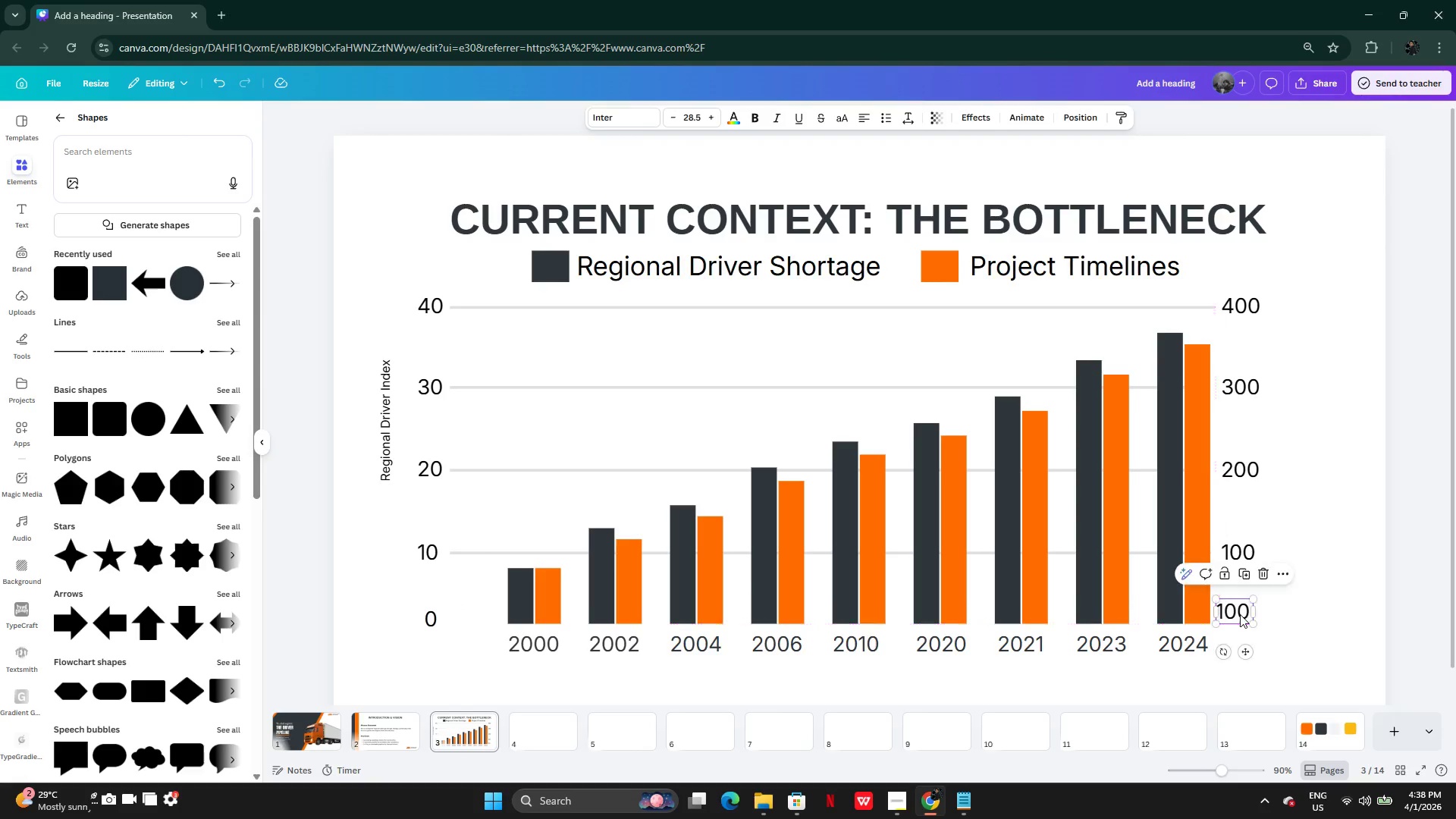 
left_click([1240, 614])
 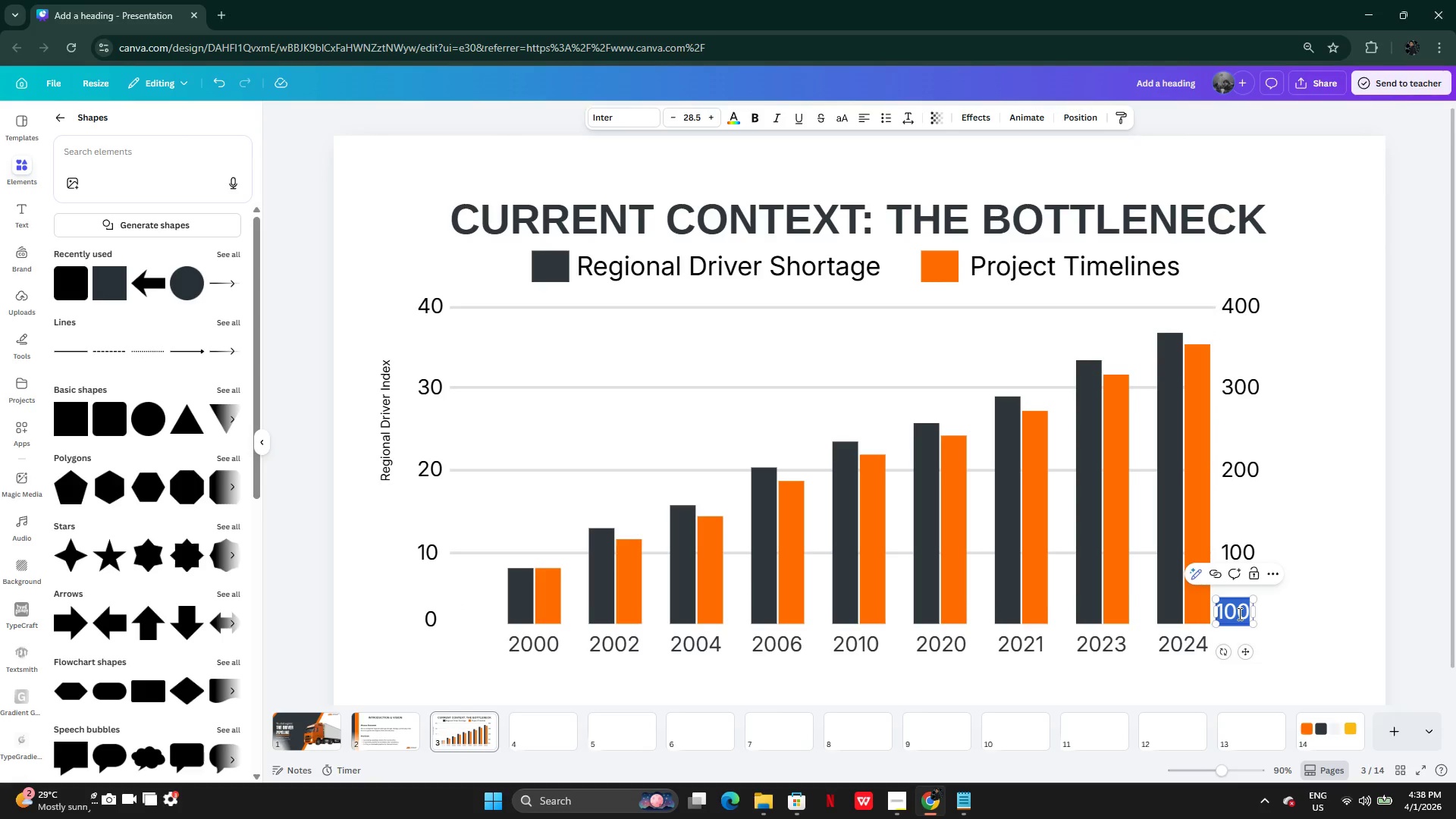 
key(0)
 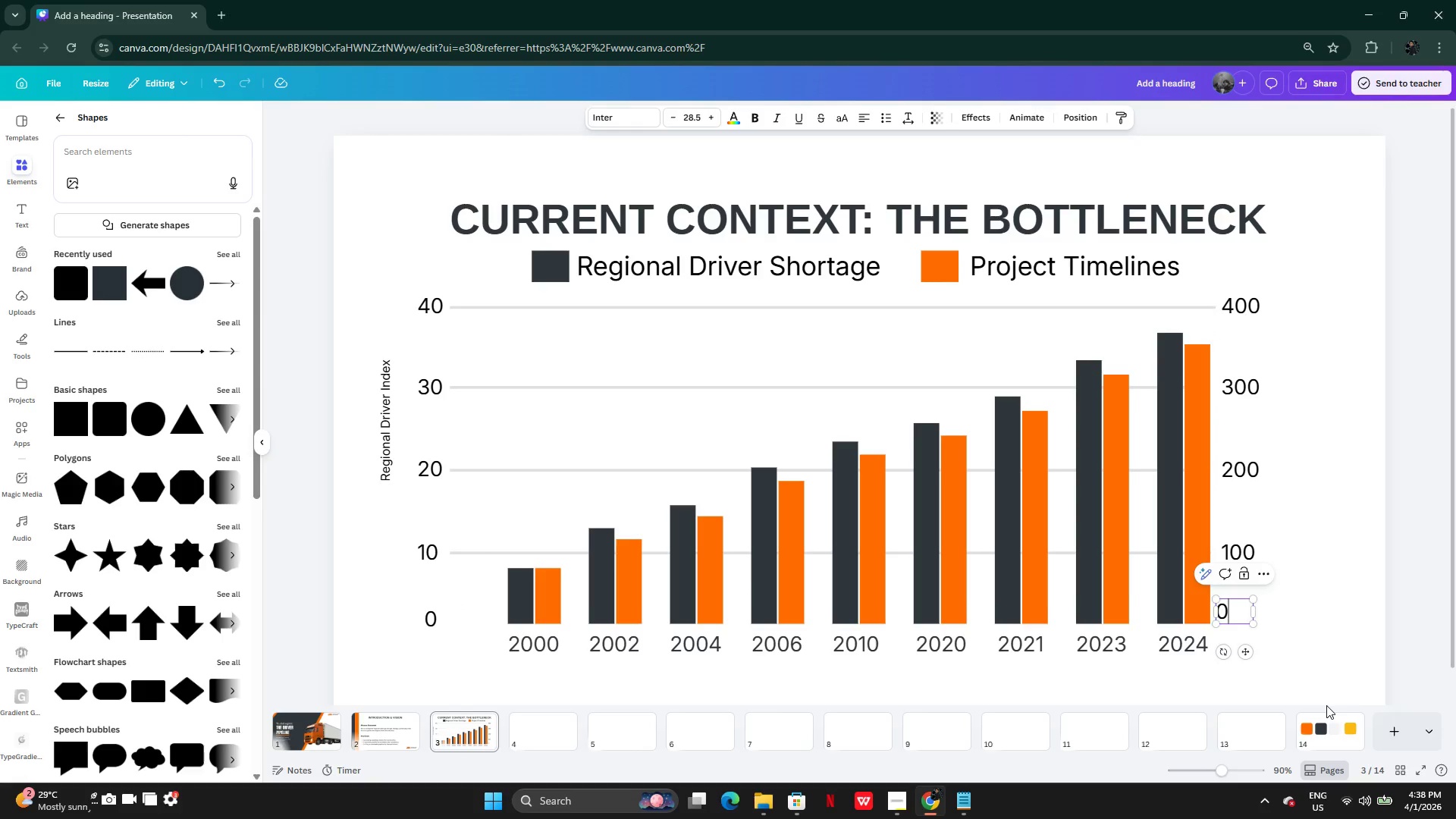 
left_click([1303, 657])
 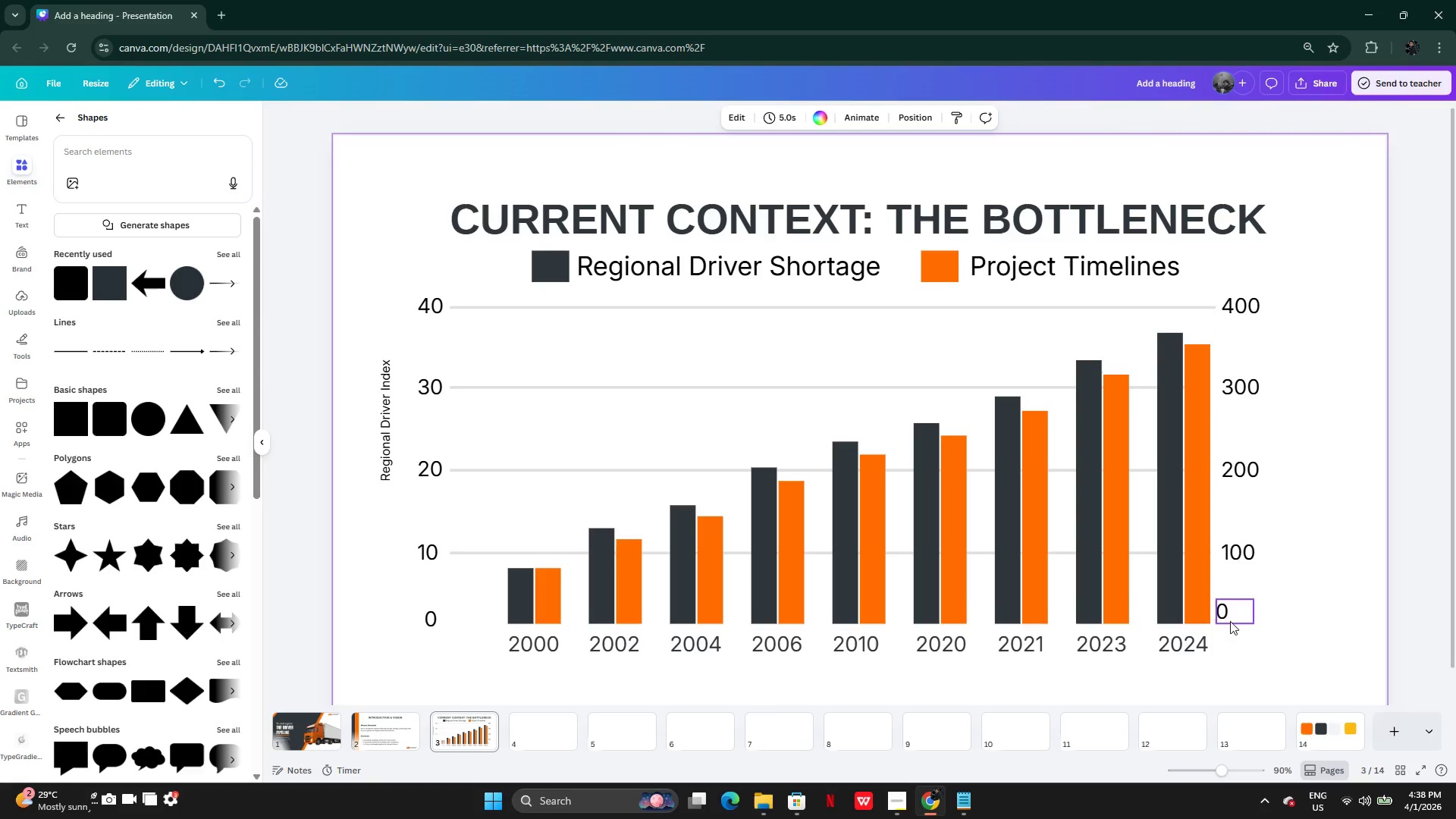 
left_click([1224, 617])
 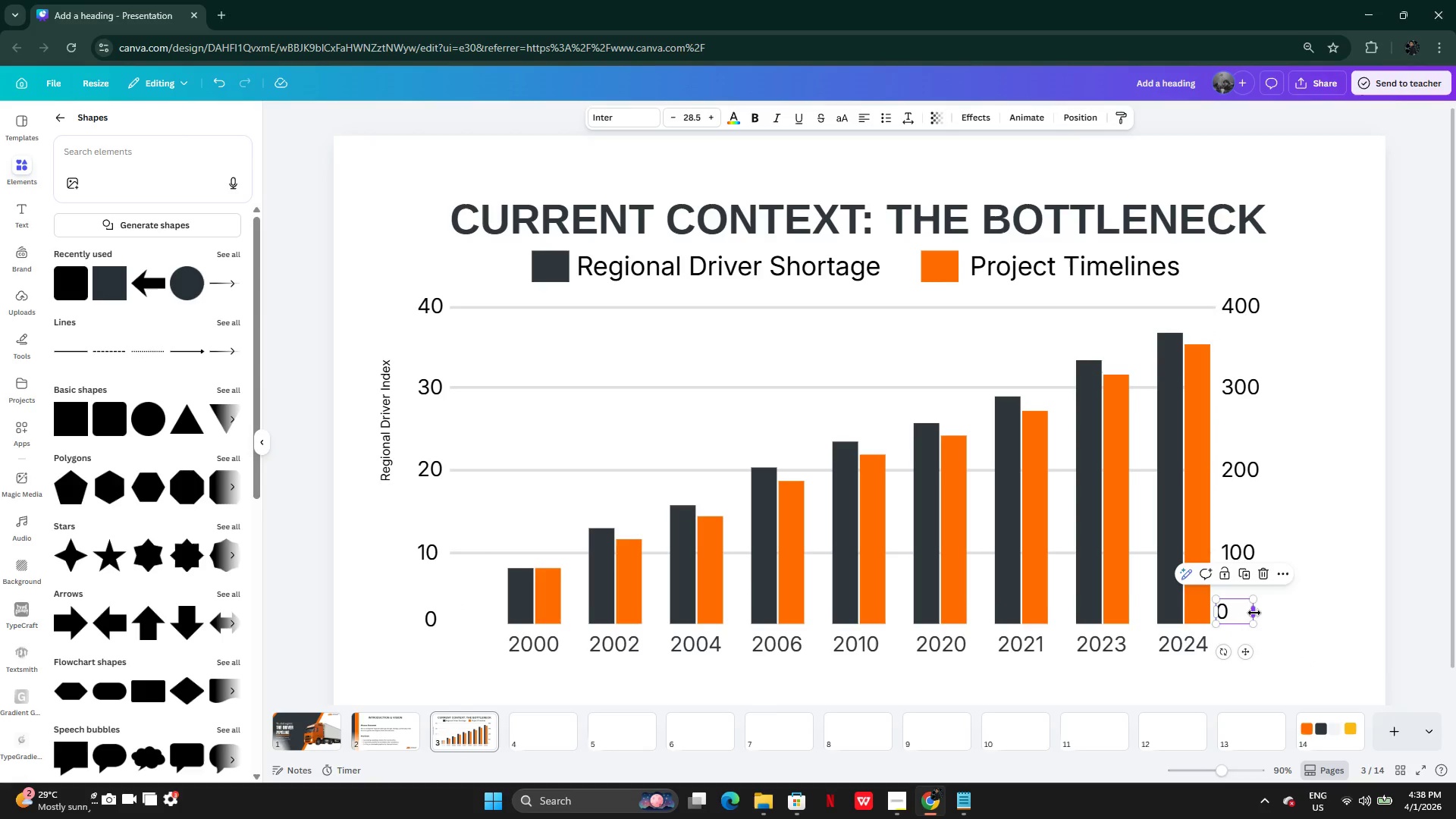 
left_click_drag(start_coordinate=[1254, 612], to_coordinate=[1232, 607])
 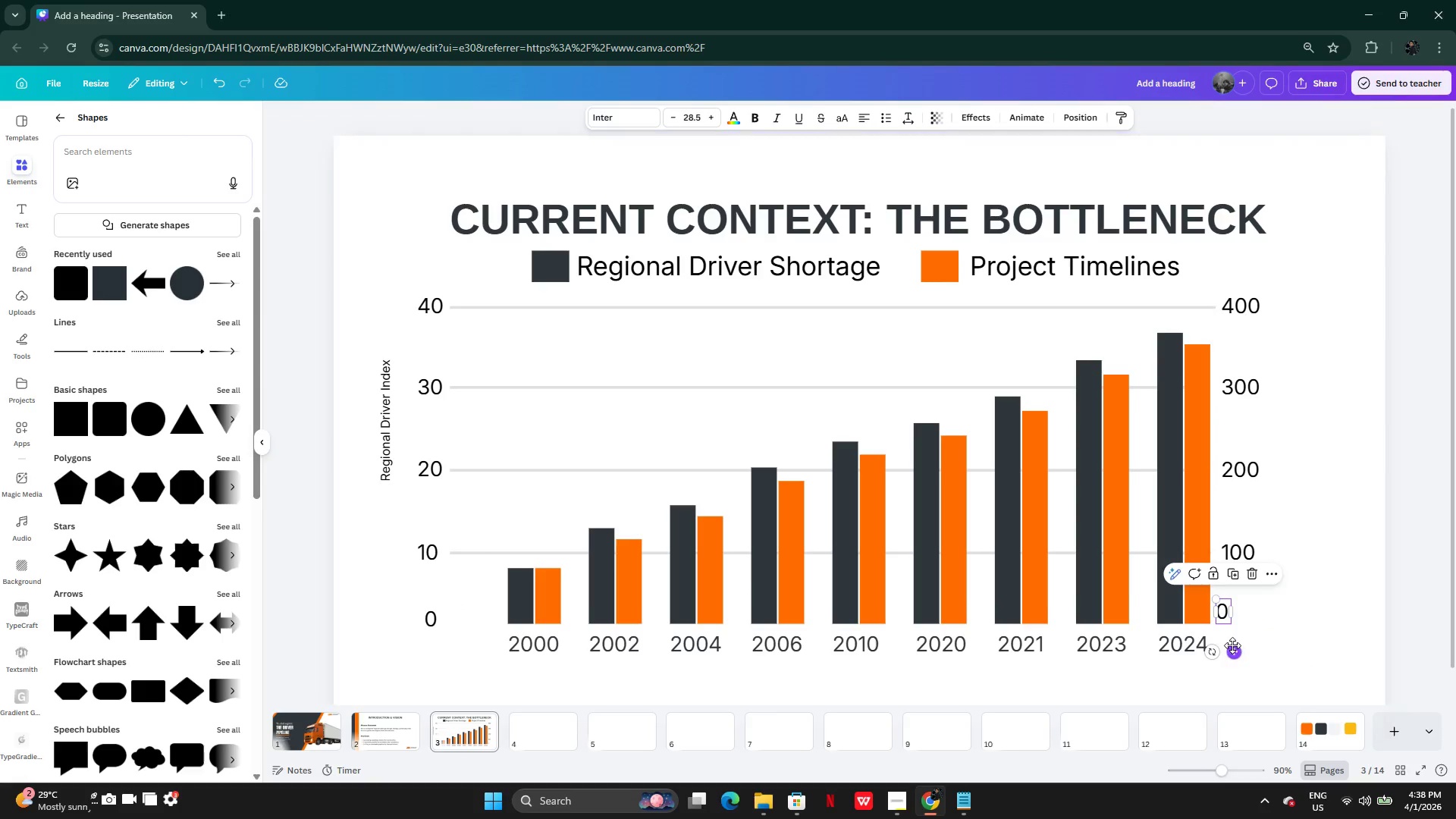 
left_click_drag(start_coordinate=[1232, 645], to_coordinate=[1249, 654])
 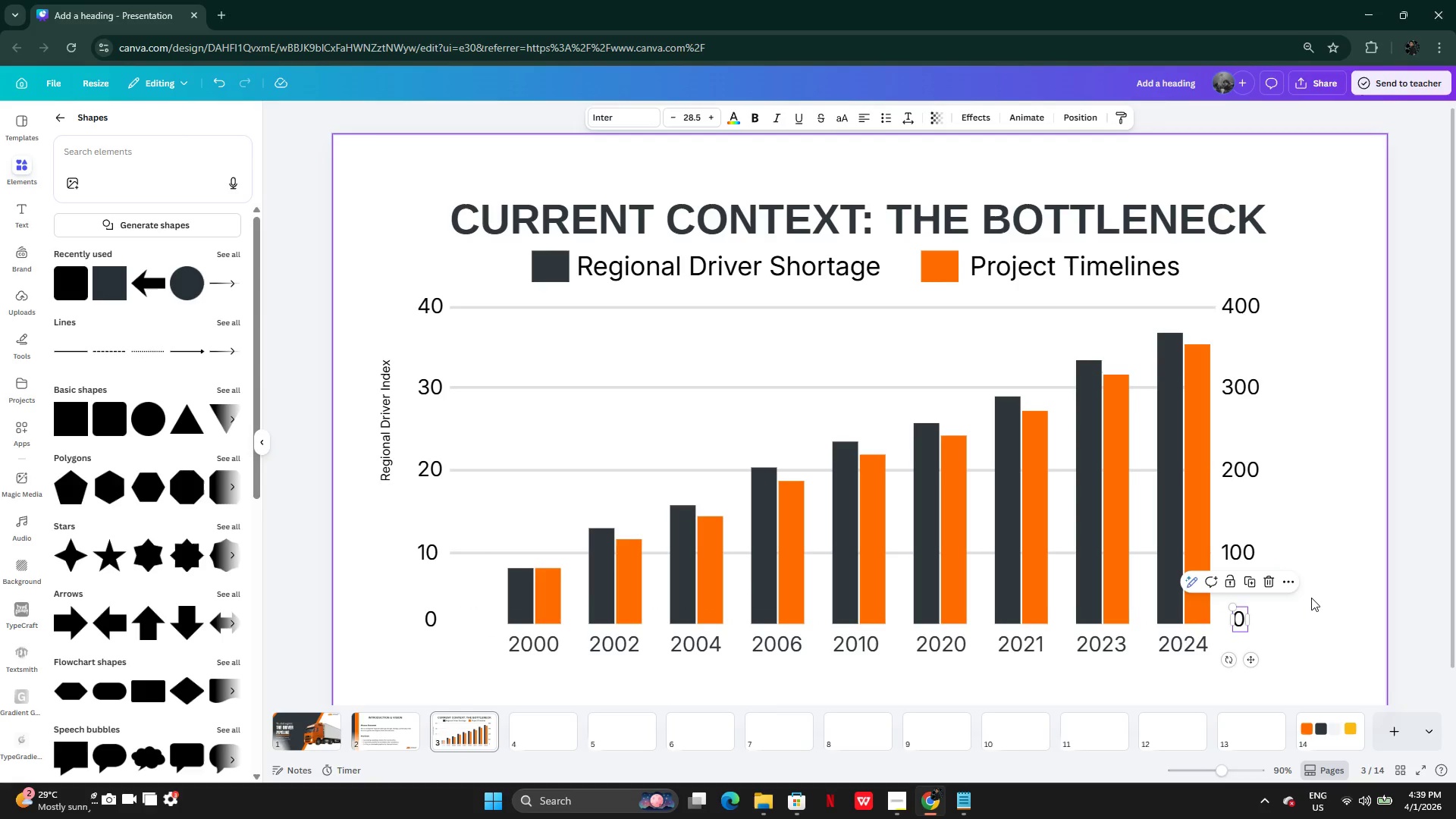 
left_click([1311, 598])
 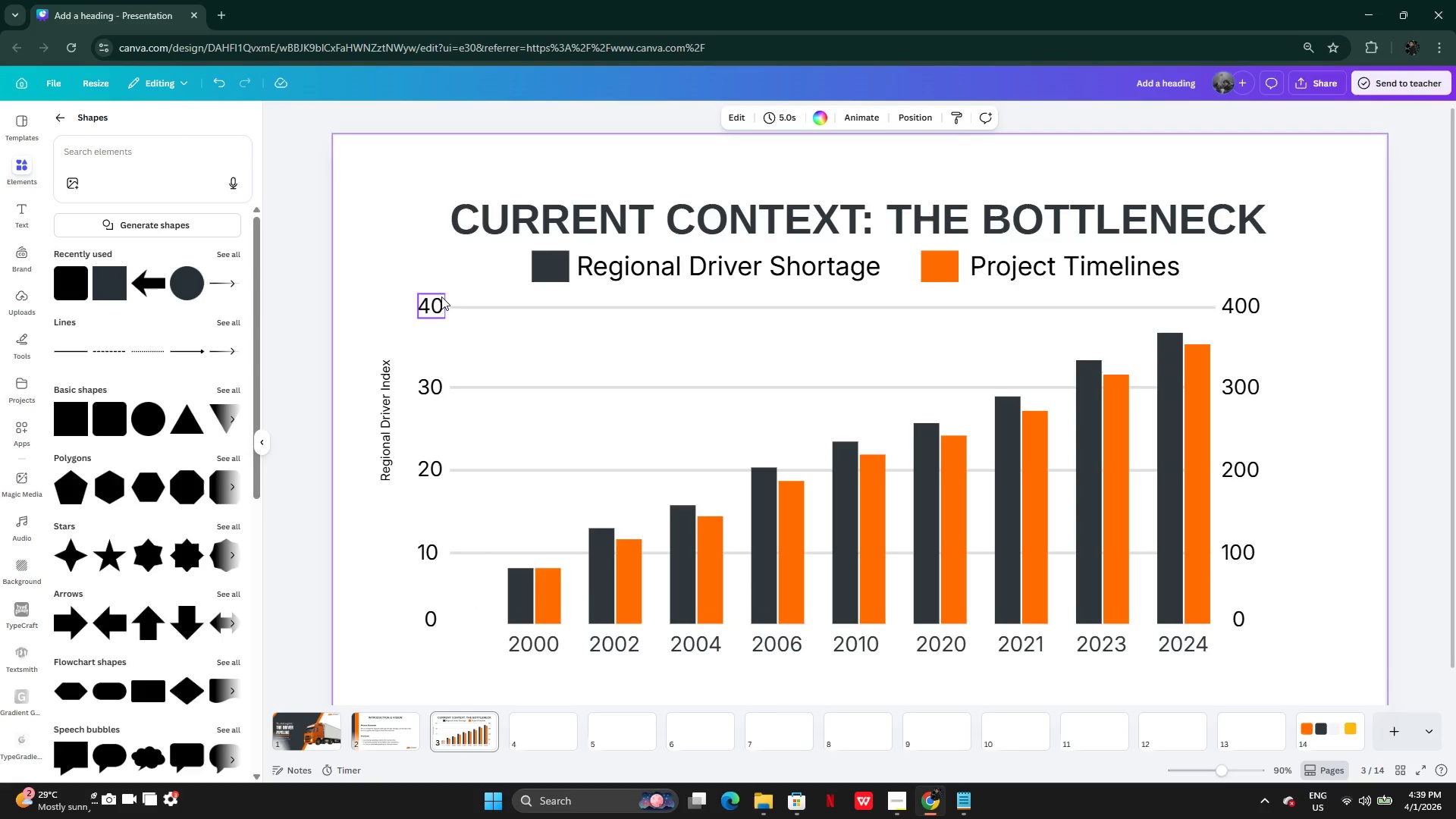 
left_click_drag(start_coordinate=[403, 297], to_coordinate=[456, 634])
 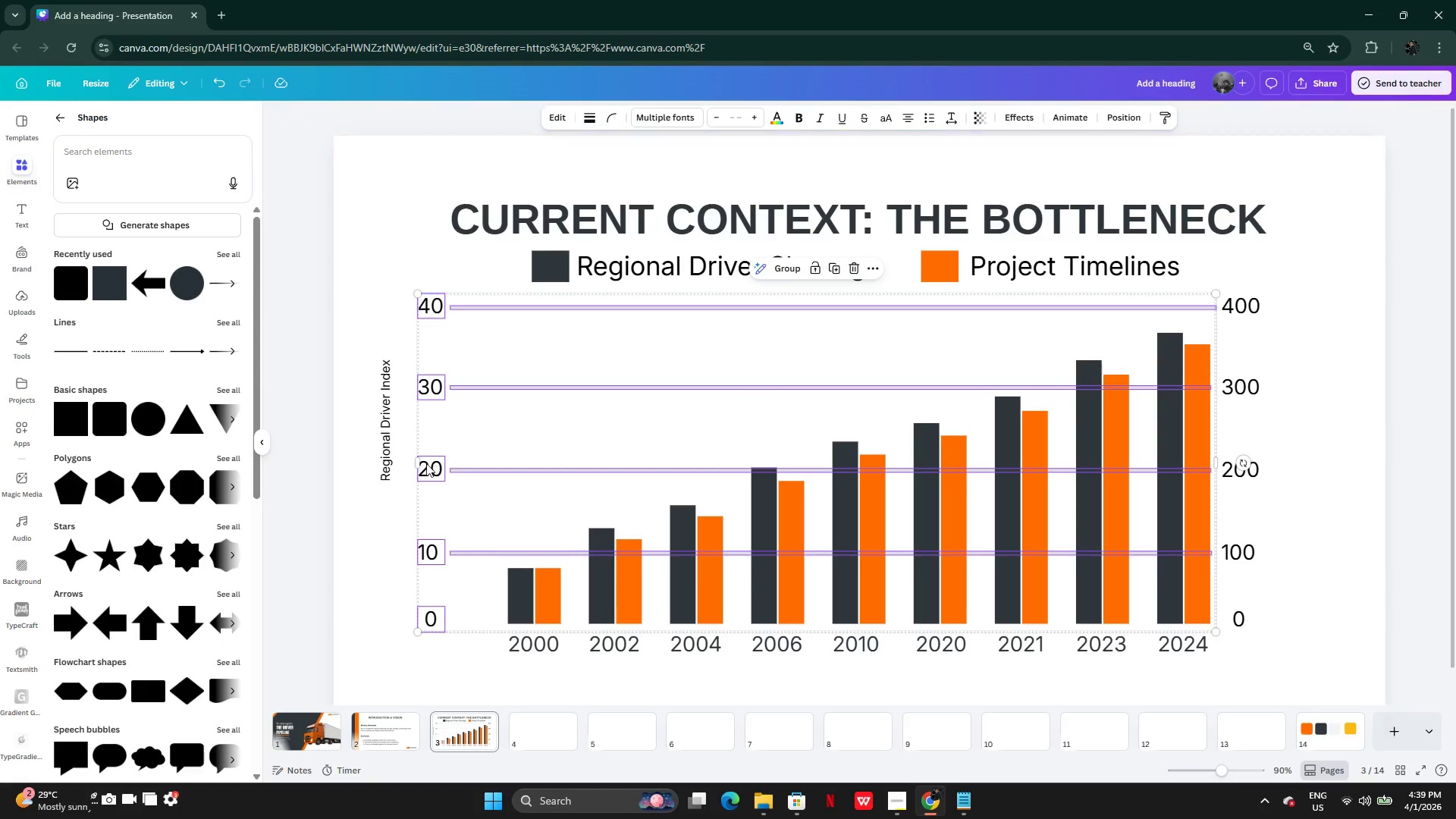 
left_click_drag(start_coordinate=[419, 466], to_coordinate=[461, 468])
 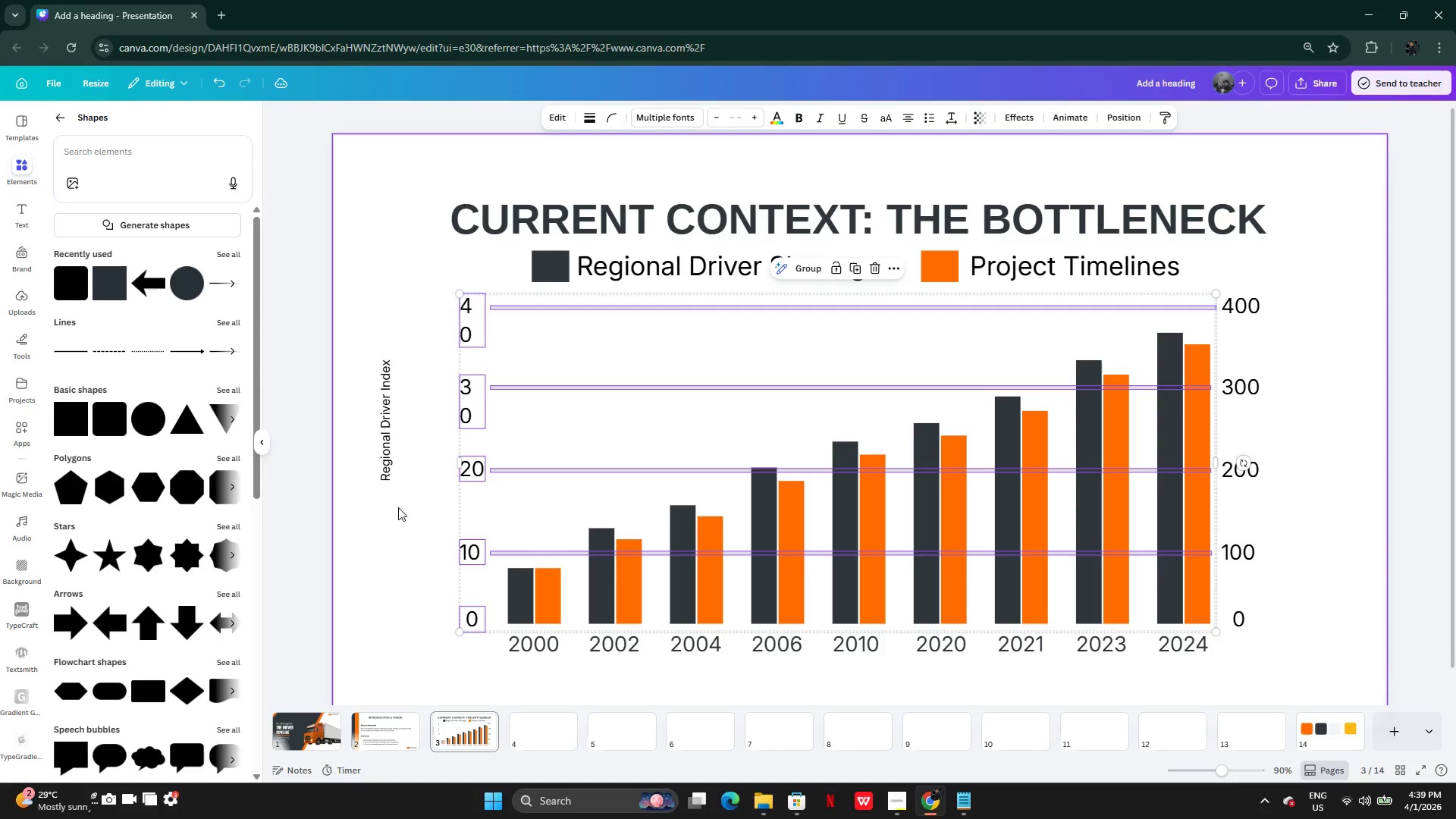 
left_click([398, 507])
 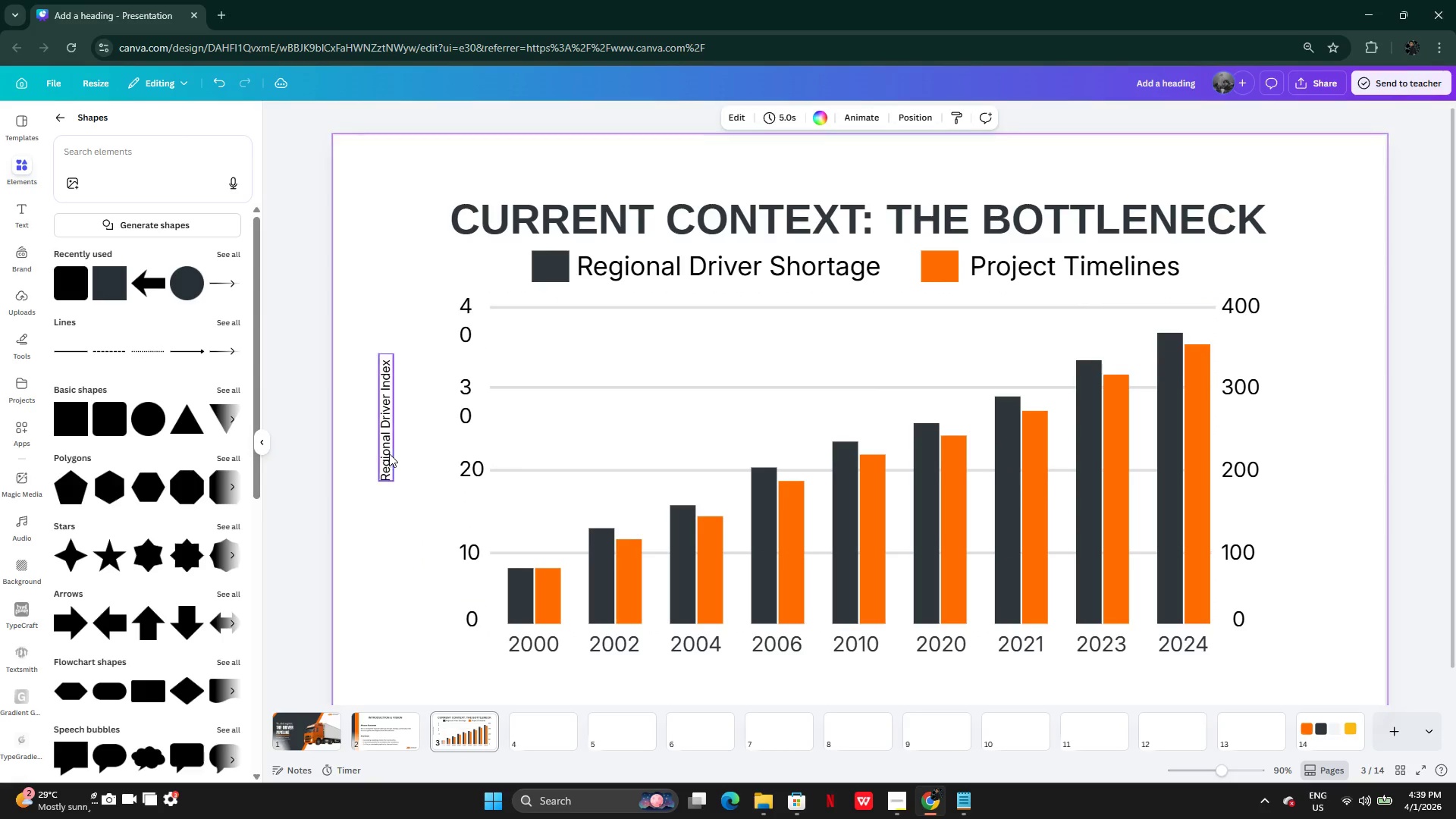 
left_click([388, 453])
 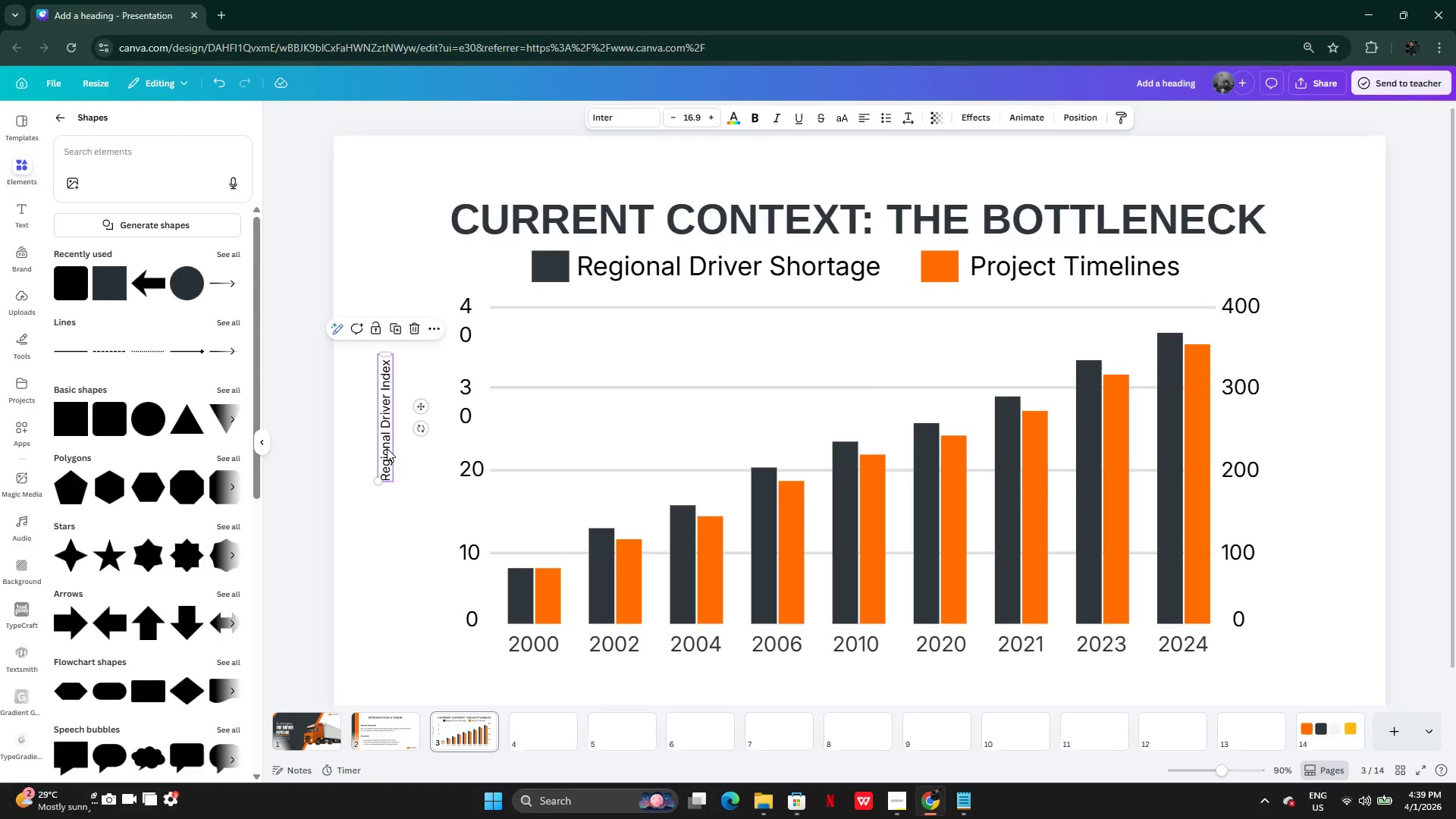 
left_click_drag(start_coordinate=[387, 448], to_coordinate=[425, 501])
 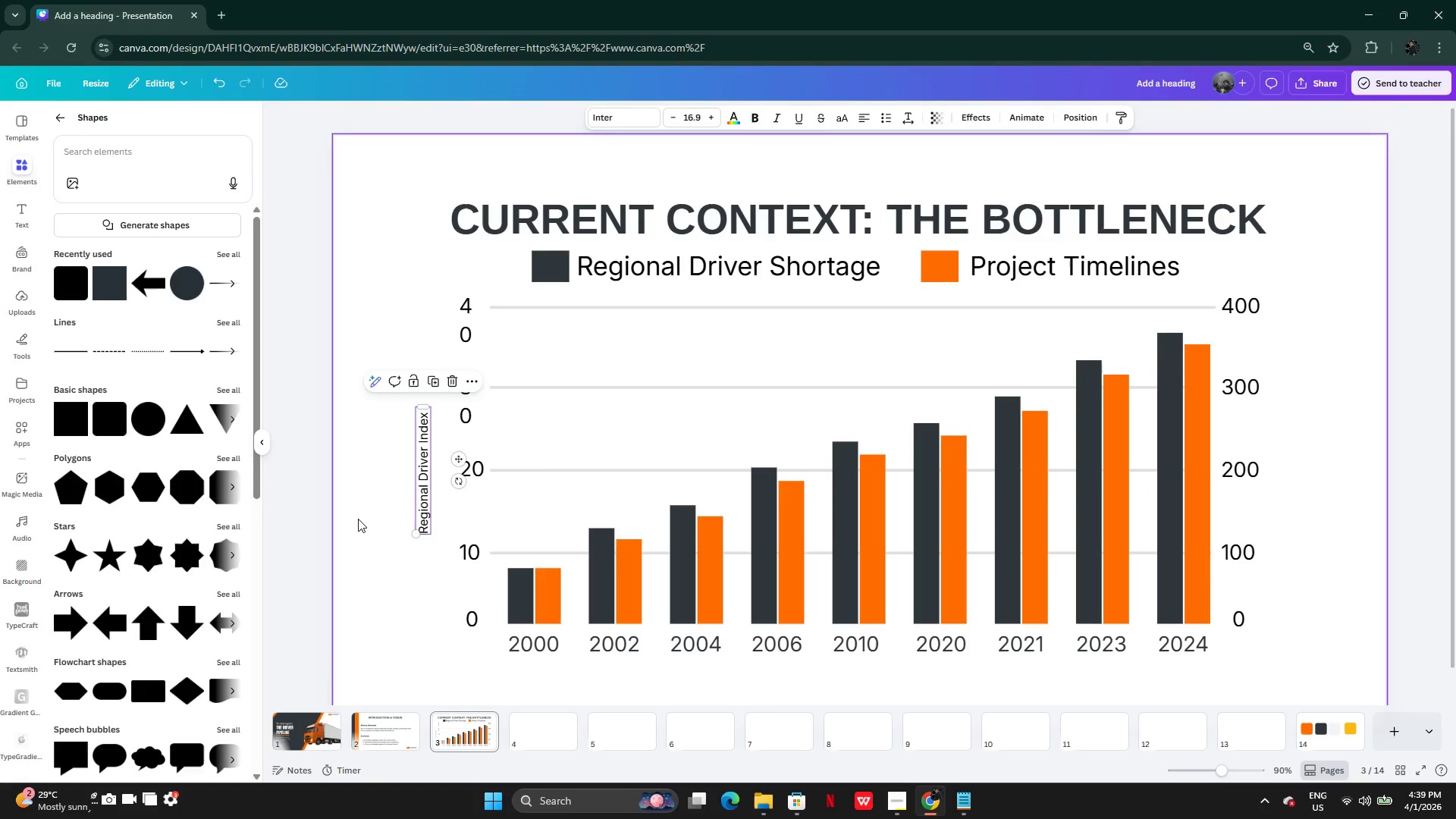 
left_click([358, 519])
 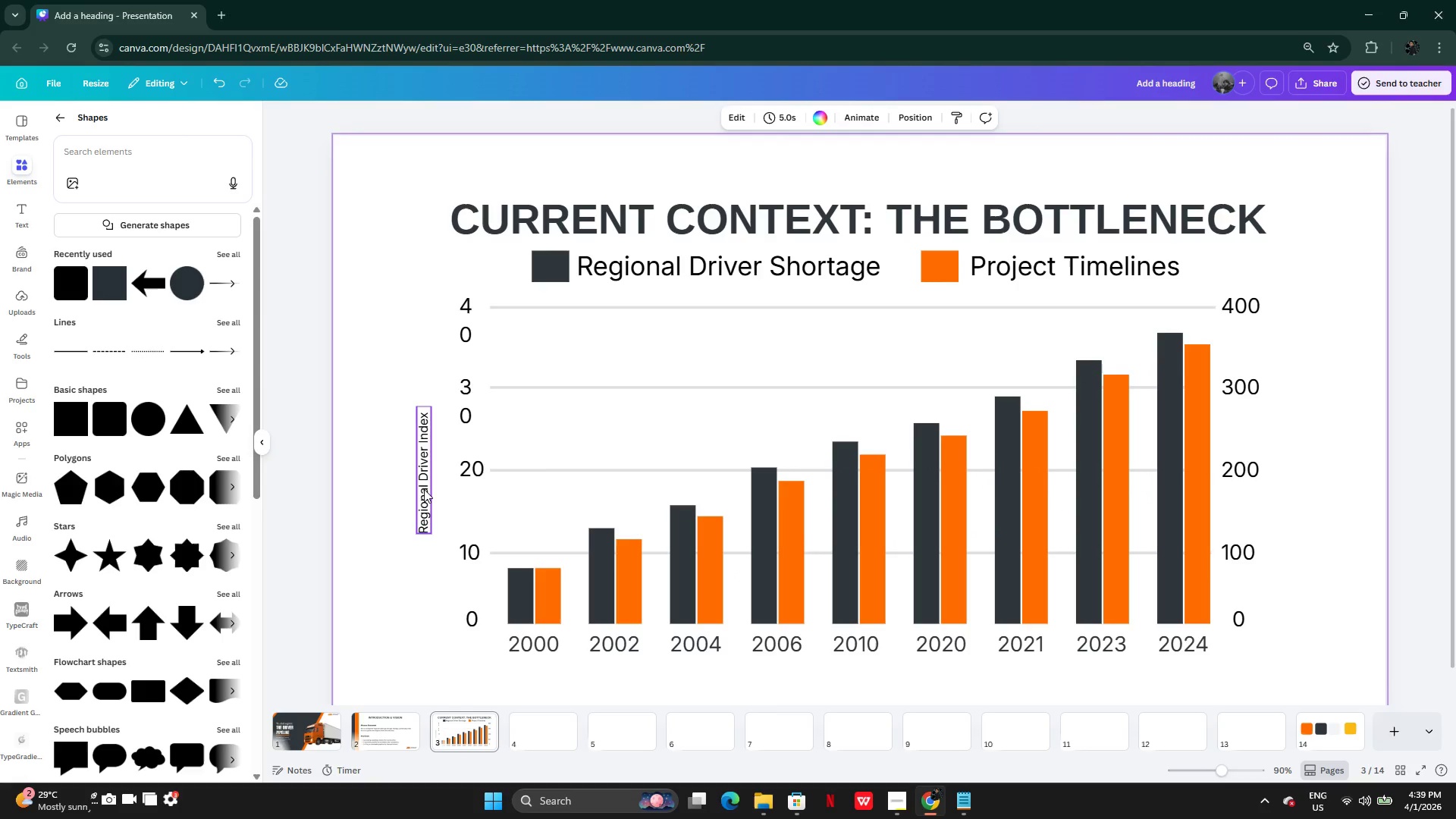 
left_click_drag(start_coordinate=[424, 489], to_coordinate=[433, 489])
 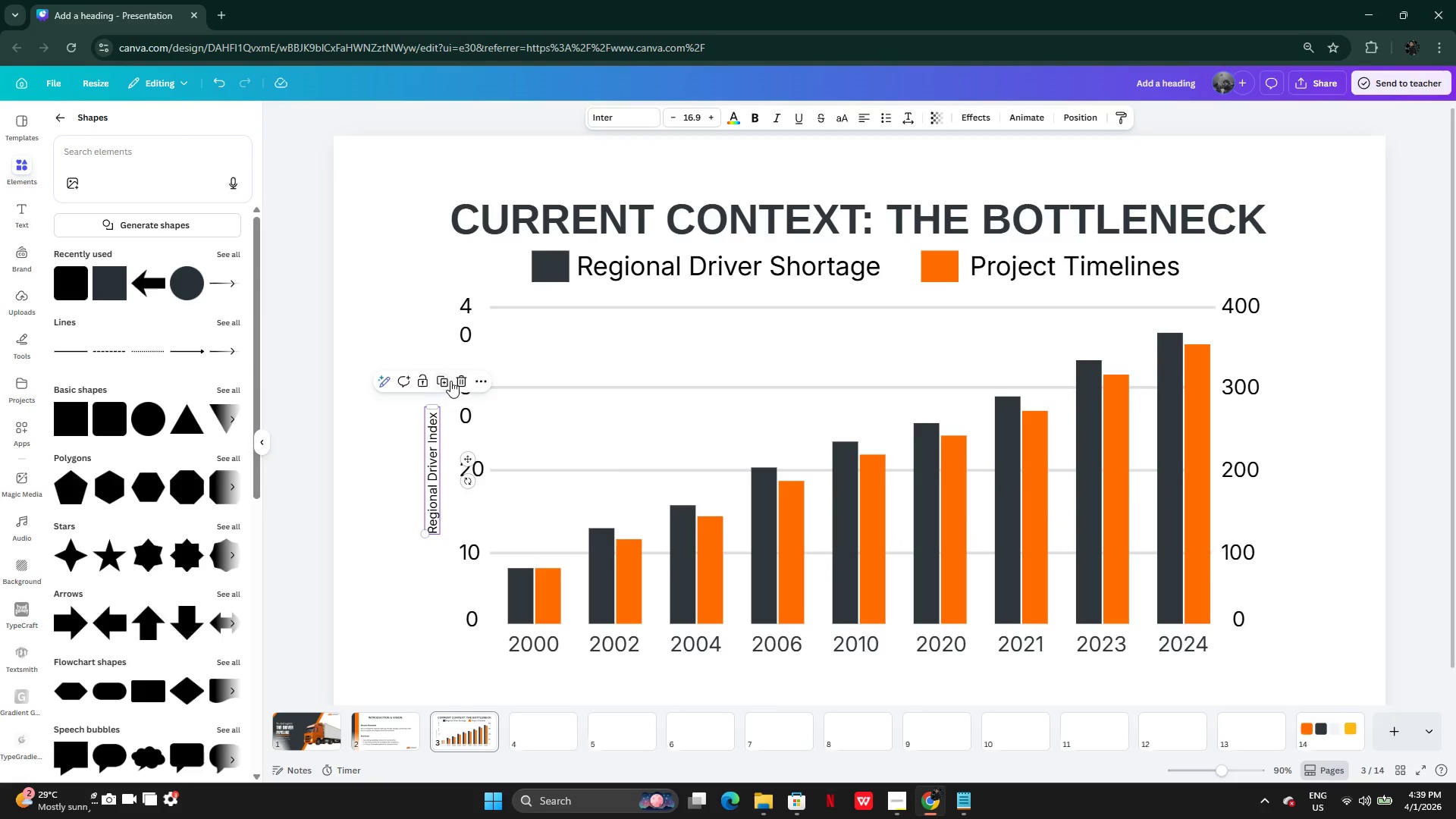 
left_click([450, 381])
 